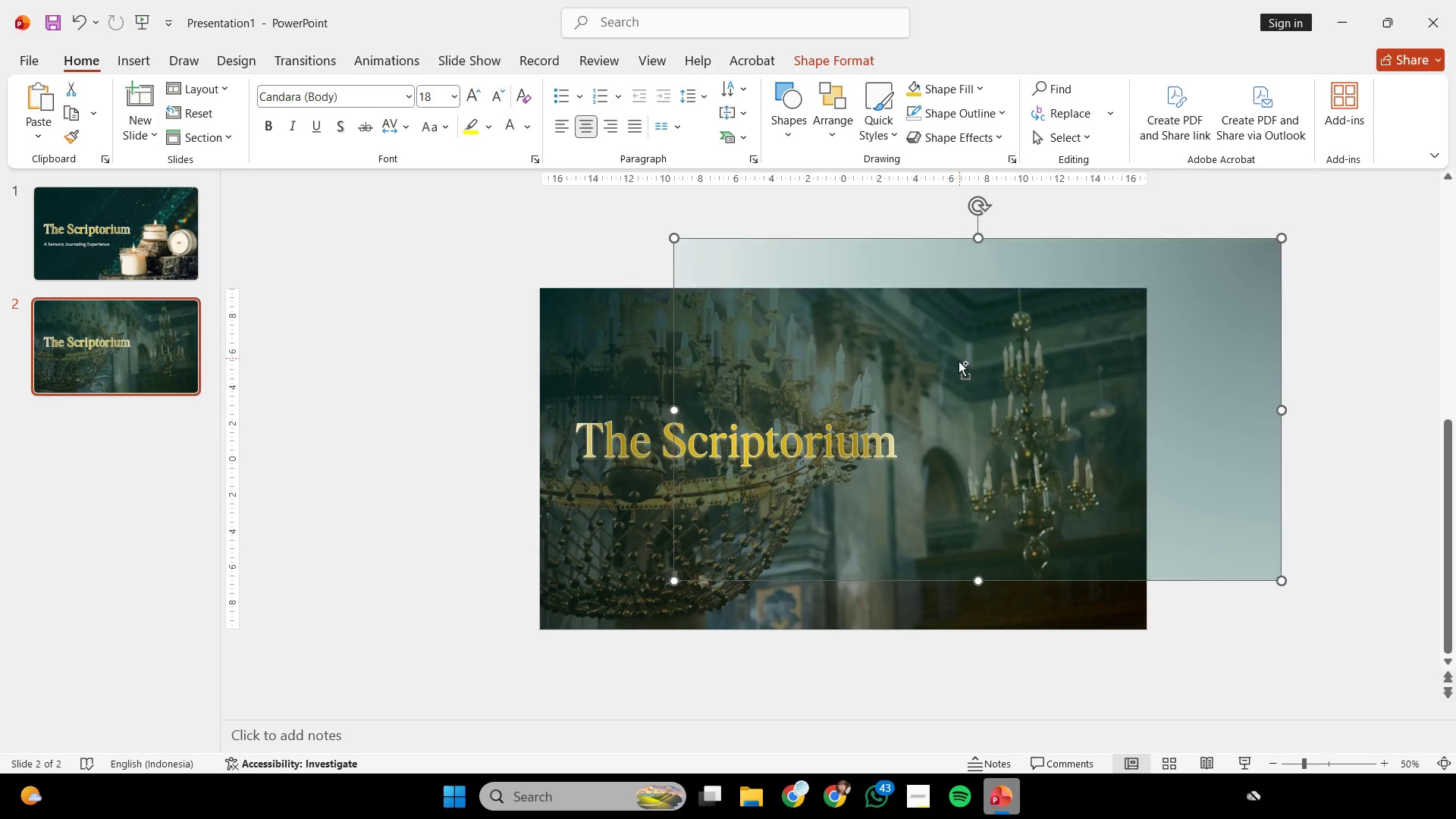 
key(Control+Z)
 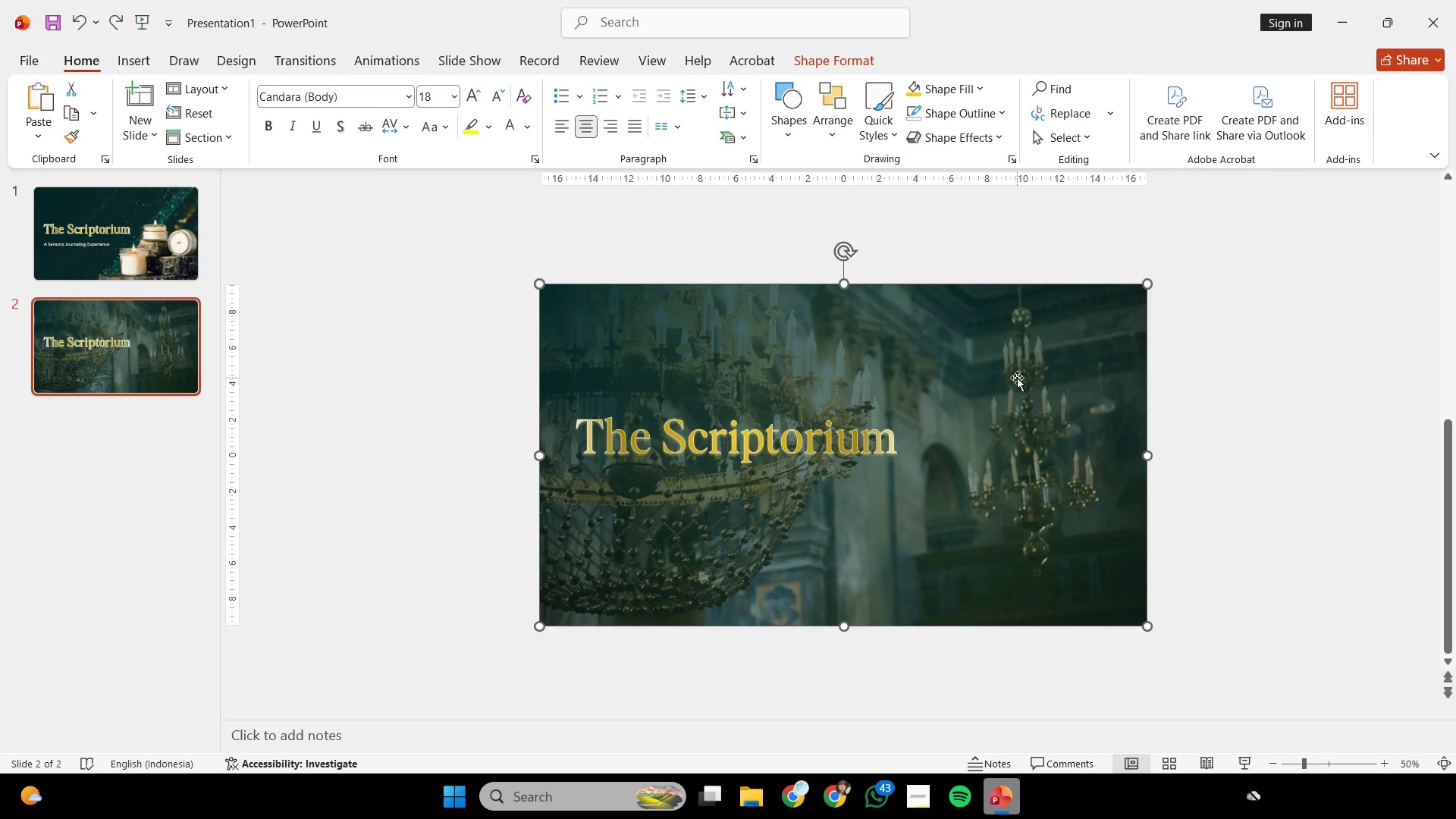 
key(Control+ControlLeft)
 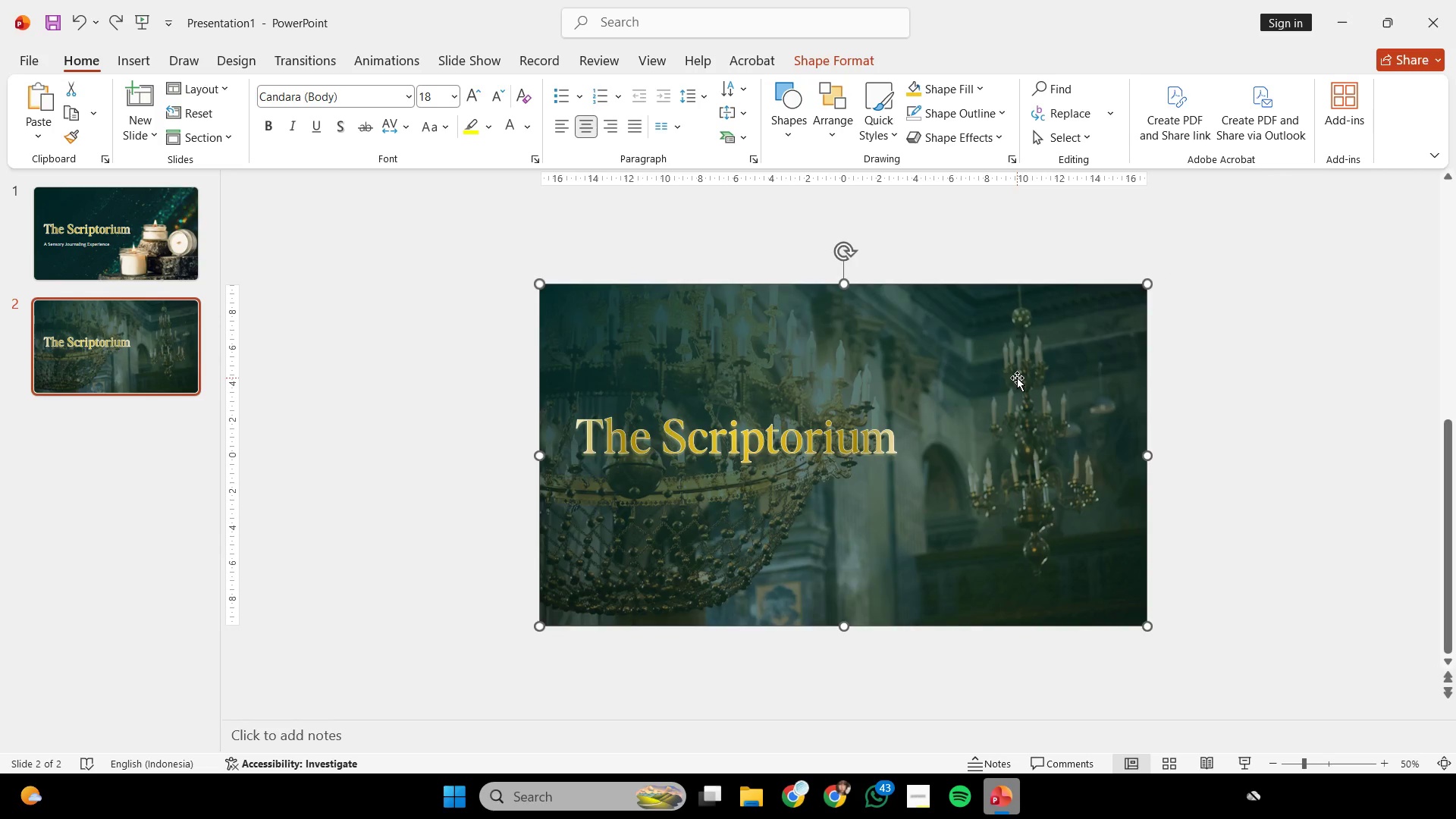 
key(Backspace)
 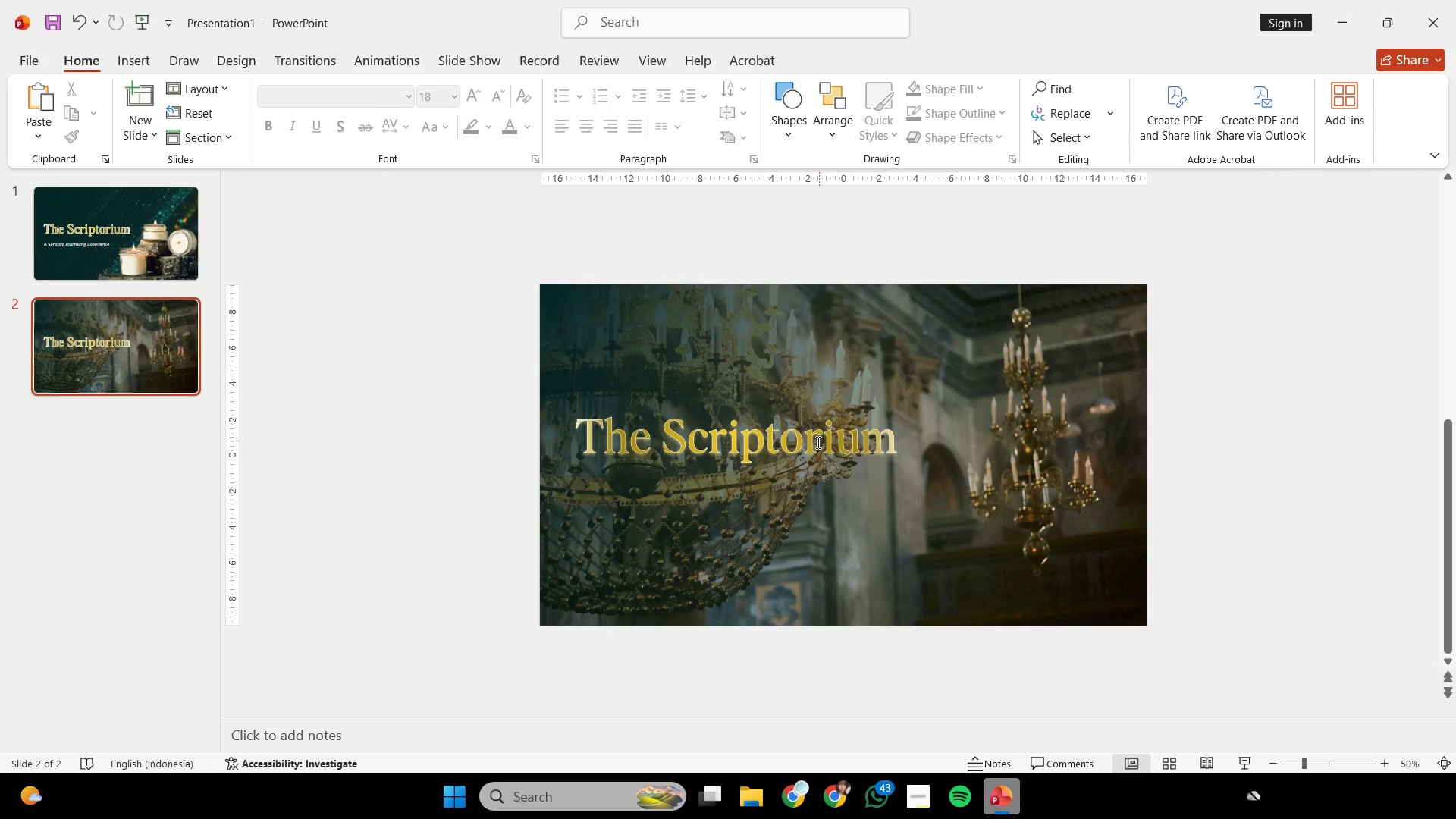 
left_click([815, 444])
 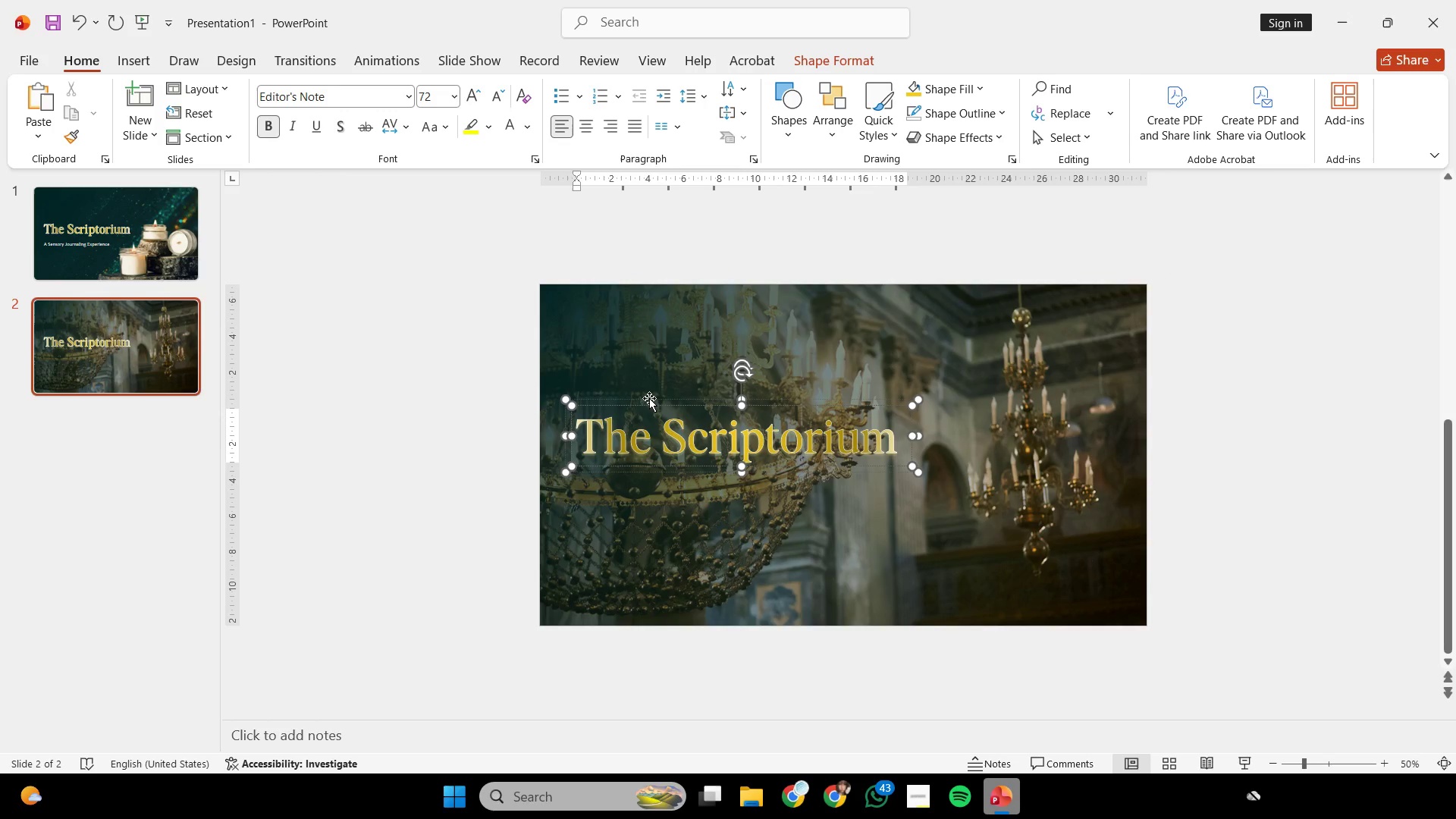 
left_click_drag(start_coordinate=[649, 398], to_coordinate=[654, 328])
 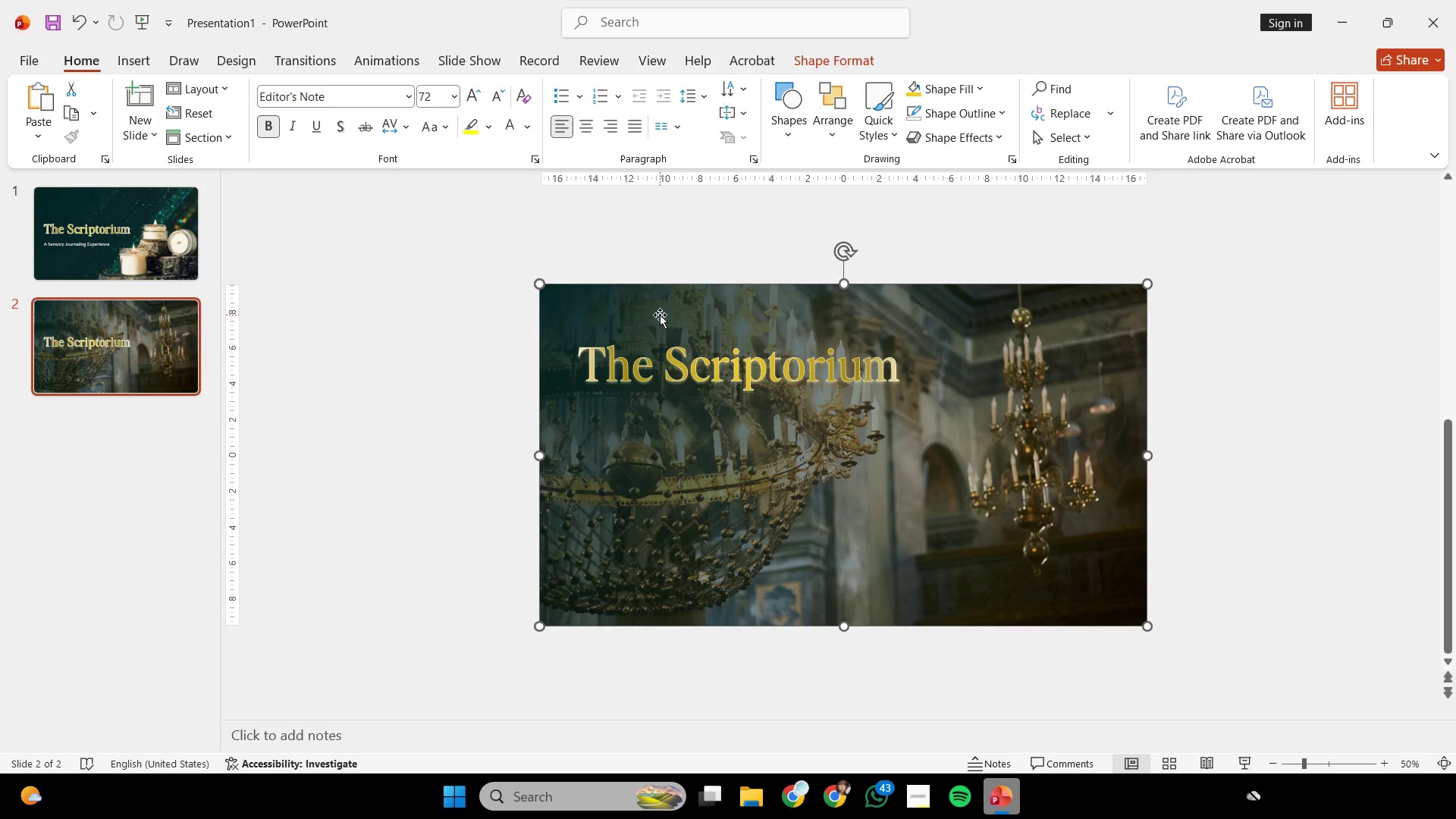 
left_click([660, 315])
 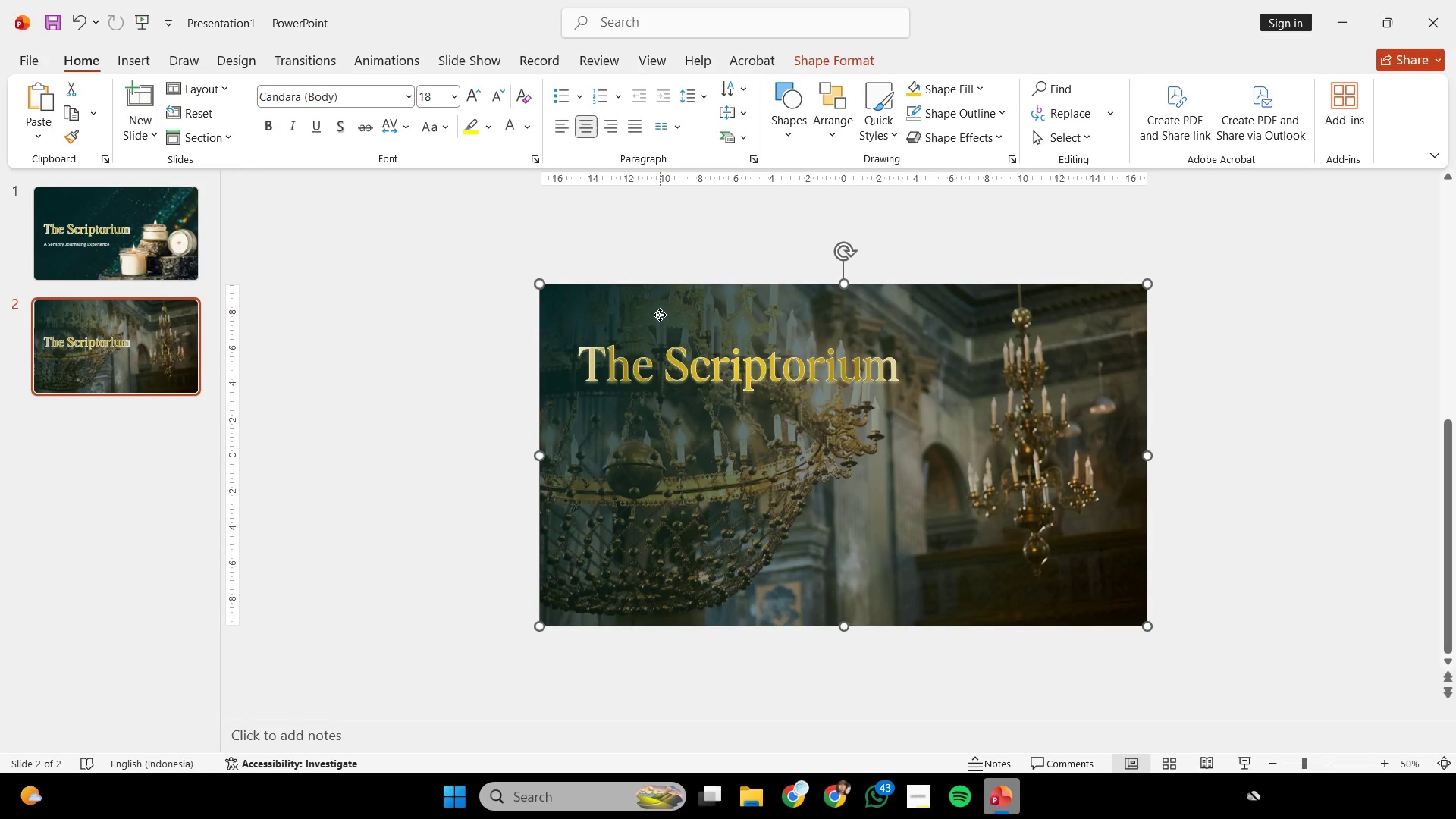 
right_click([660, 315])
 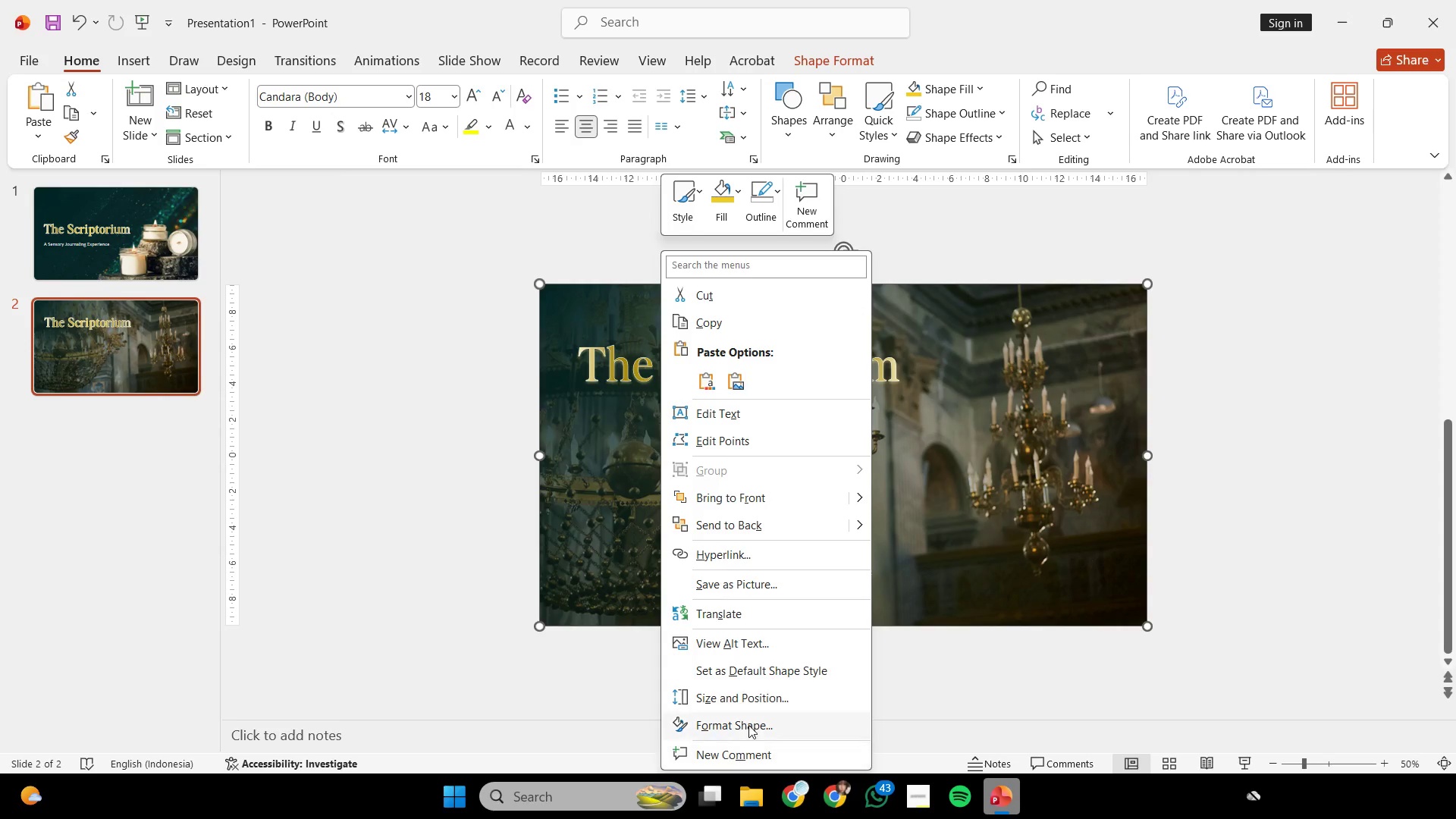 
left_click([750, 723])
 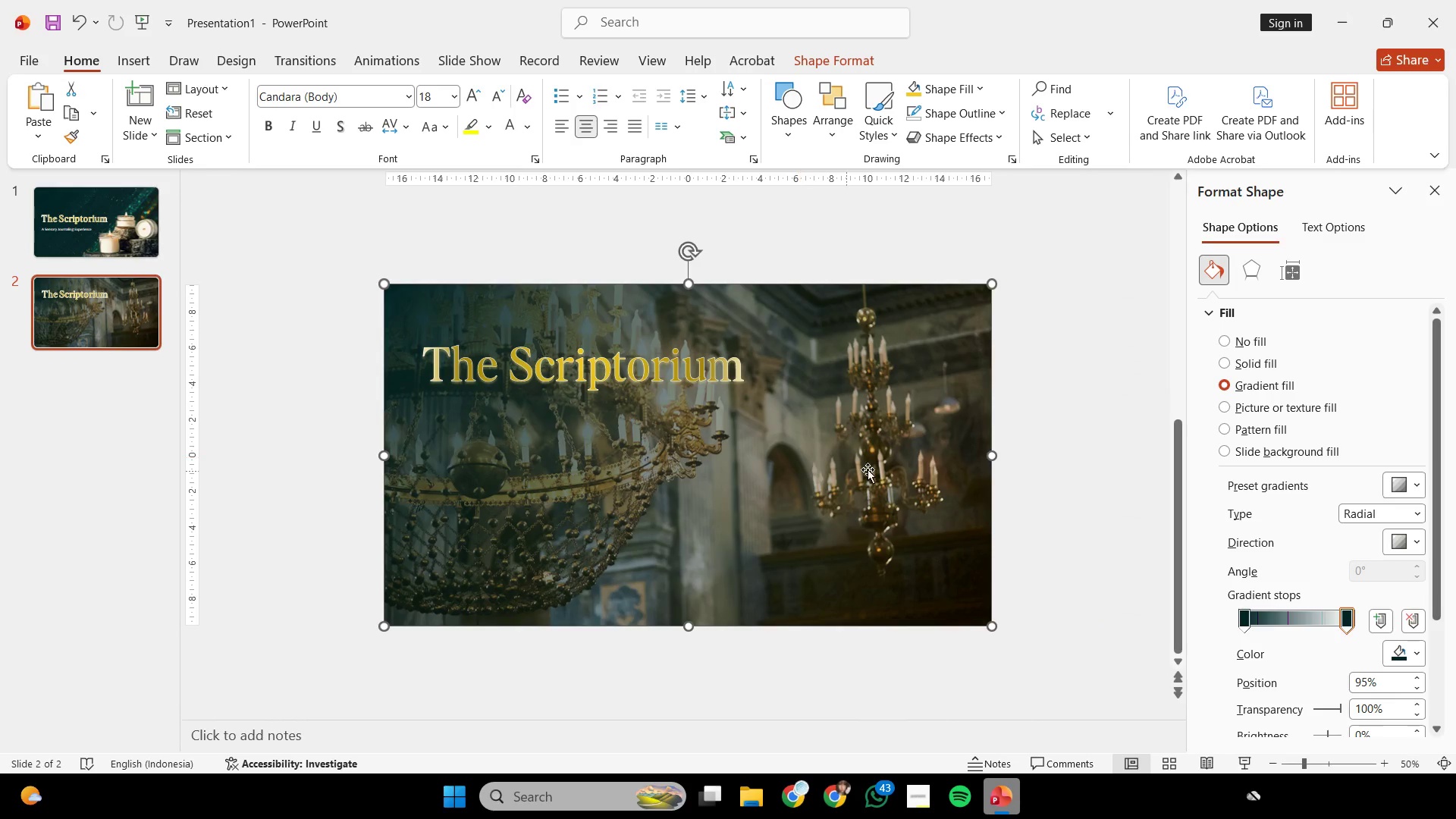 
double_click([1021, 448])
 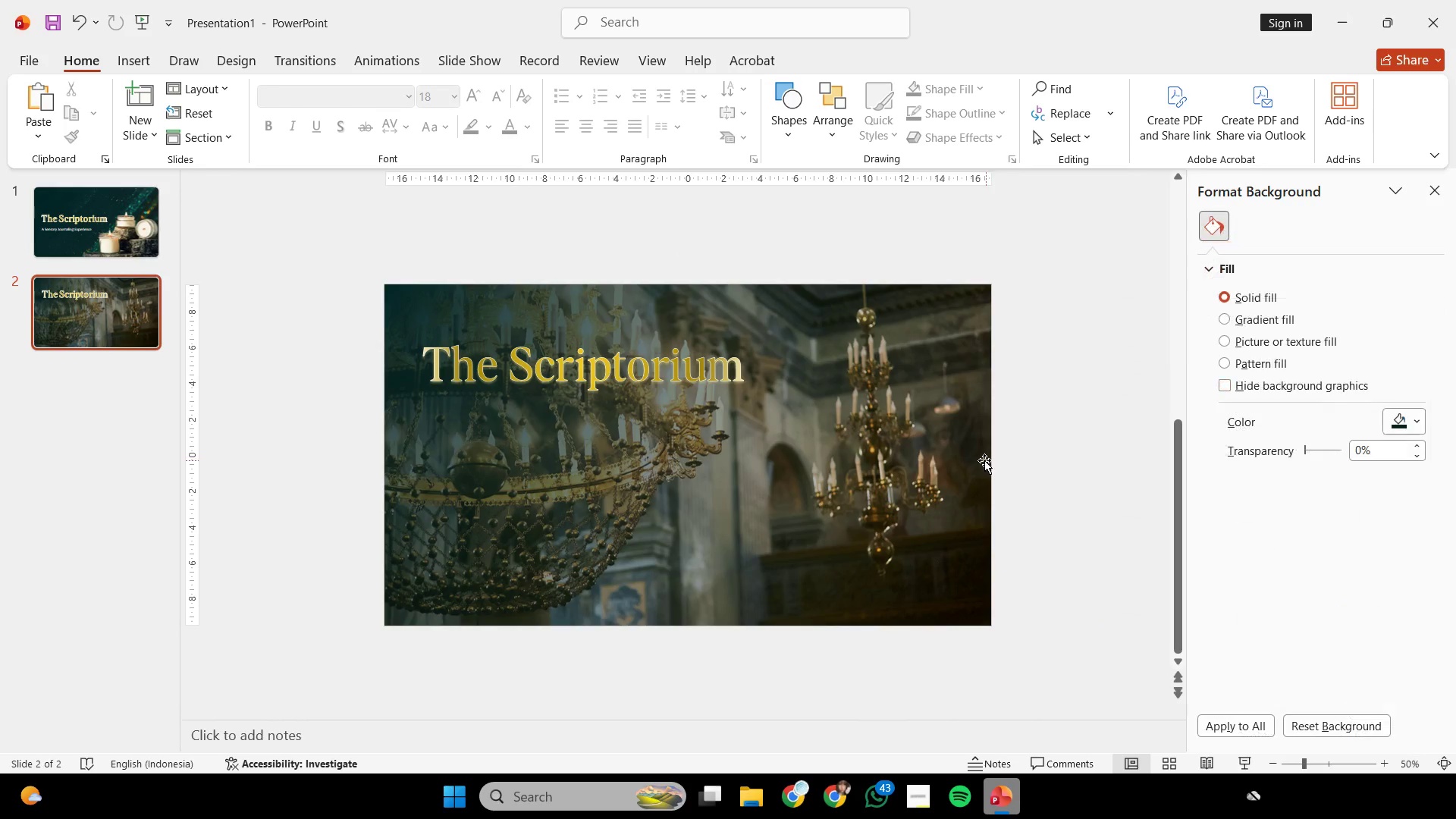 
triple_click([981, 462])
 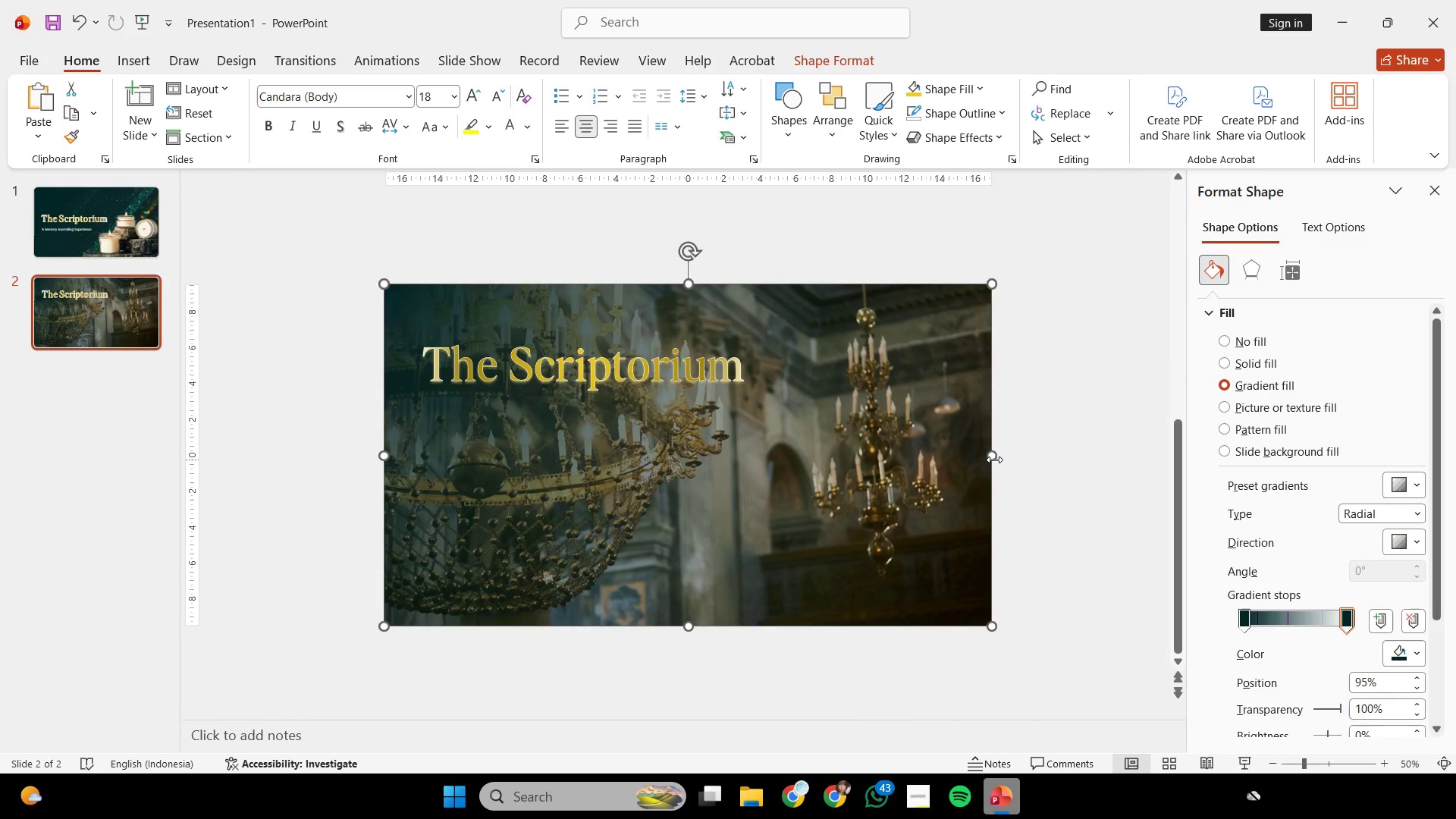 
left_click_drag(start_coordinate=[994, 460], to_coordinate=[899, 456])
 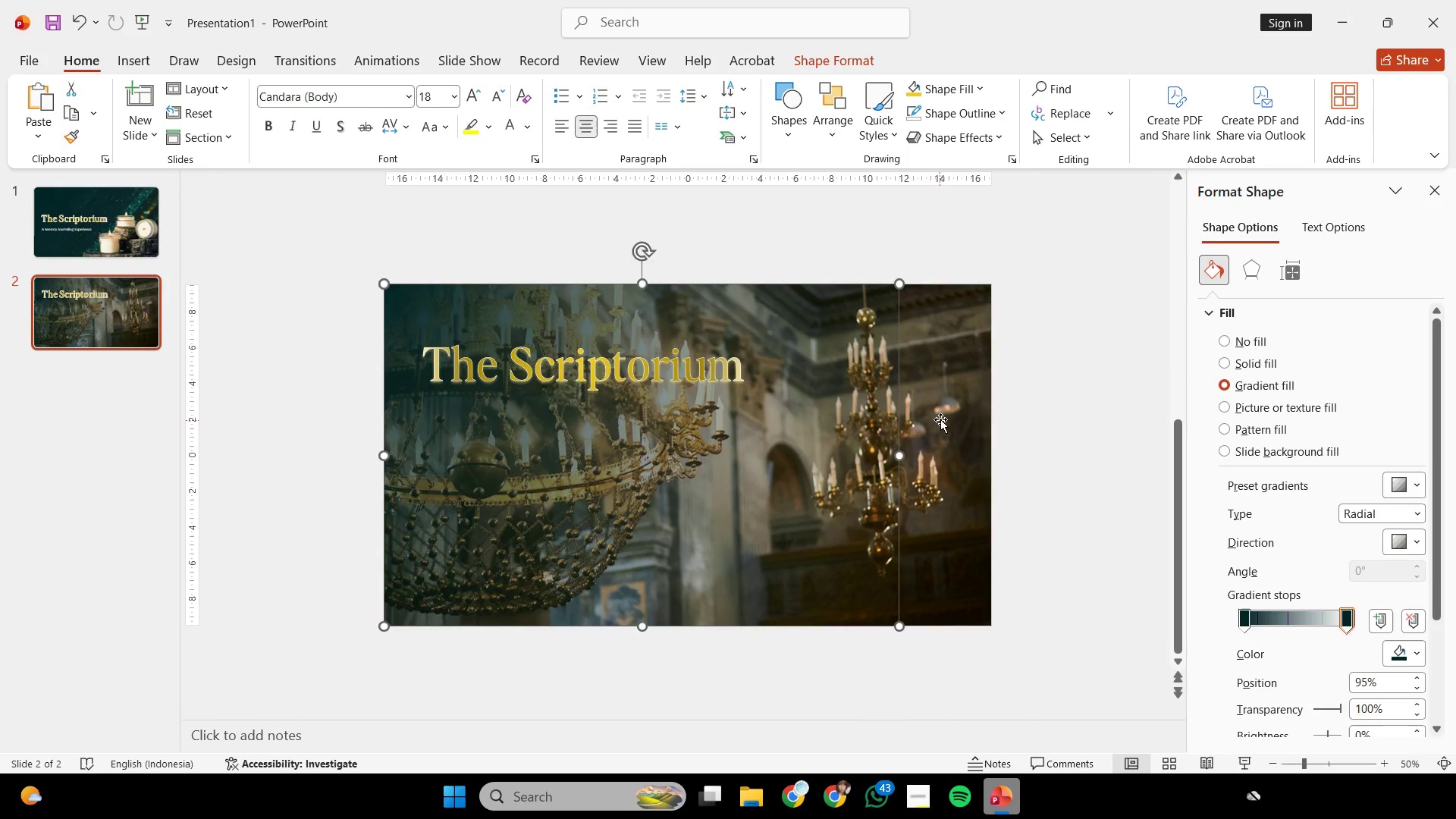 
left_click([940, 419])
 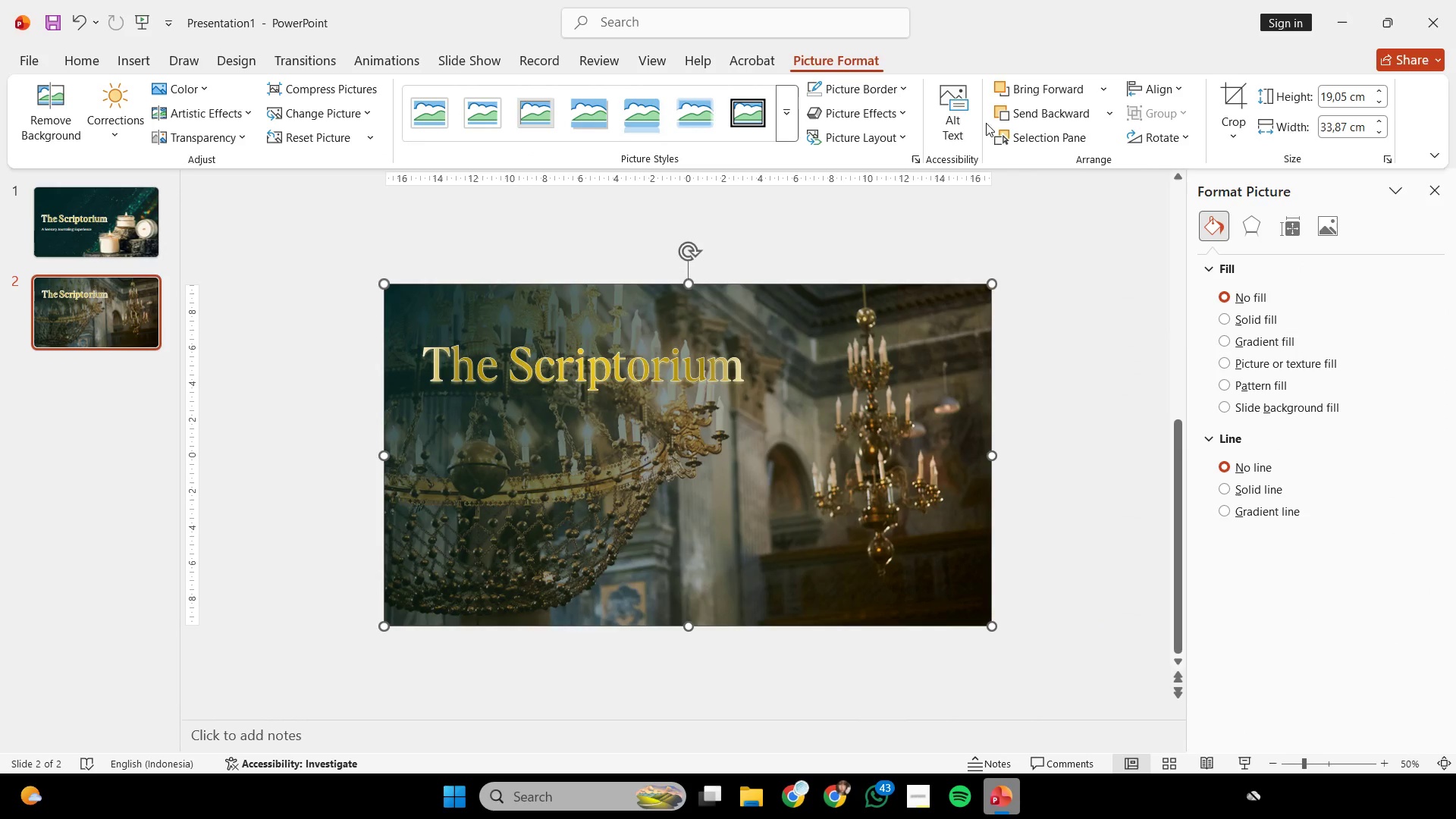 
left_click([1160, 143])
 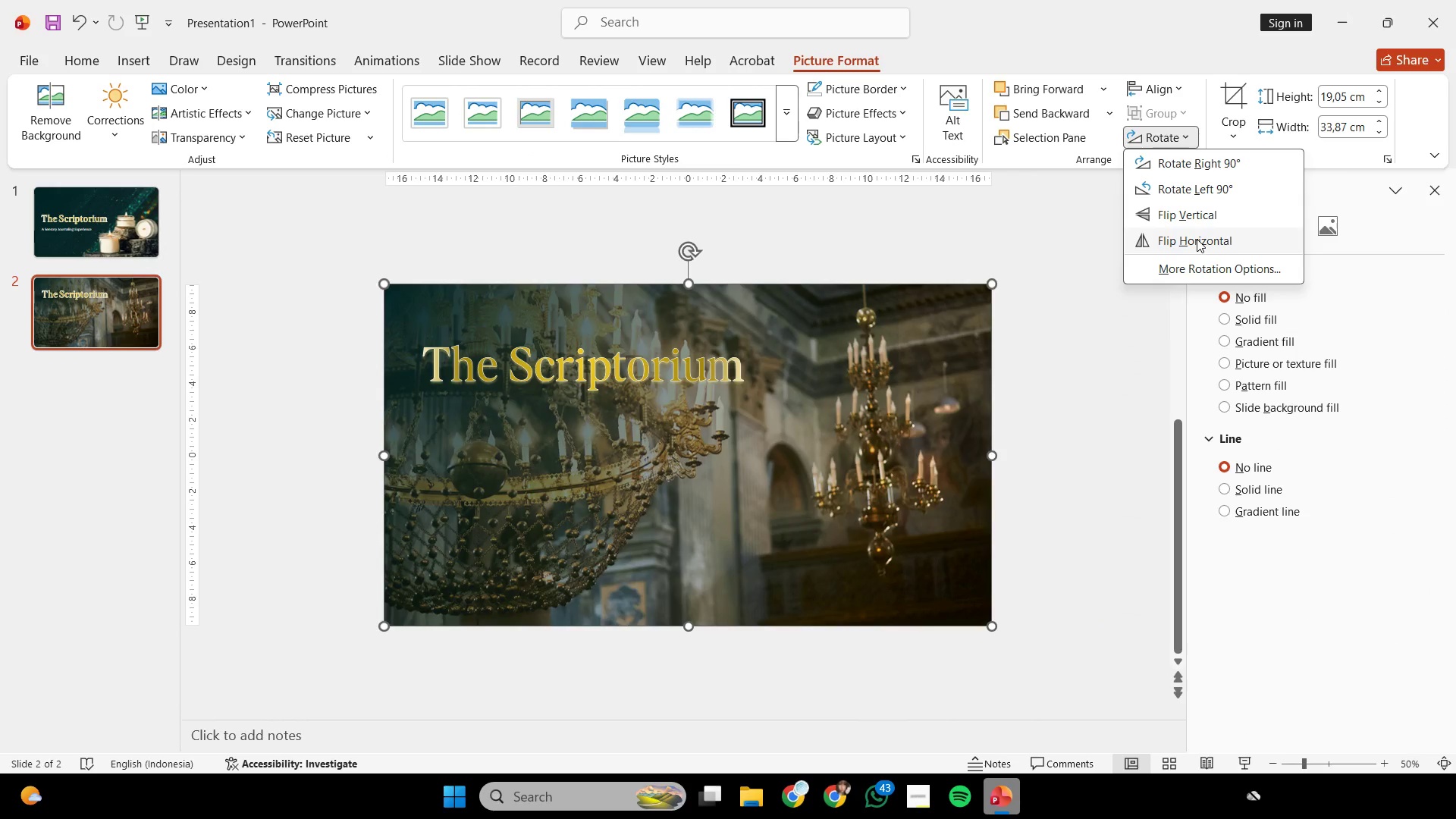 
left_click([1197, 239])
 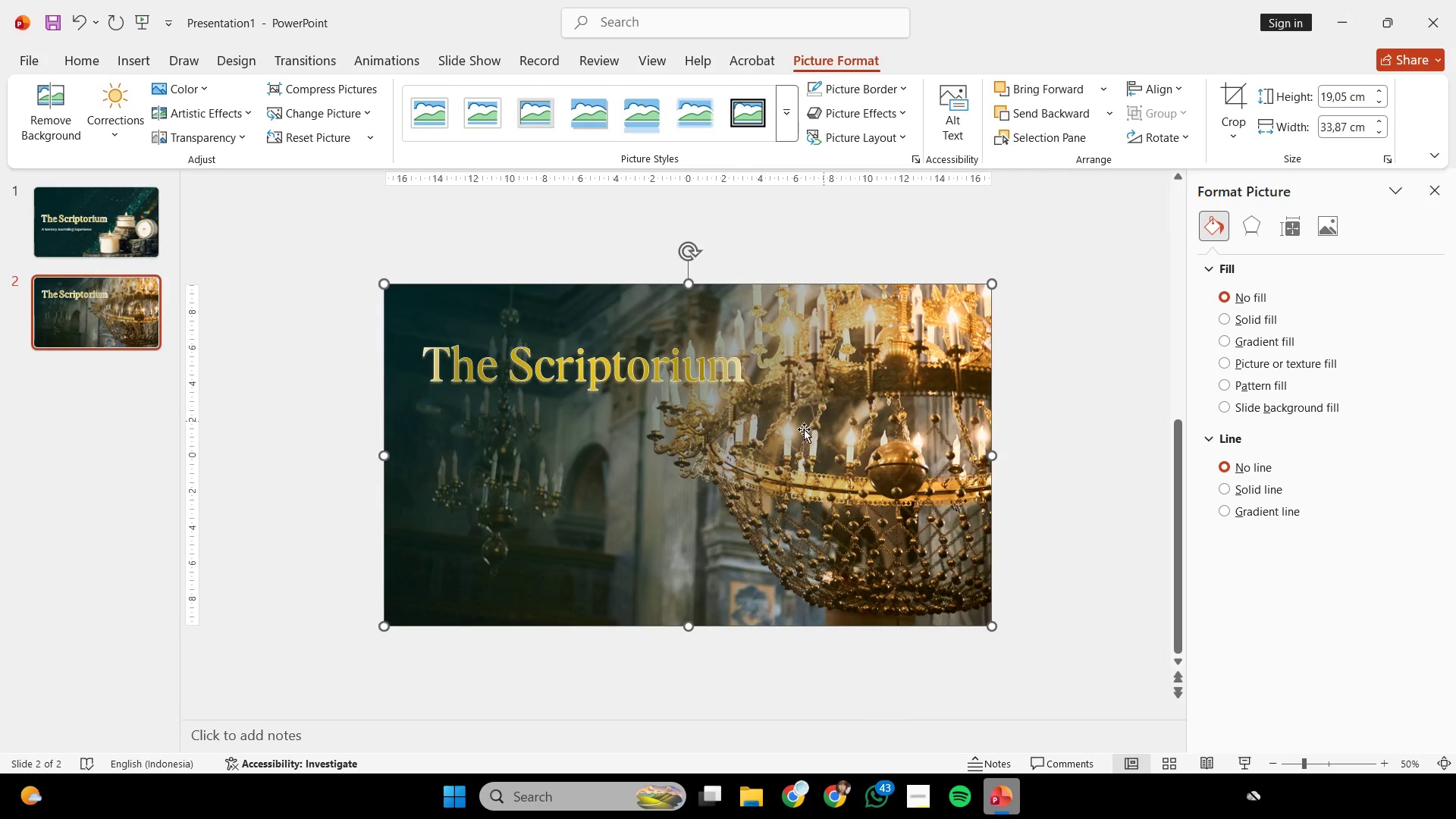 
left_click([673, 470])
 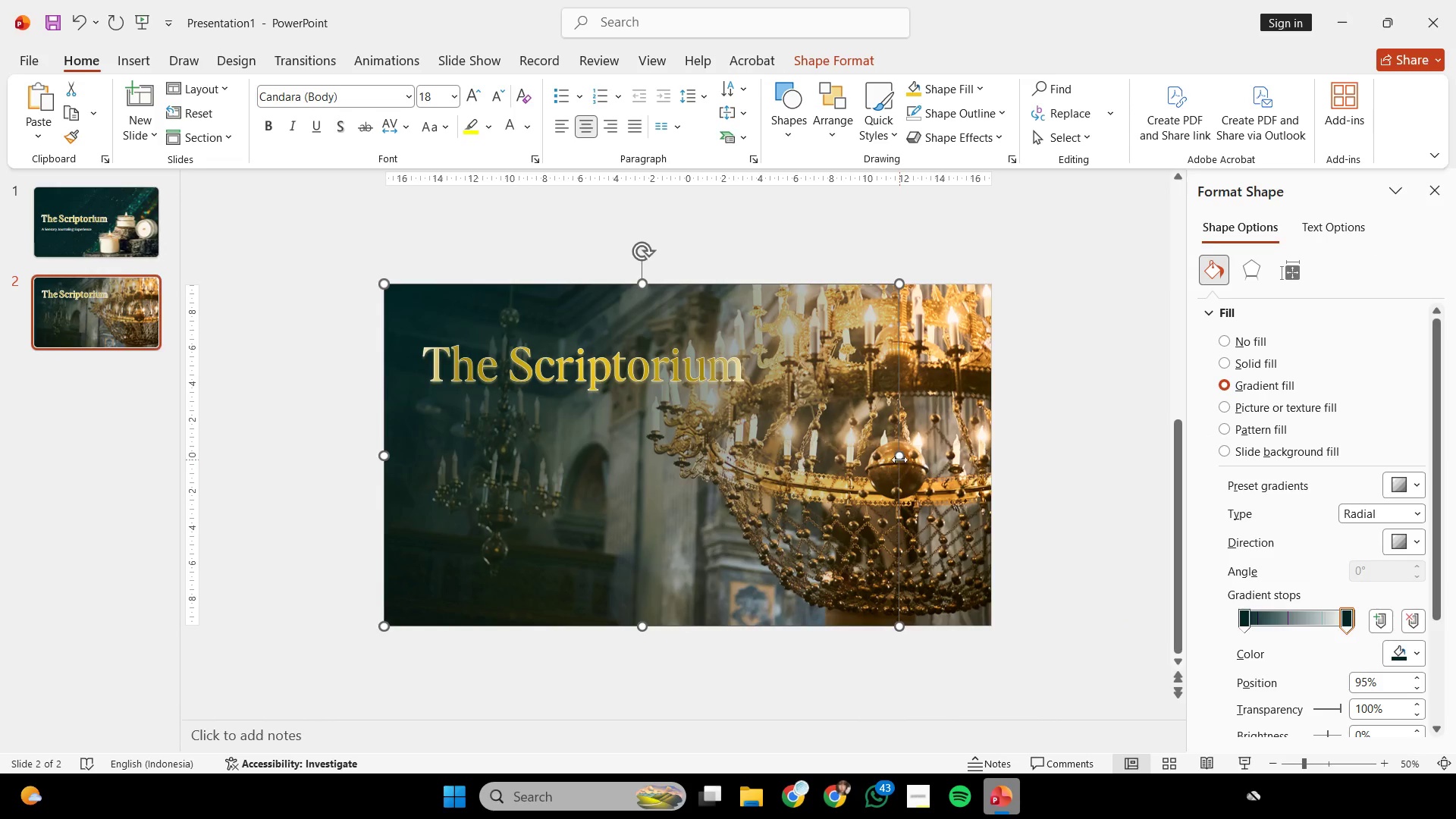 
left_click_drag(start_coordinate=[899, 453], to_coordinate=[992, 467])
 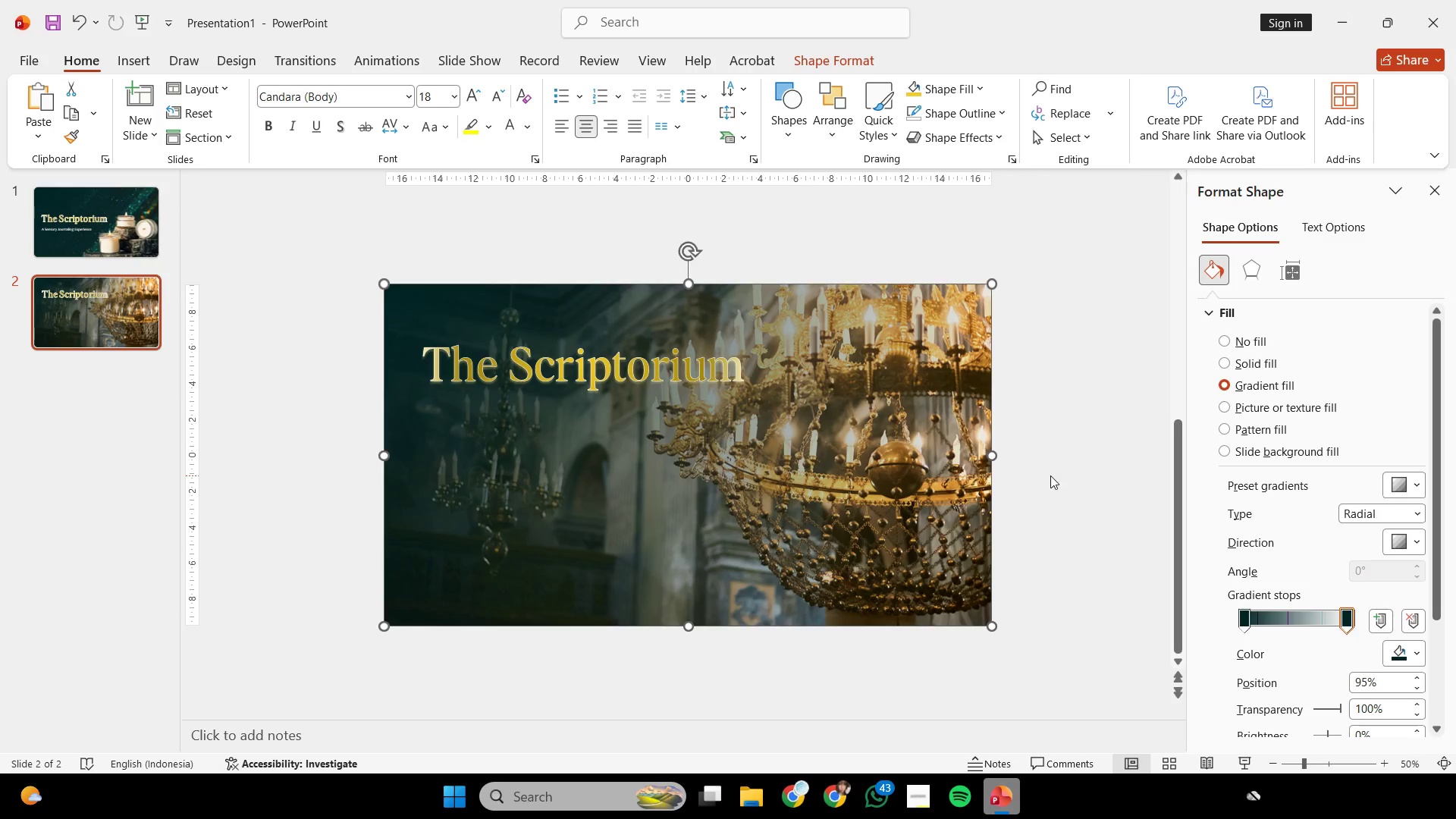 
left_click([1050, 475])
 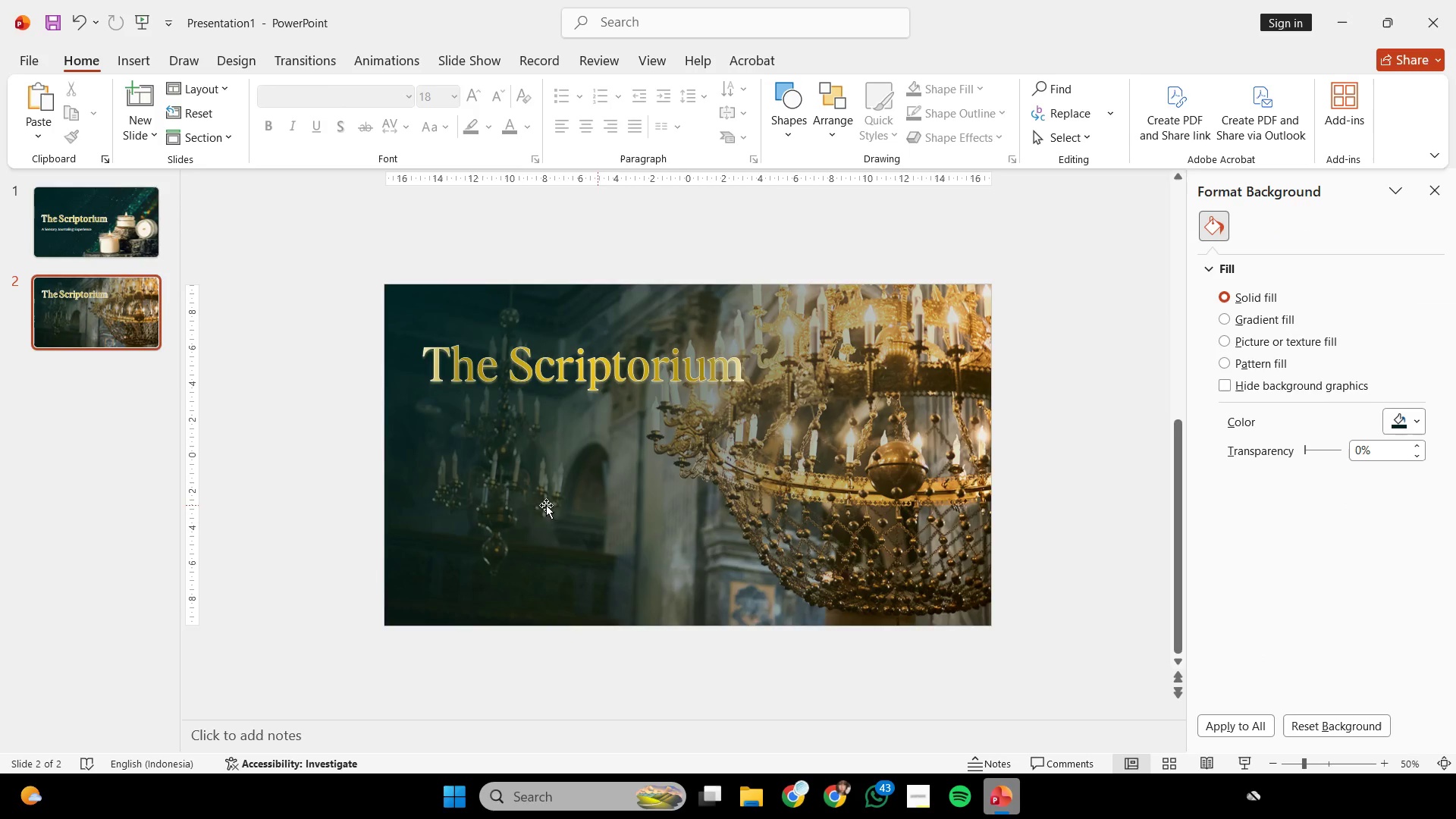 
left_click([529, 504])
 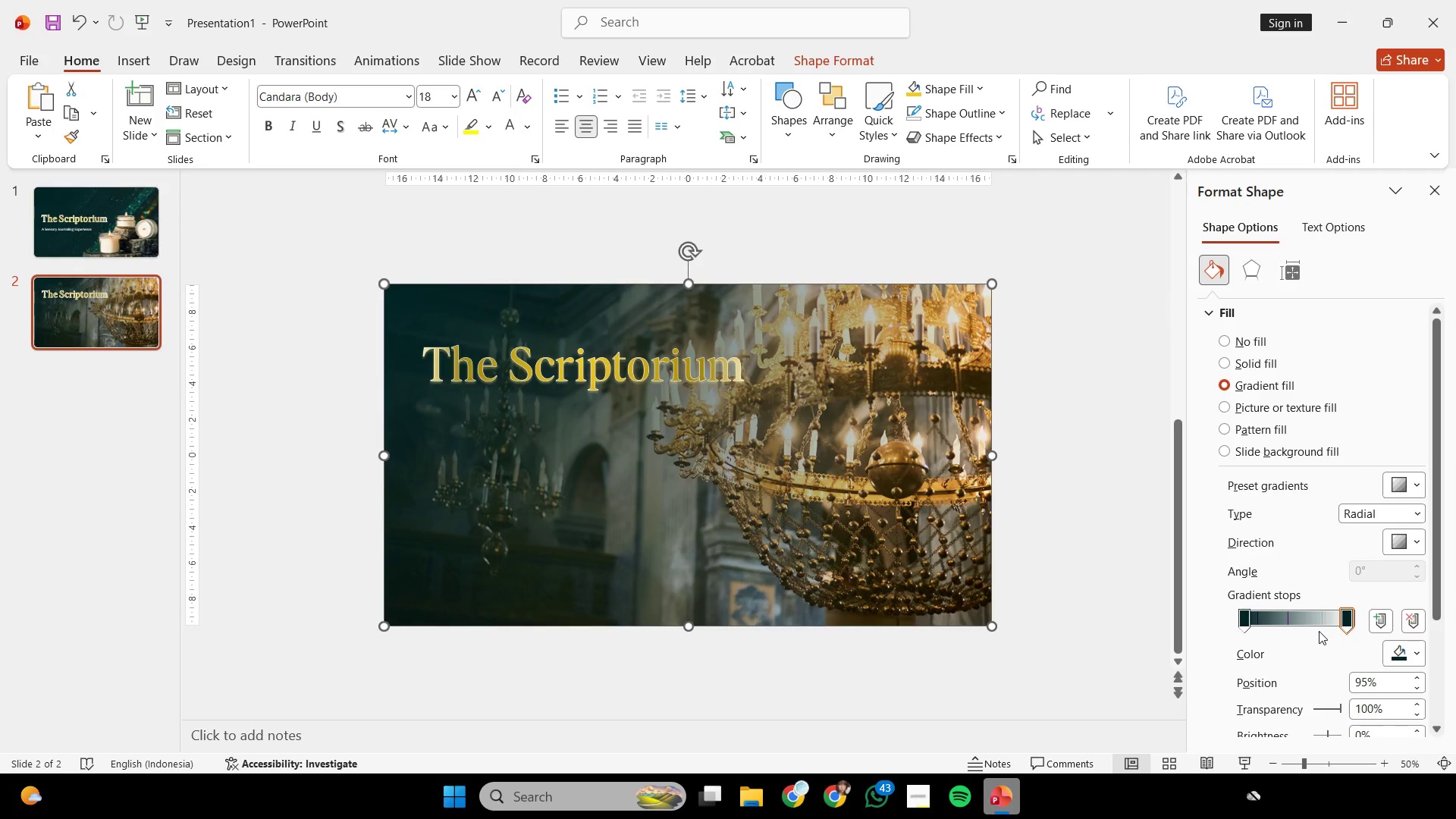 
scroll: coordinate [1326, 645], scroll_direction: down, amount: 2.0
 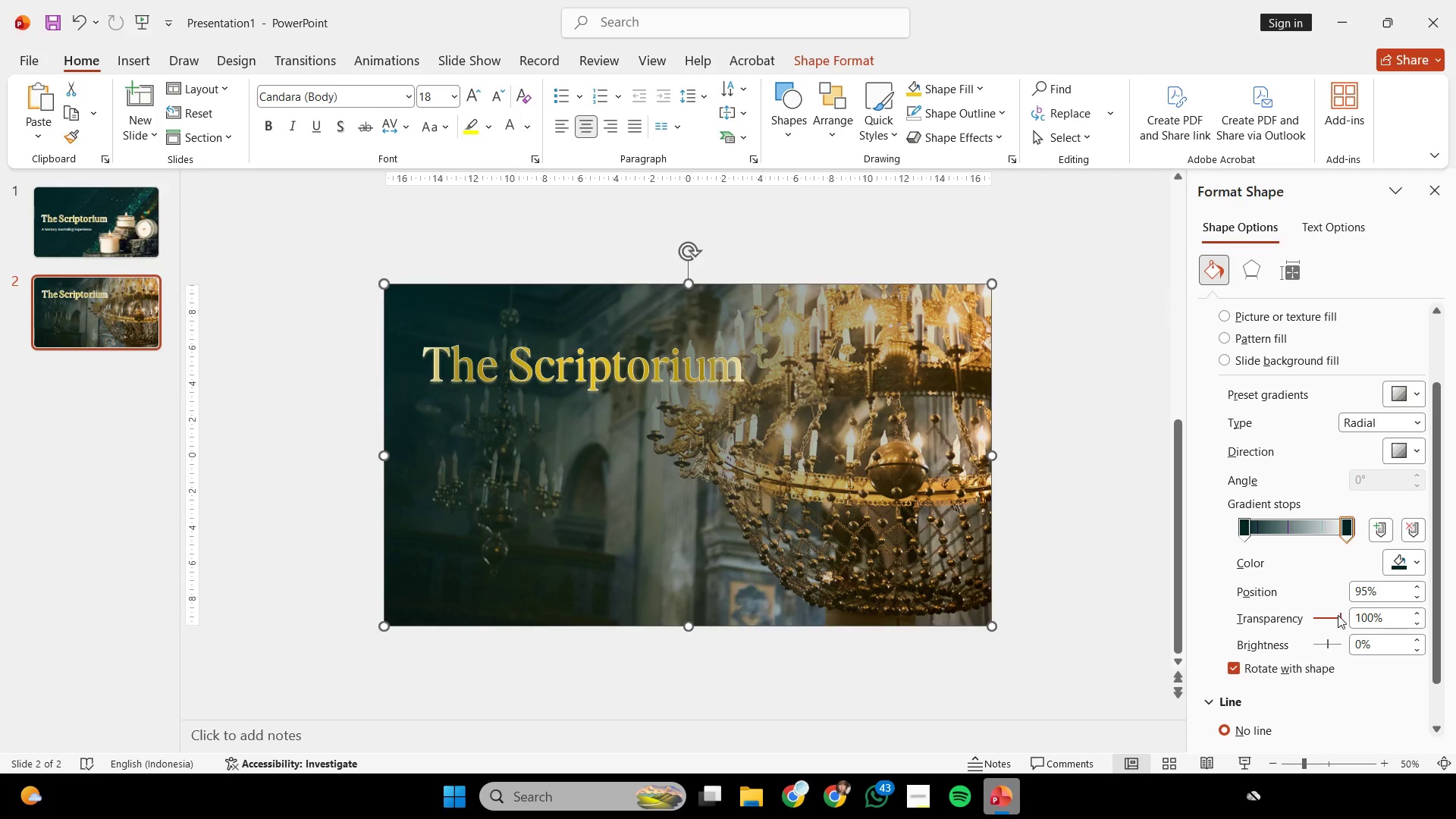 
left_click_drag(start_coordinate=[1338, 616], to_coordinate=[1364, 629])
 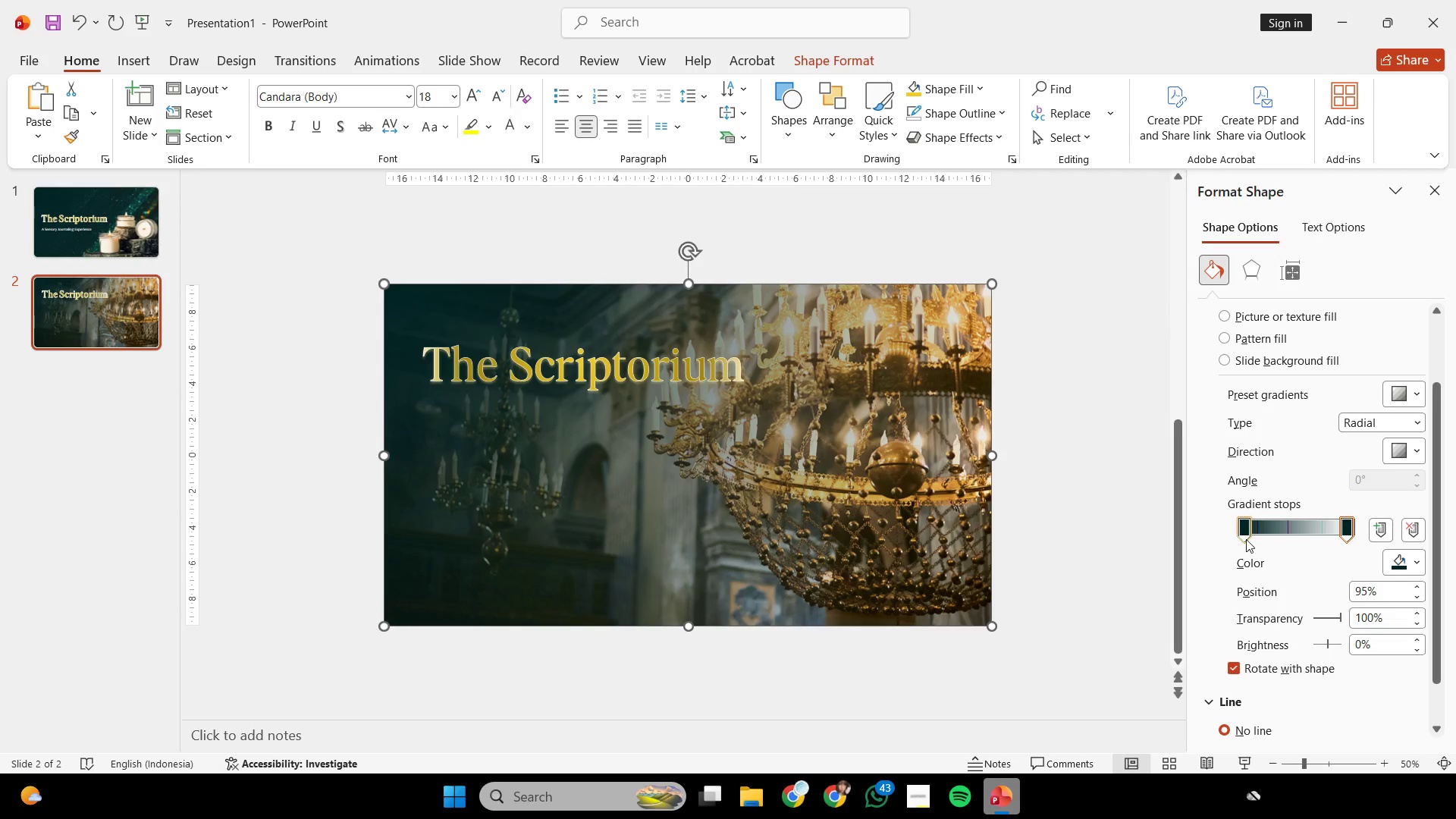 
left_click_drag(start_coordinate=[1243, 535], to_coordinate=[1265, 535])
 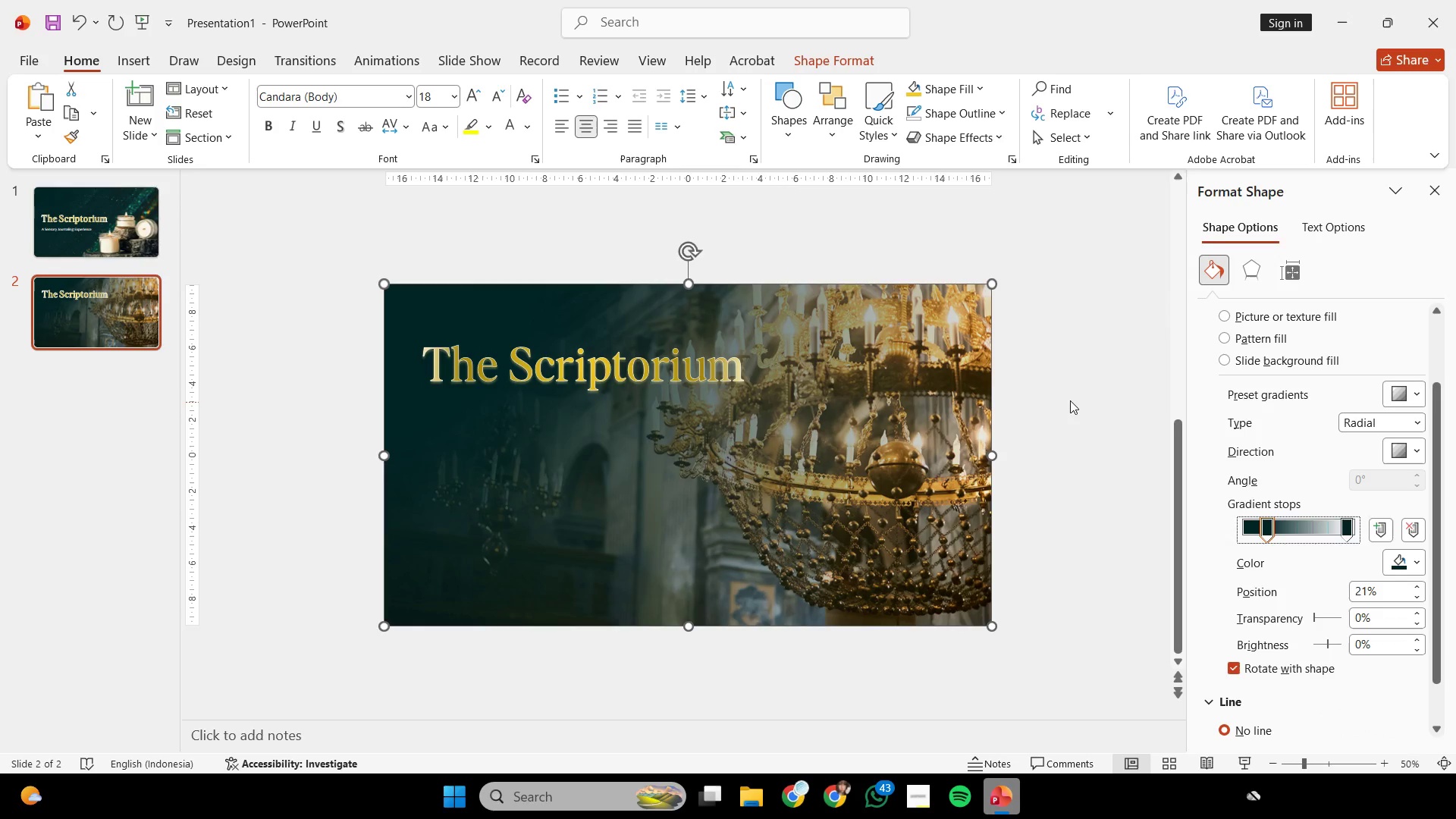 
left_click([1071, 400])
 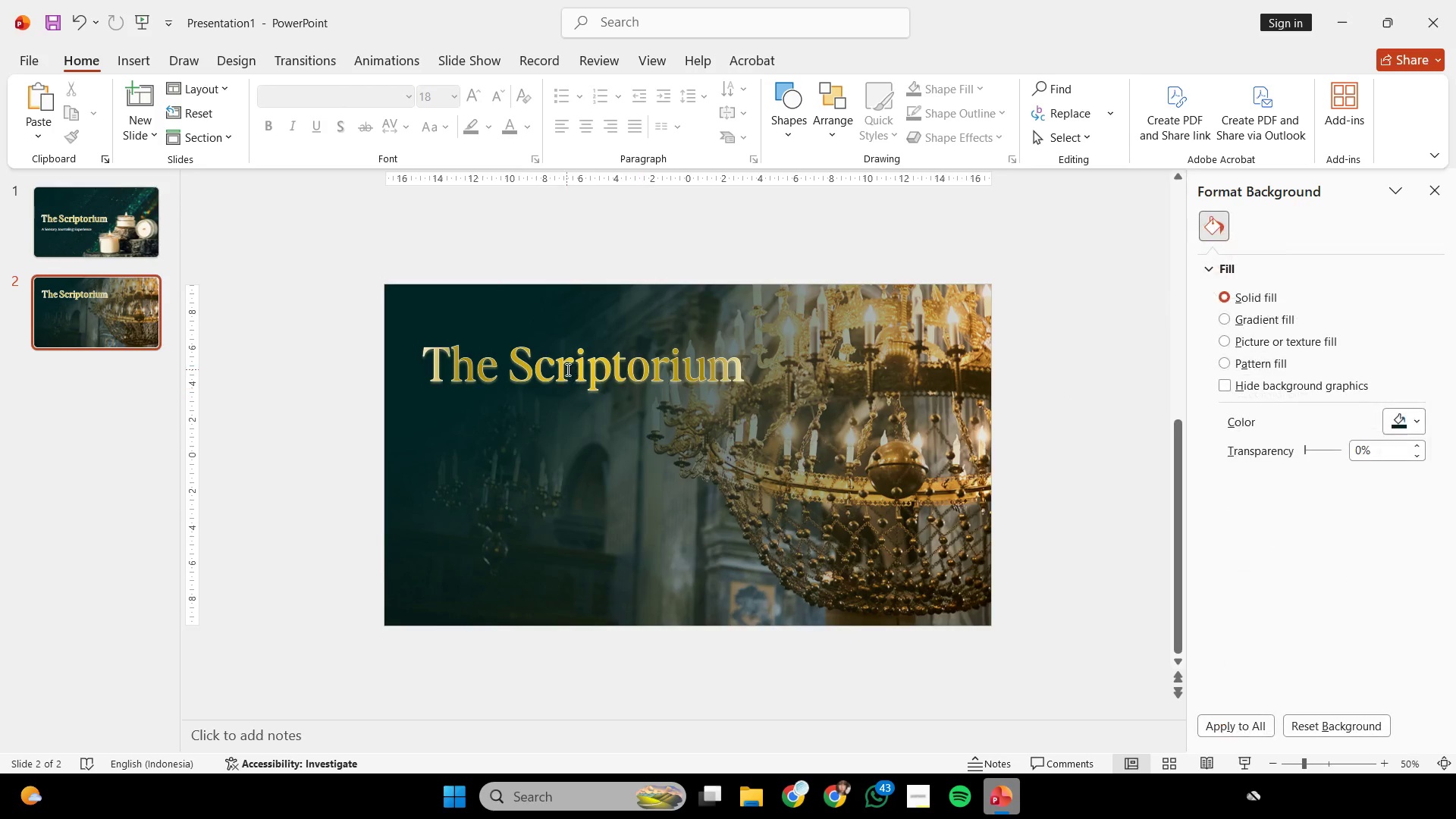 
left_click([571, 361])
 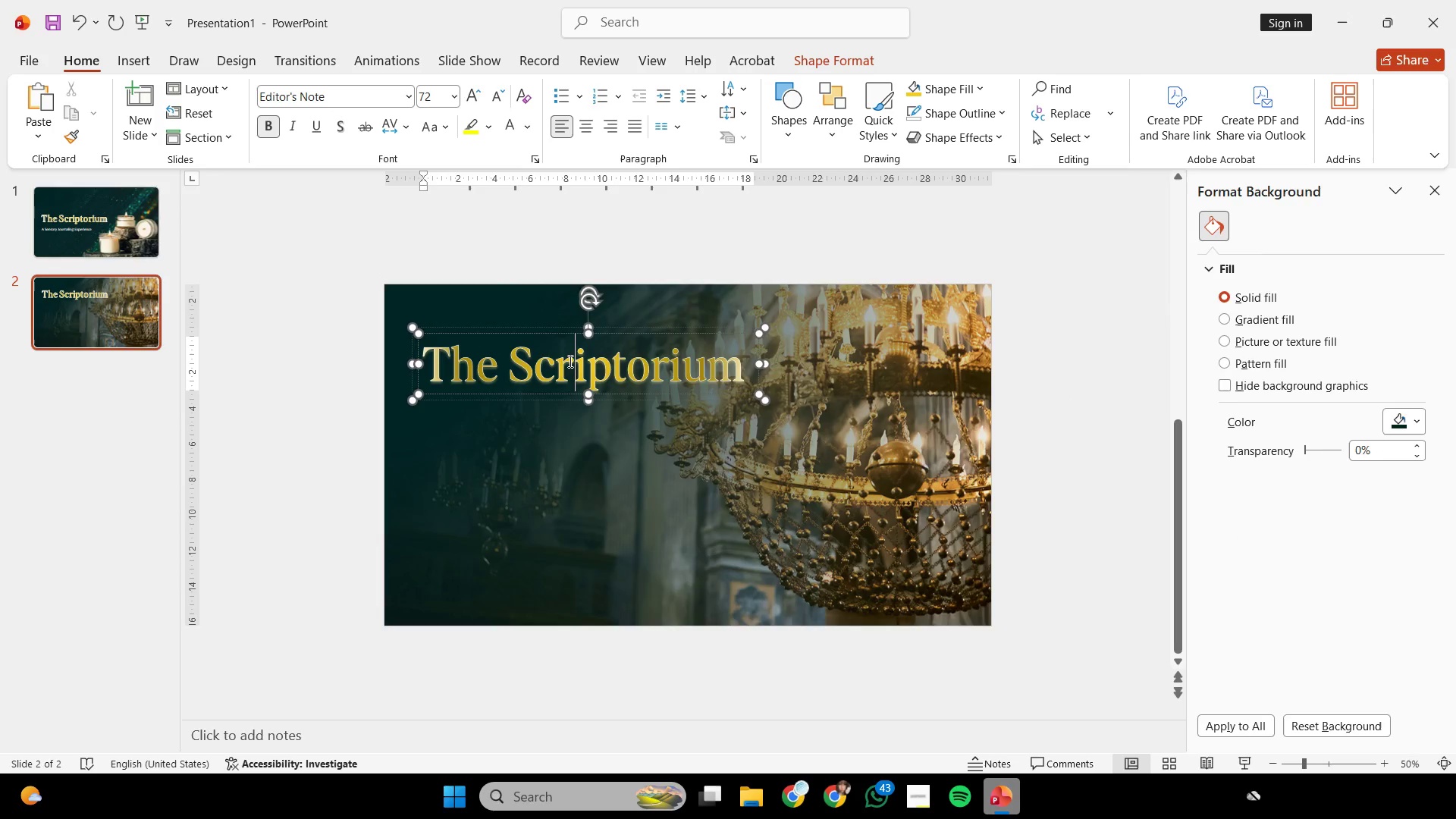 
key(Control+ControlLeft)
 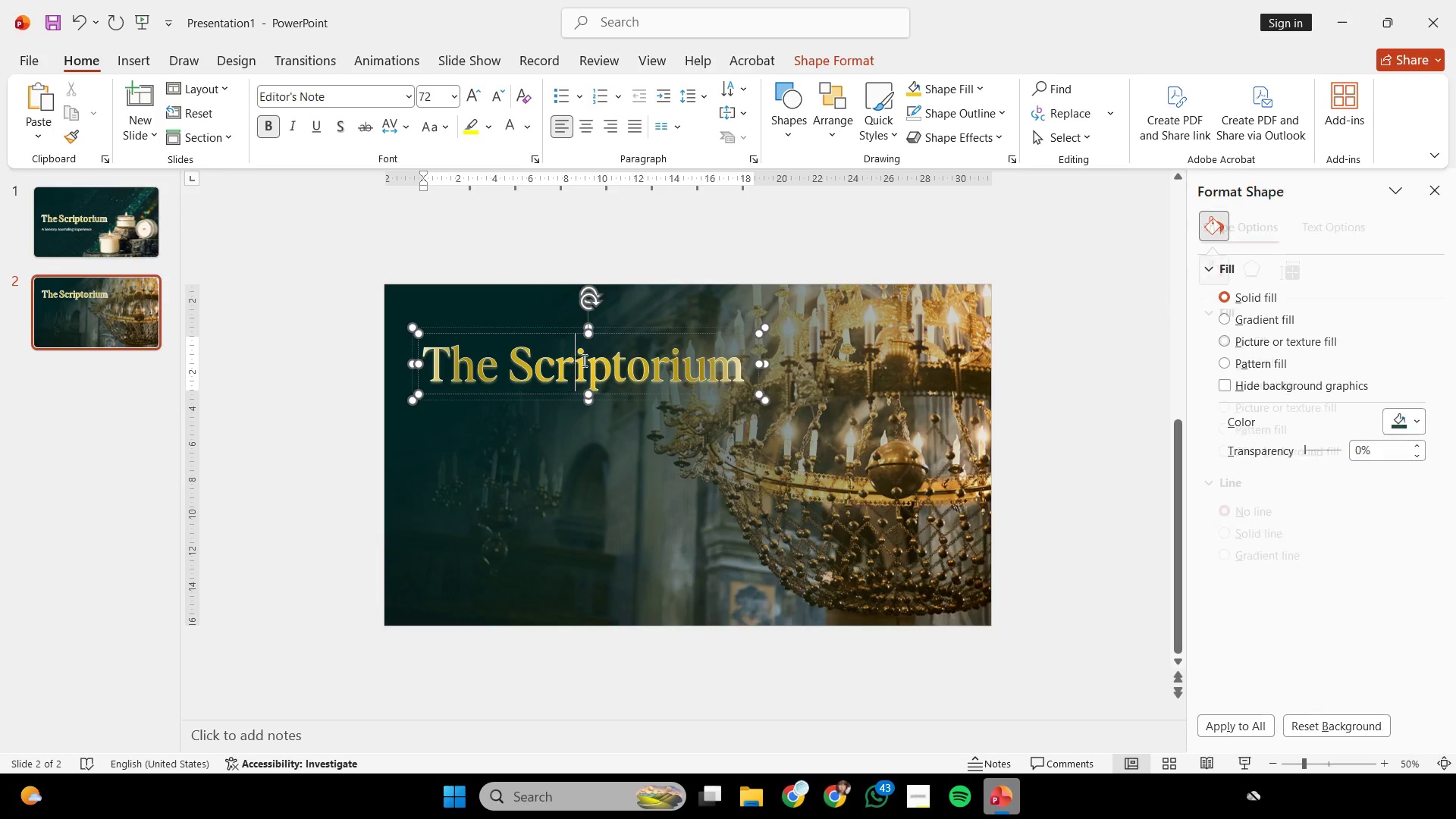 
scroll: coordinate [583, 360], scroll_direction: none, amount: 0.0
 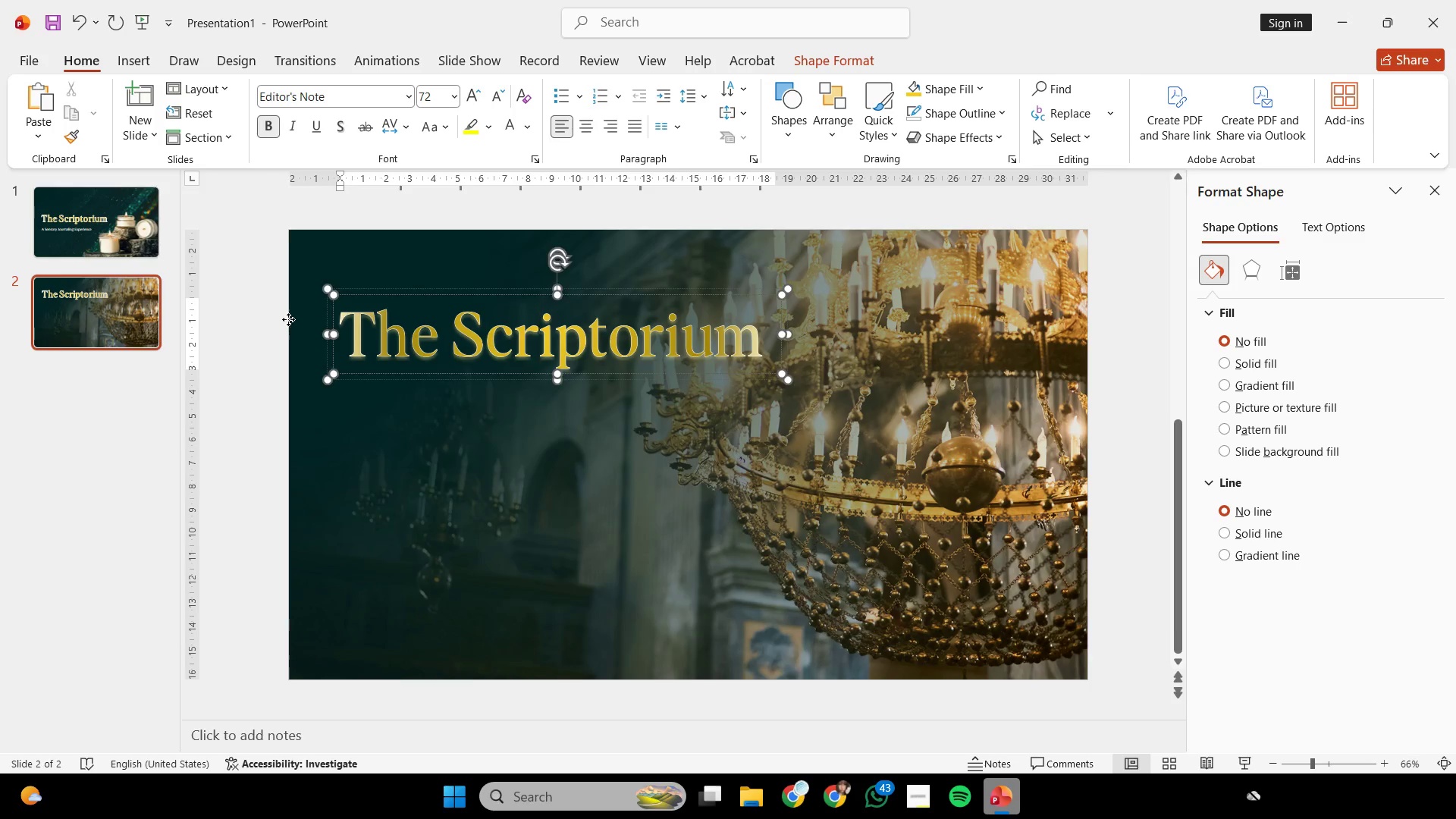 
double_click([354, 373])
 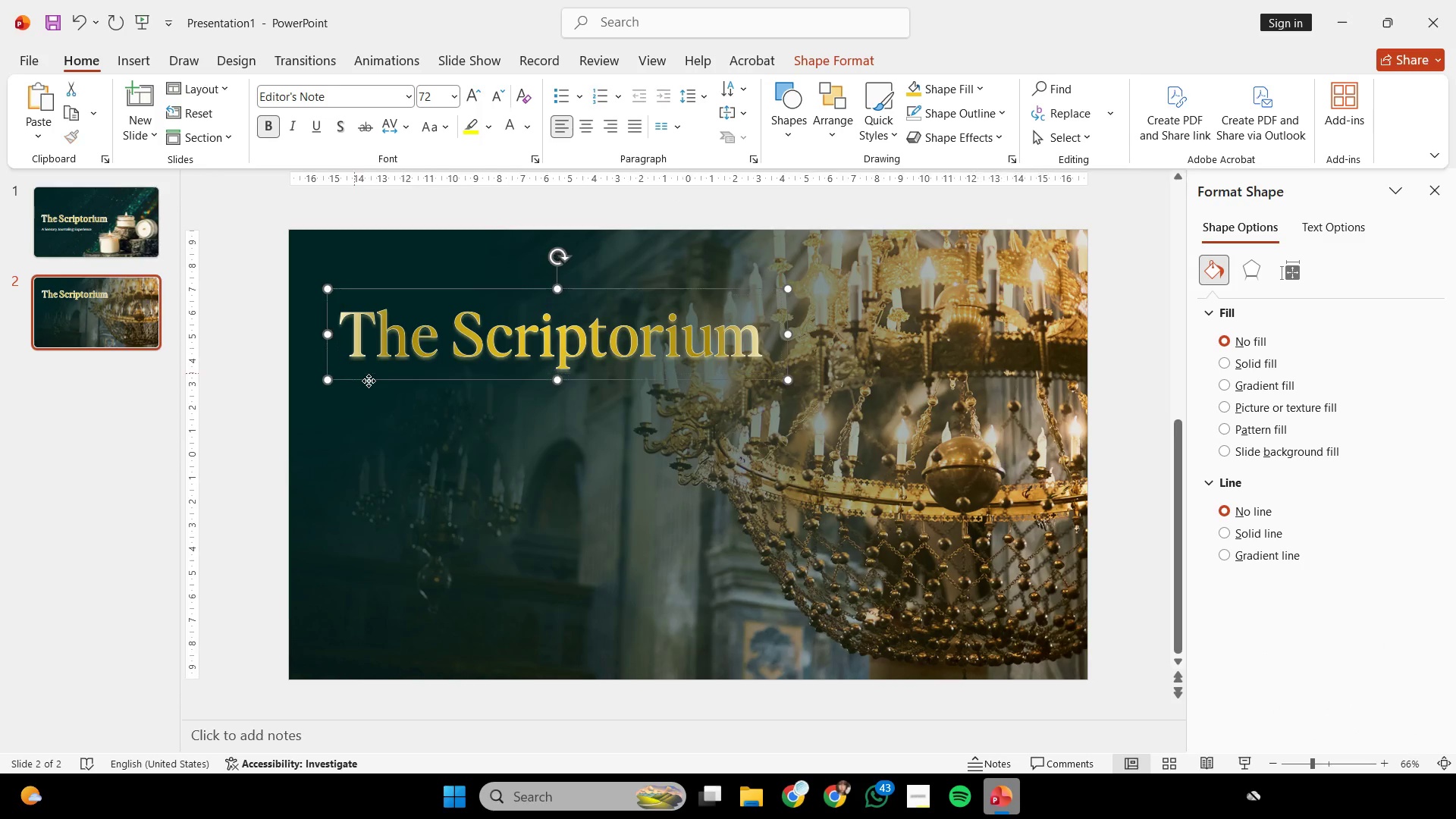 
left_click_drag(start_coordinate=[369, 381], to_coordinate=[354, 353])
 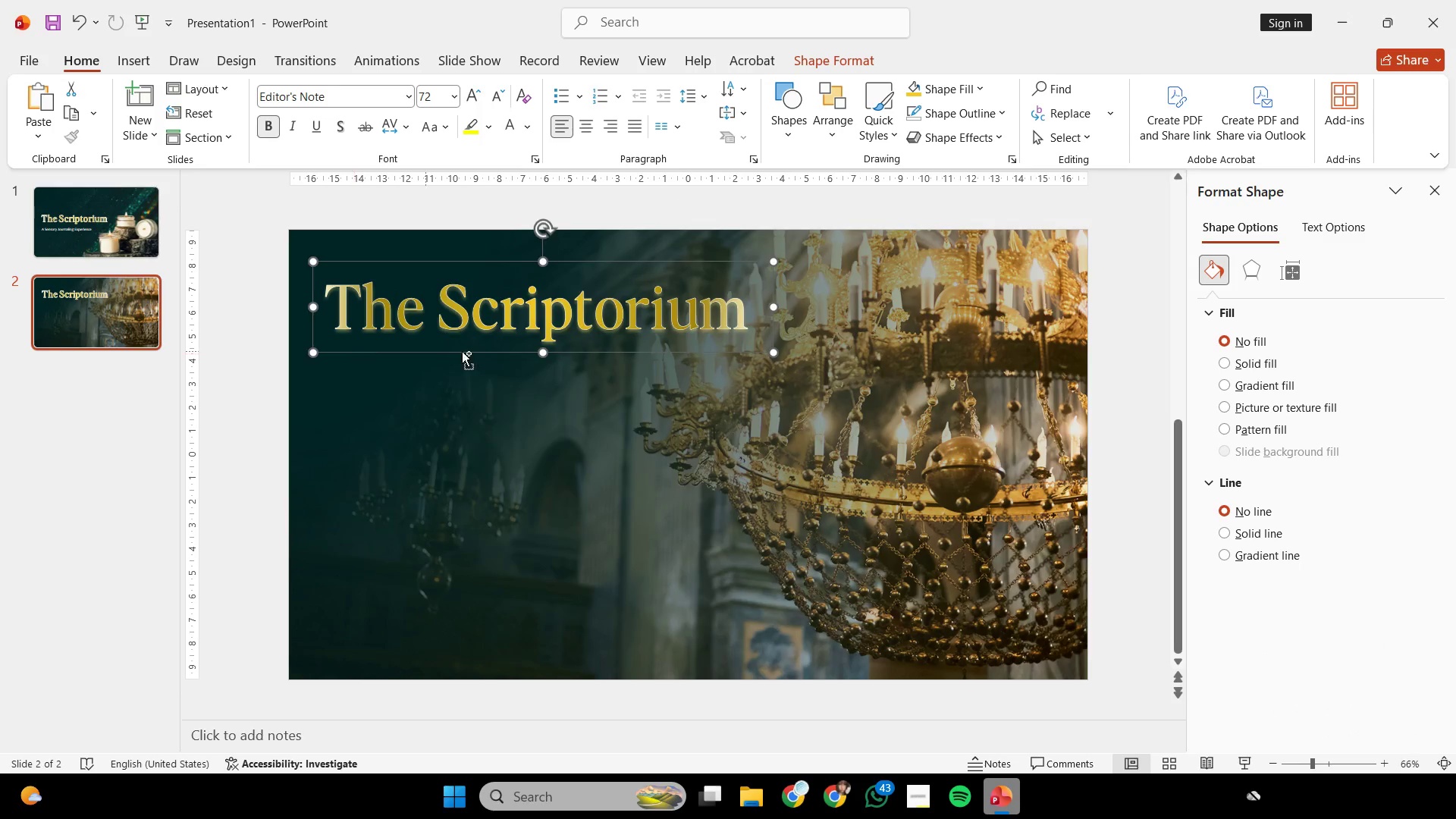 
hold_key(key=ControlLeft, duration=0.48)
scroll: coordinate [477, 358], scroll_direction: down, amount: 1.0
 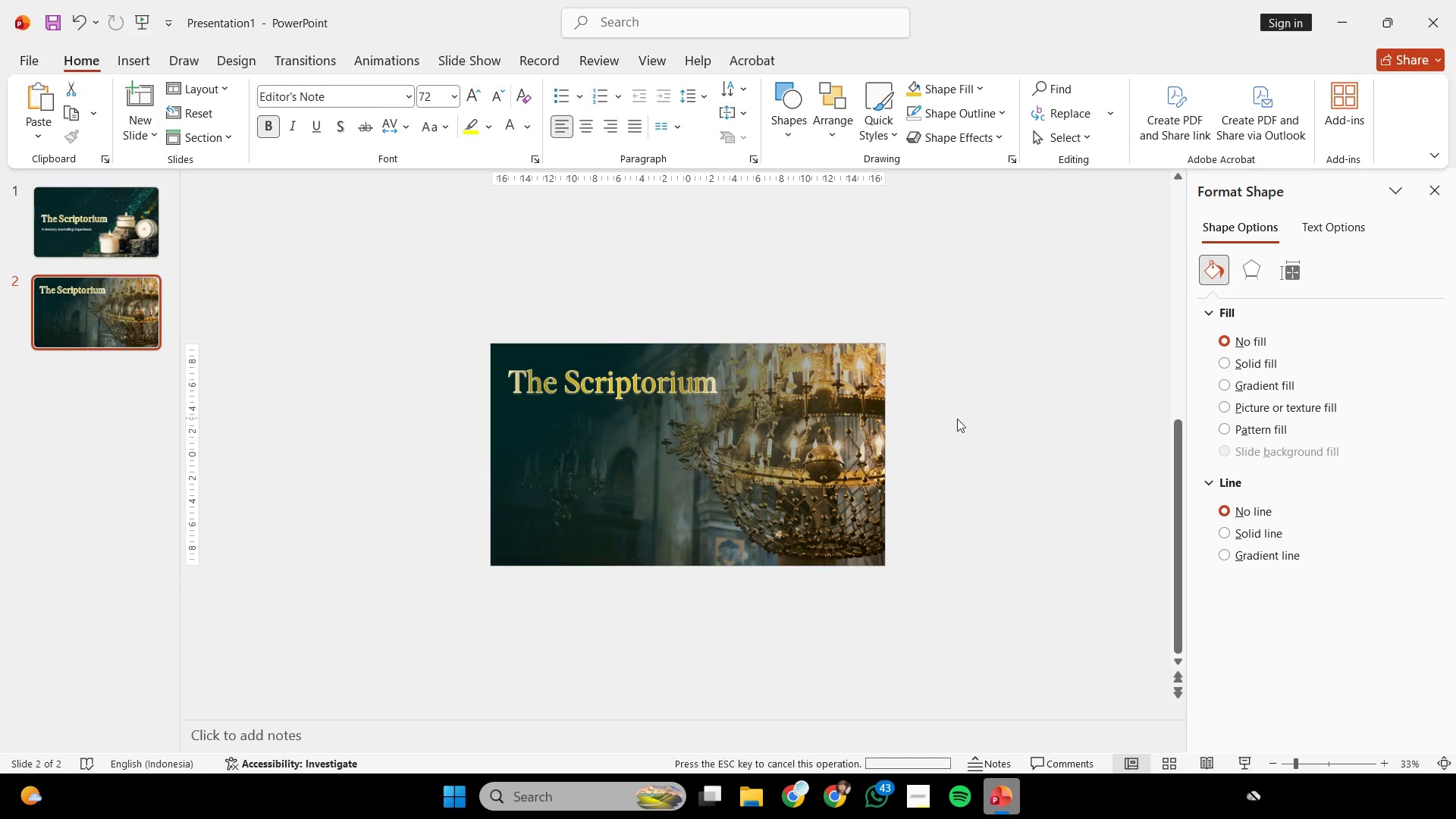 
key(Control+ControlLeft)
 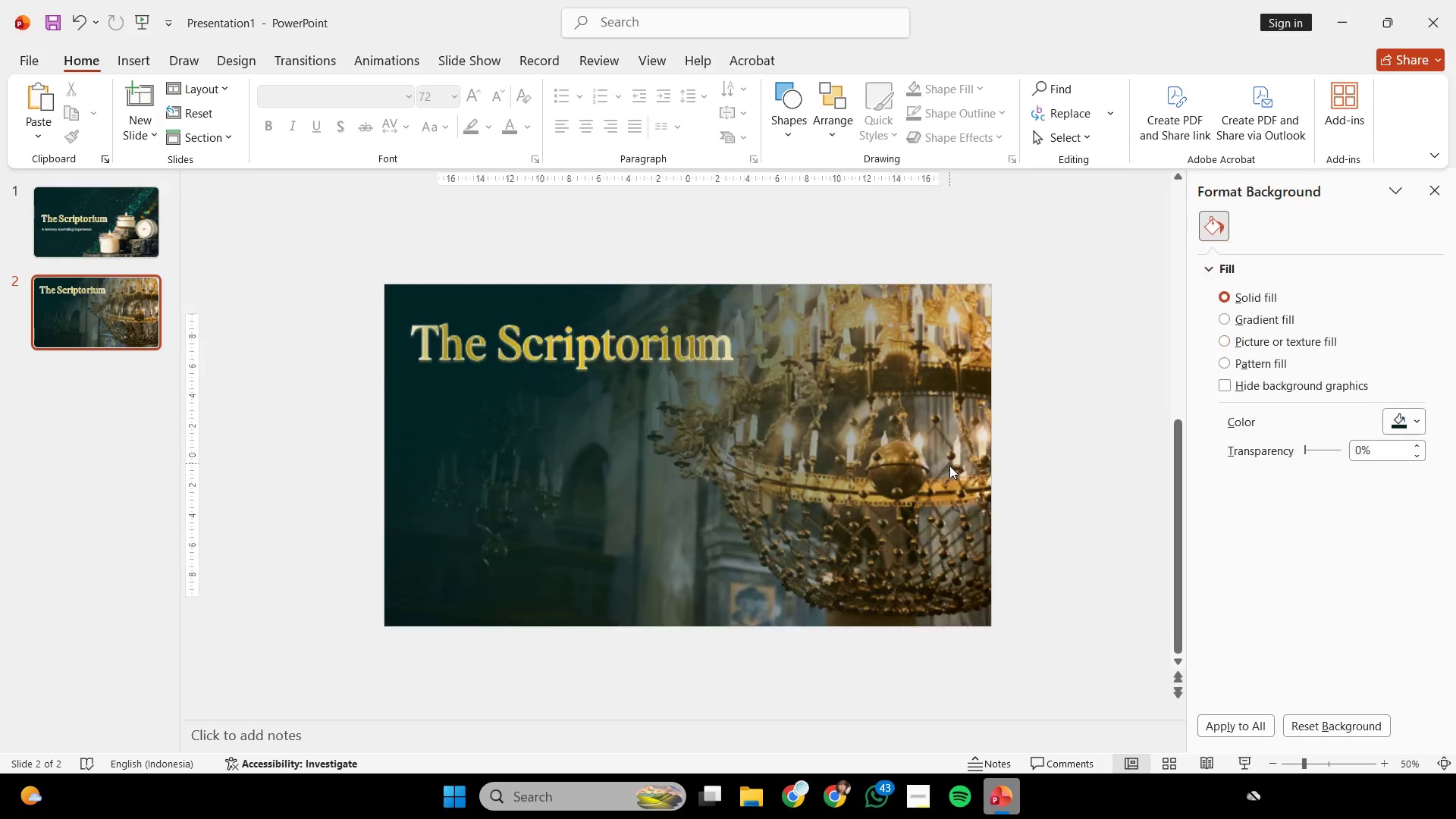 
scroll: coordinate [949, 463], scroll_direction: none, amount: 0.0
 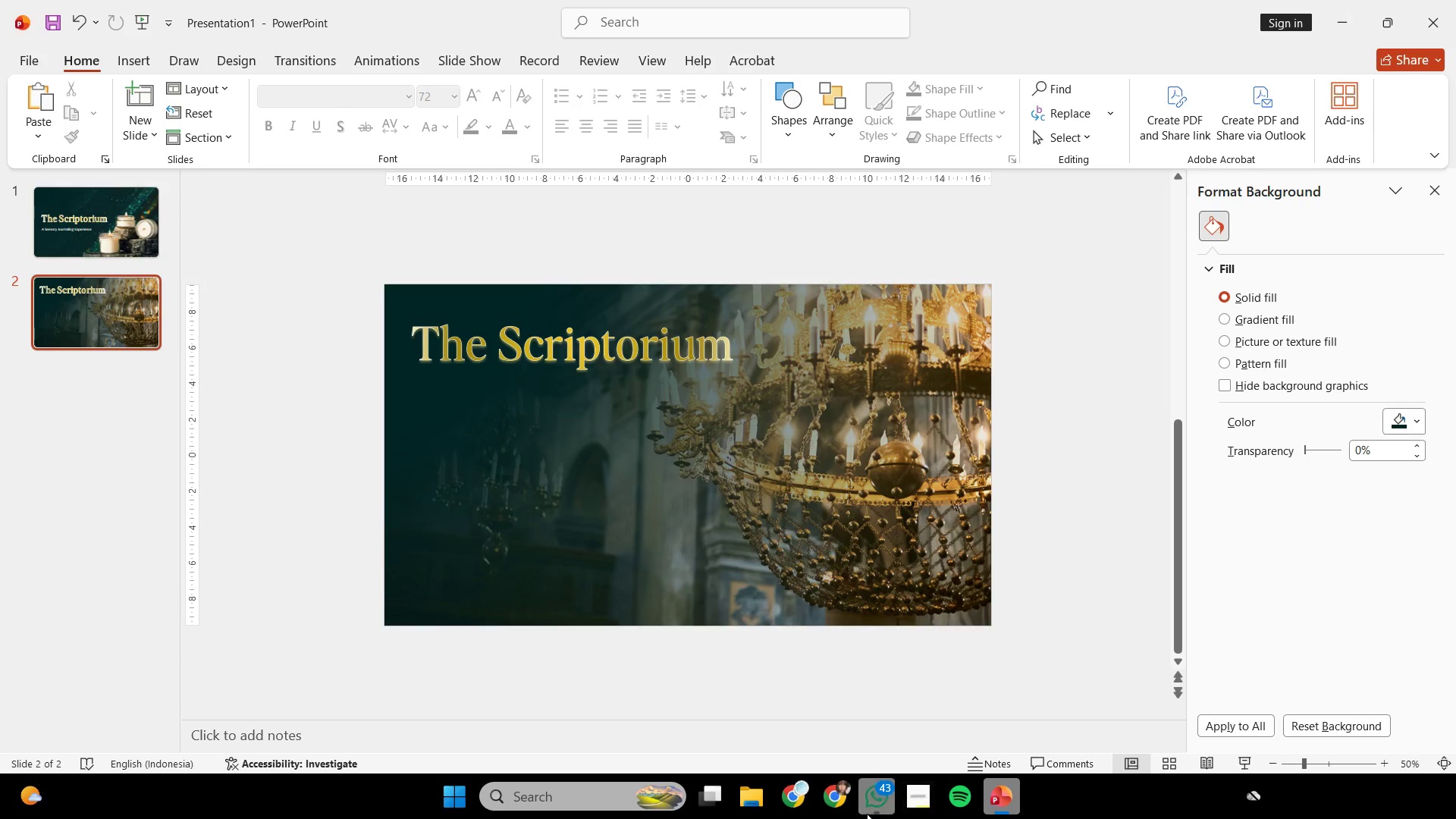 
left_click([841, 808])
 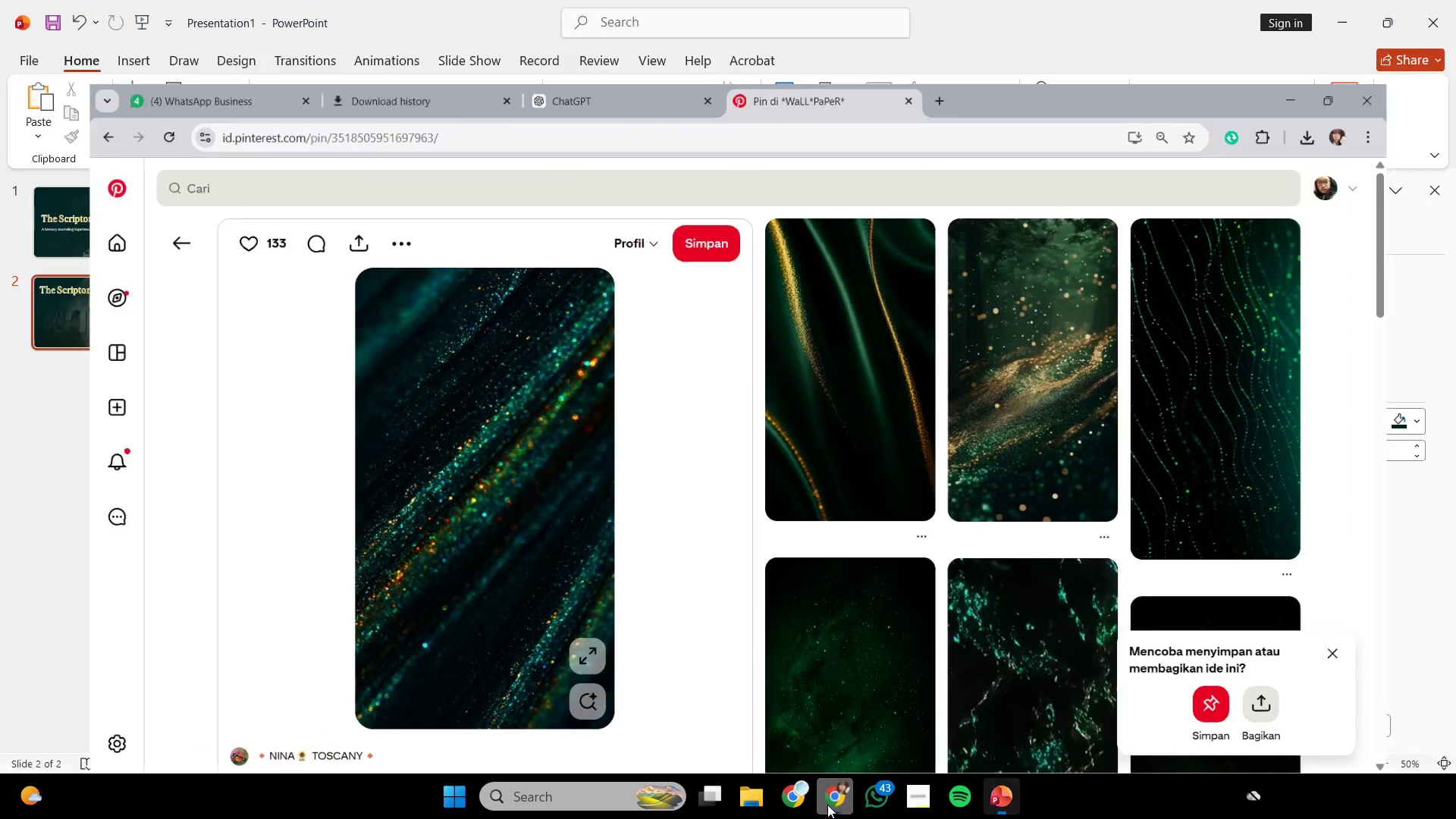 
double_click([799, 800])
 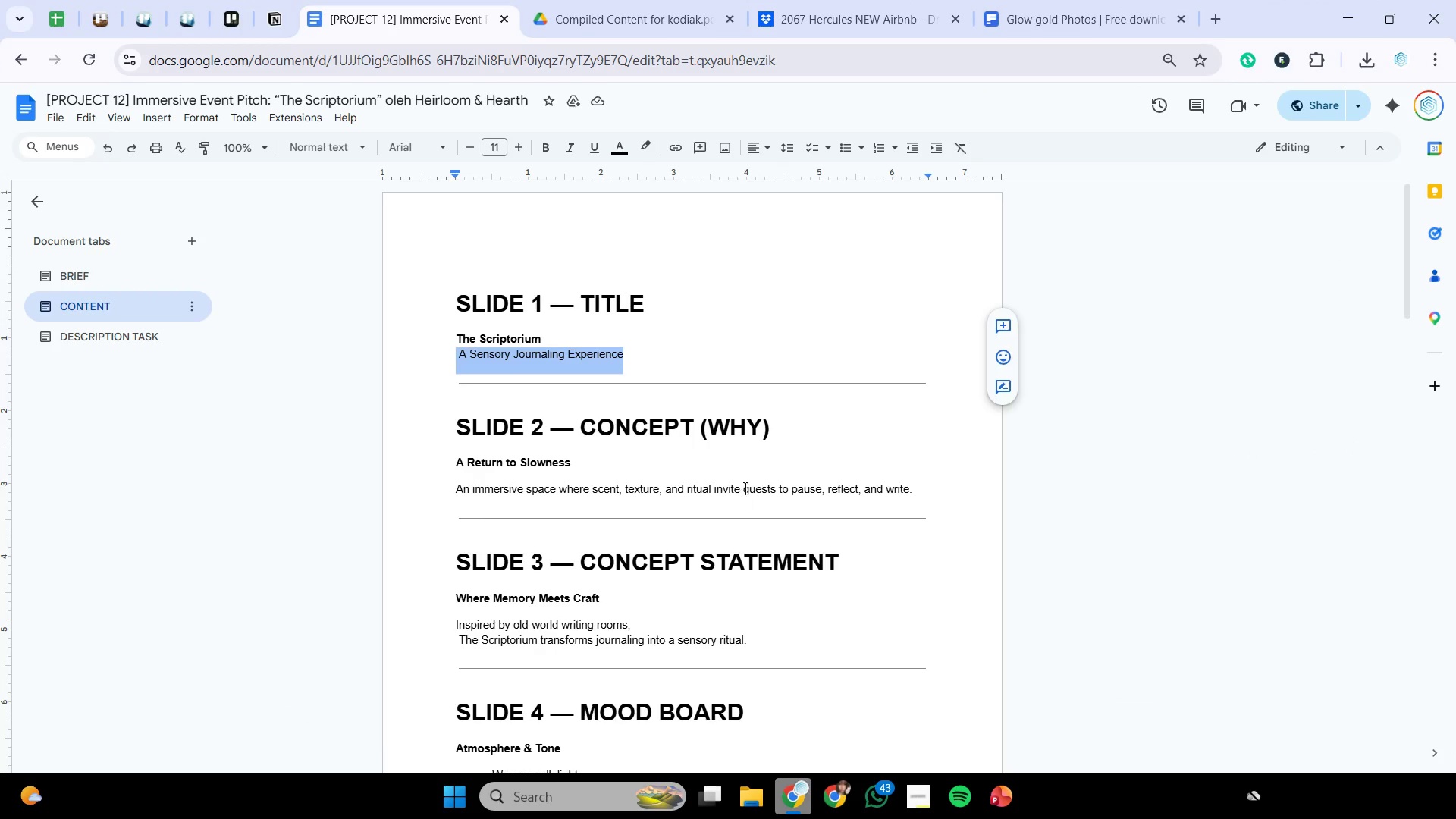 
left_click_drag(start_coordinate=[782, 431], to_coordinate=[582, 444])
 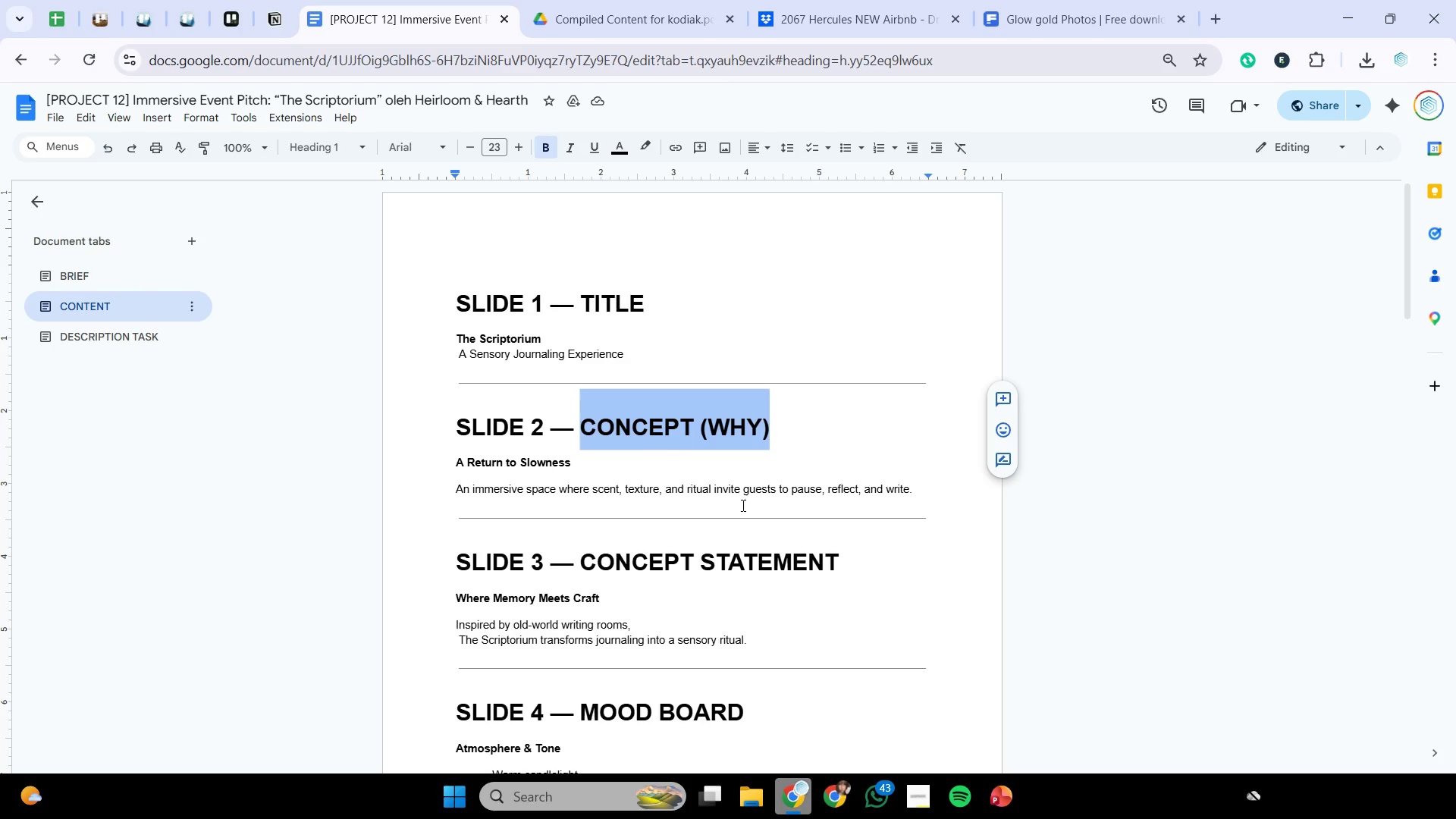 
key(Control+C)
 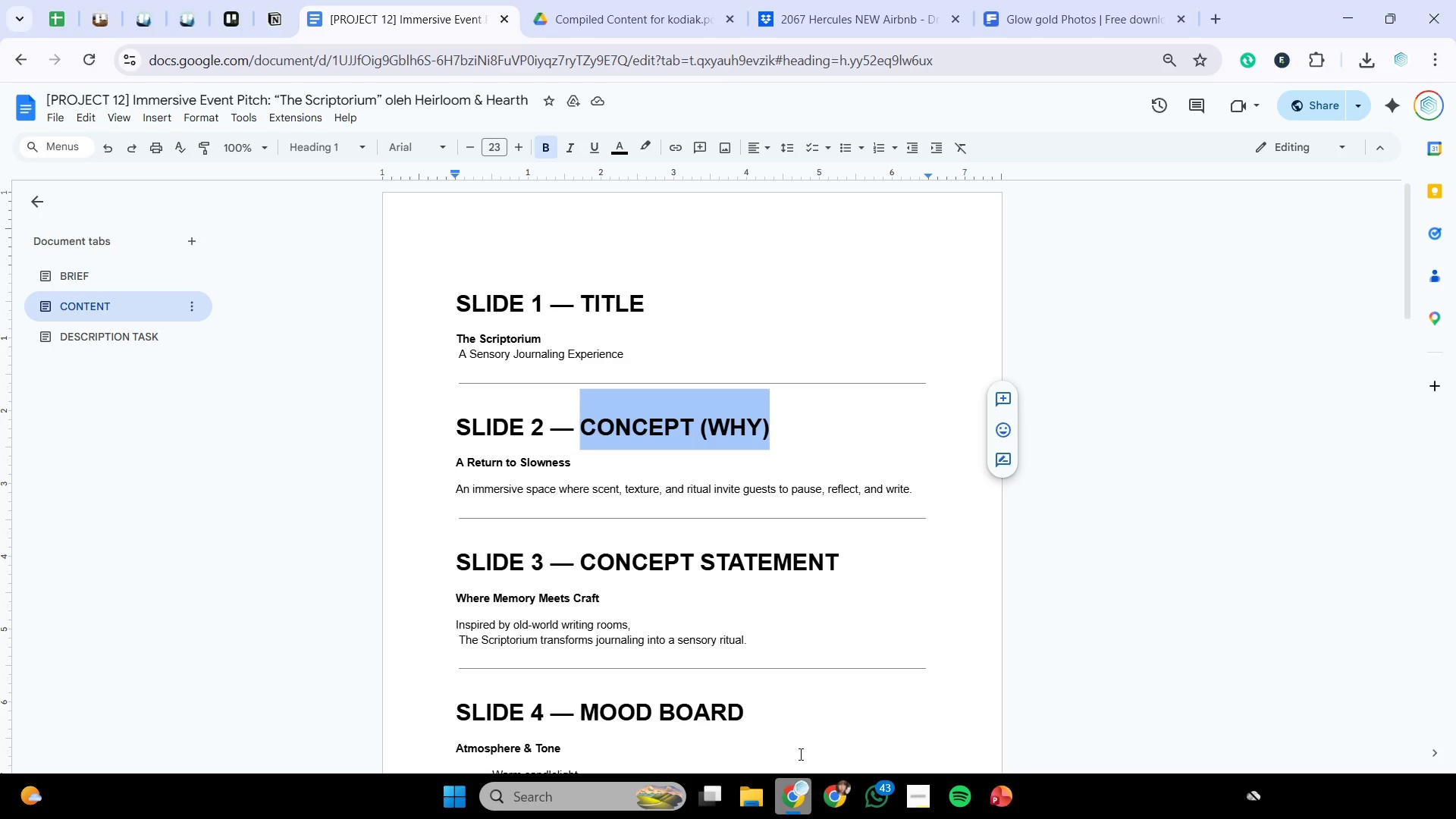 
key(Control+C)
 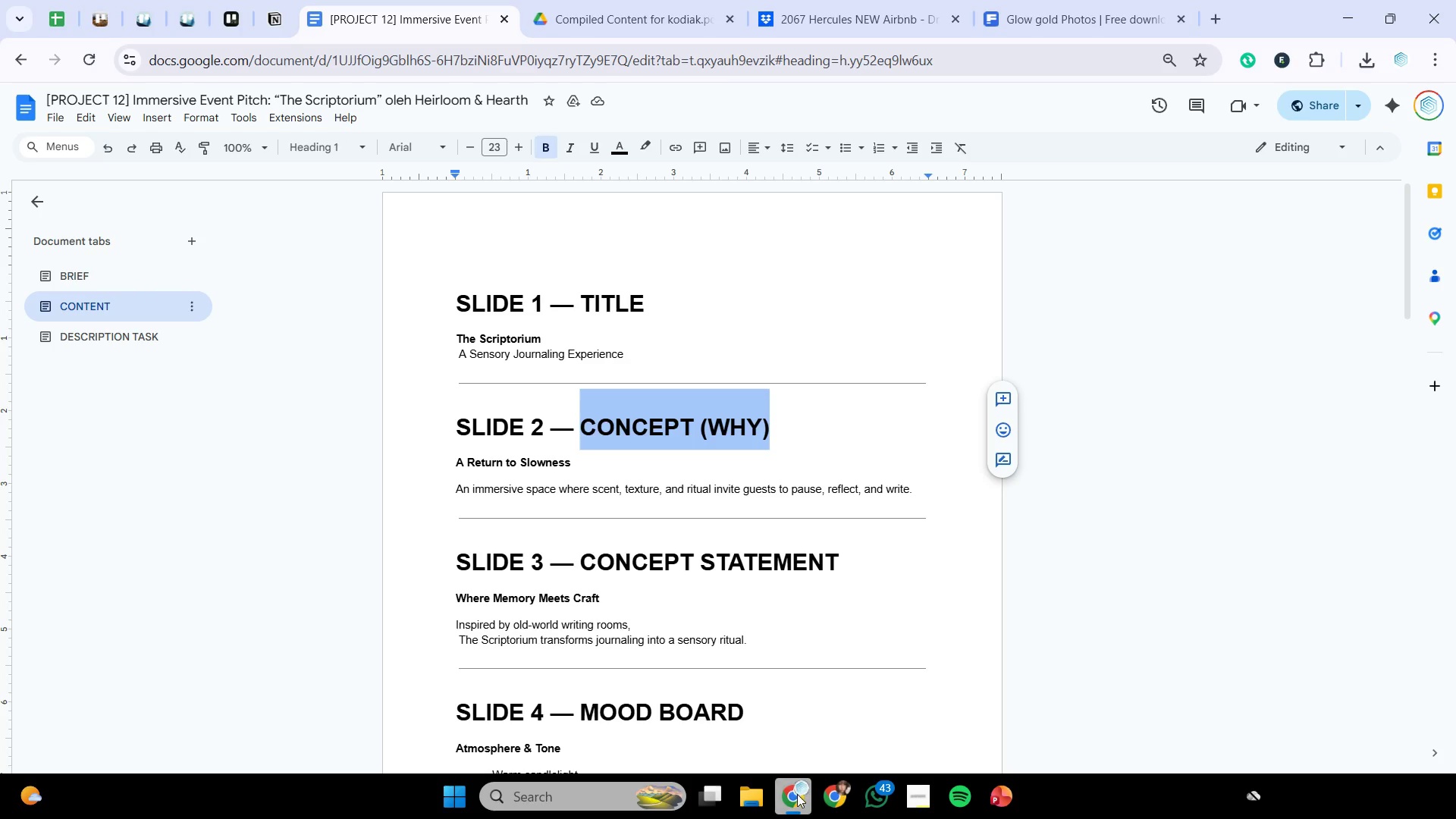 
left_click([798, 795])
 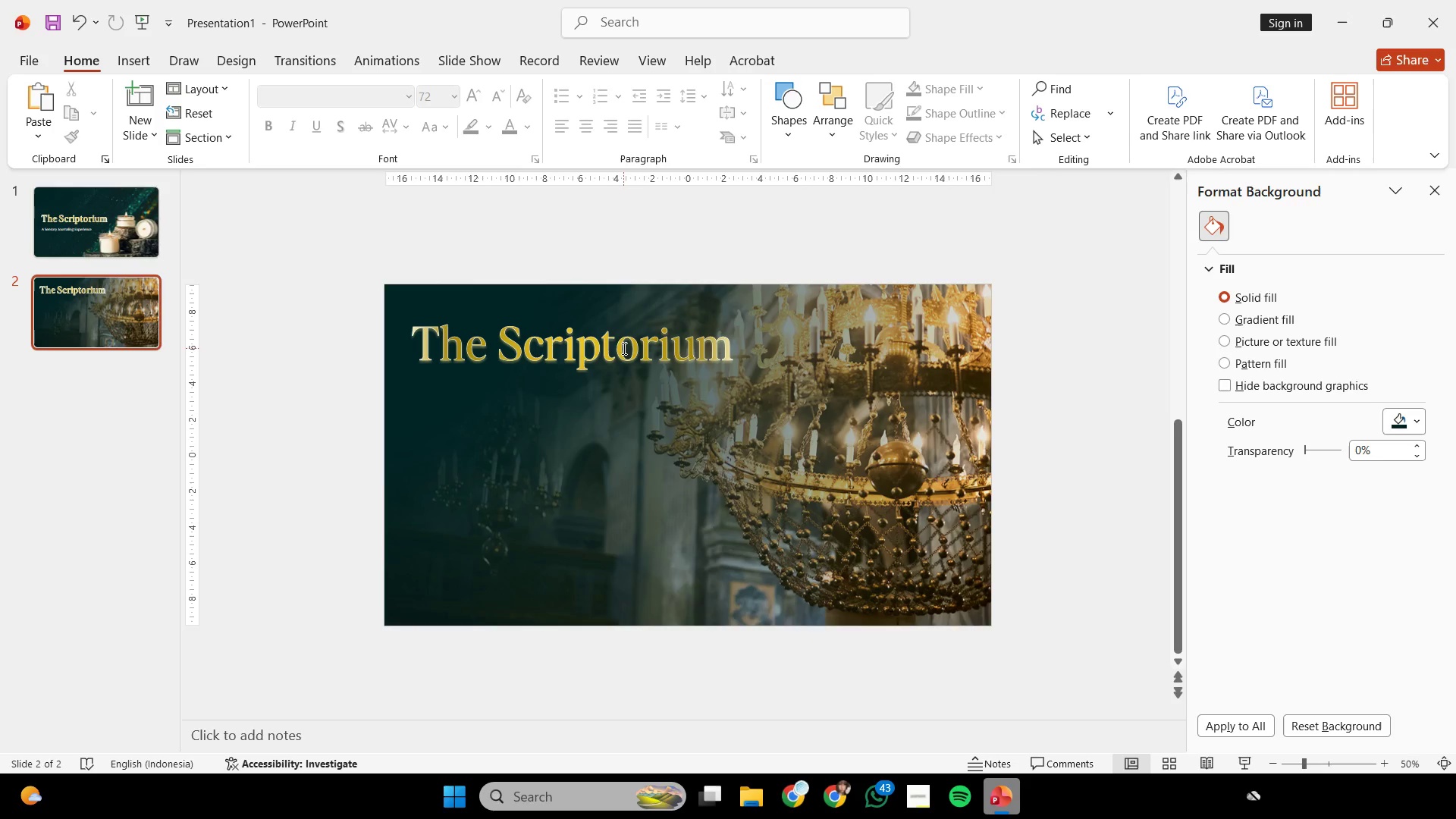 
left_click([617, 349])
 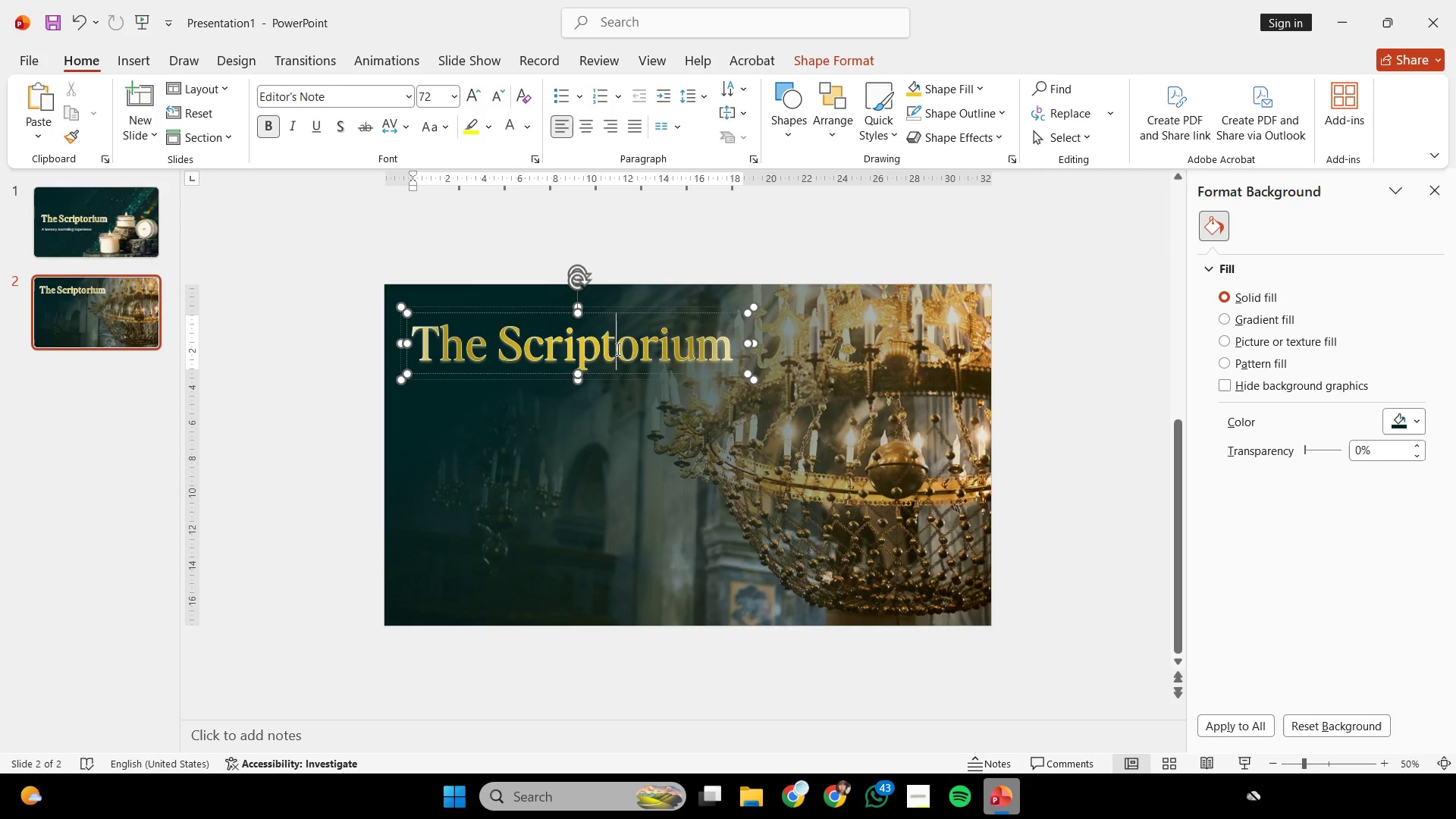 
key(Control+ControlLeft)
 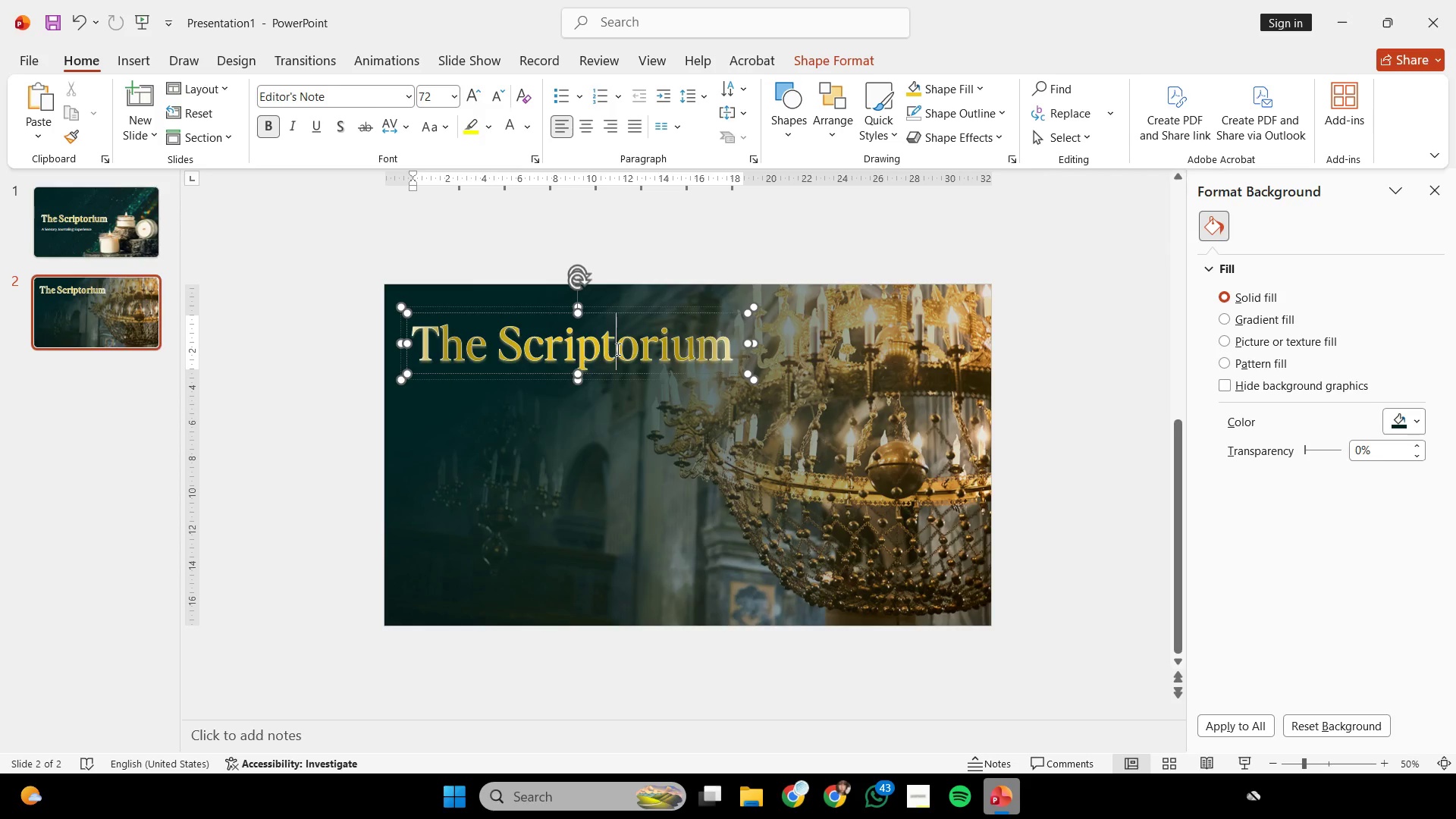 
key(Control+A)
 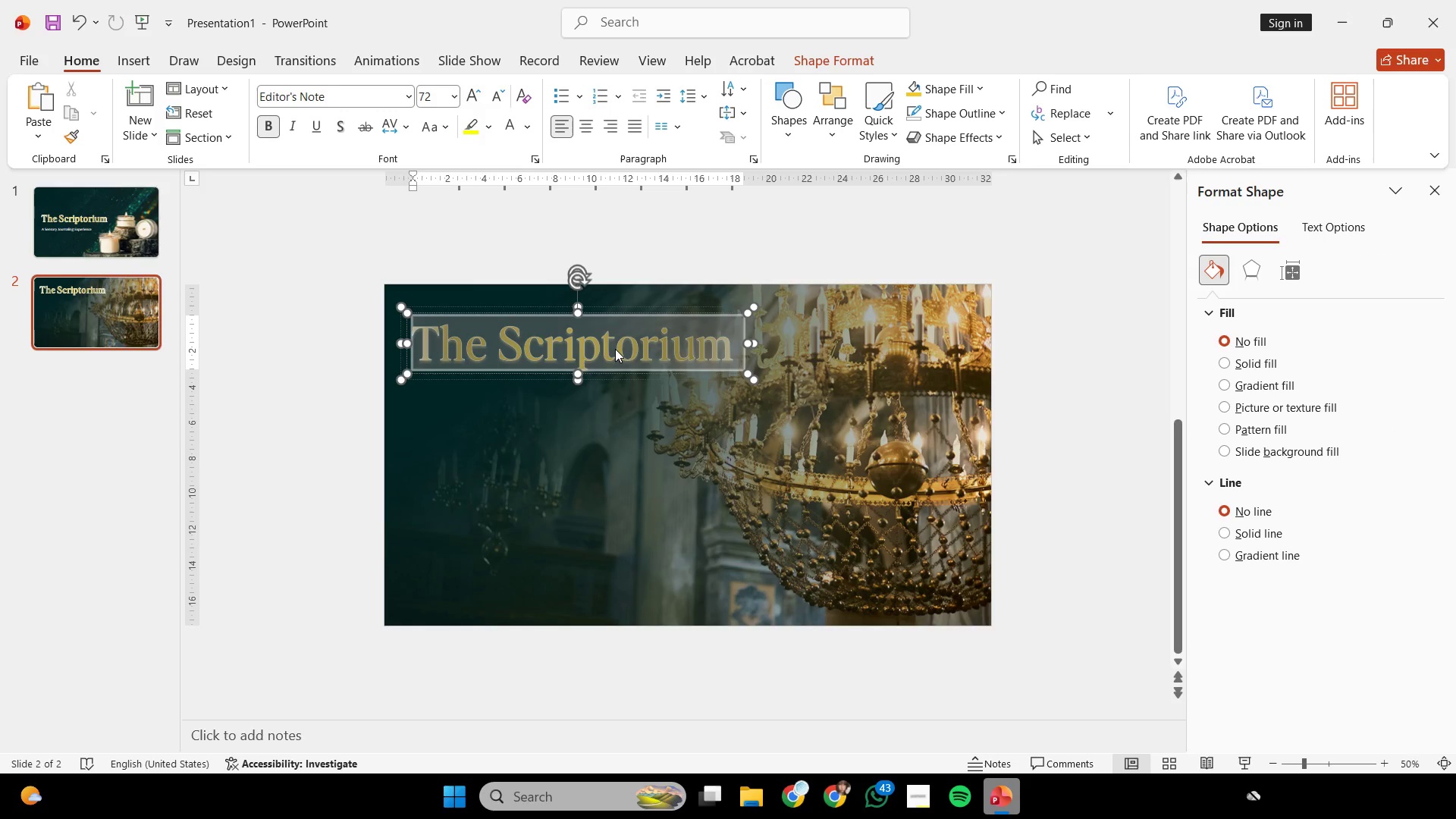 
right_click([615, 349])
 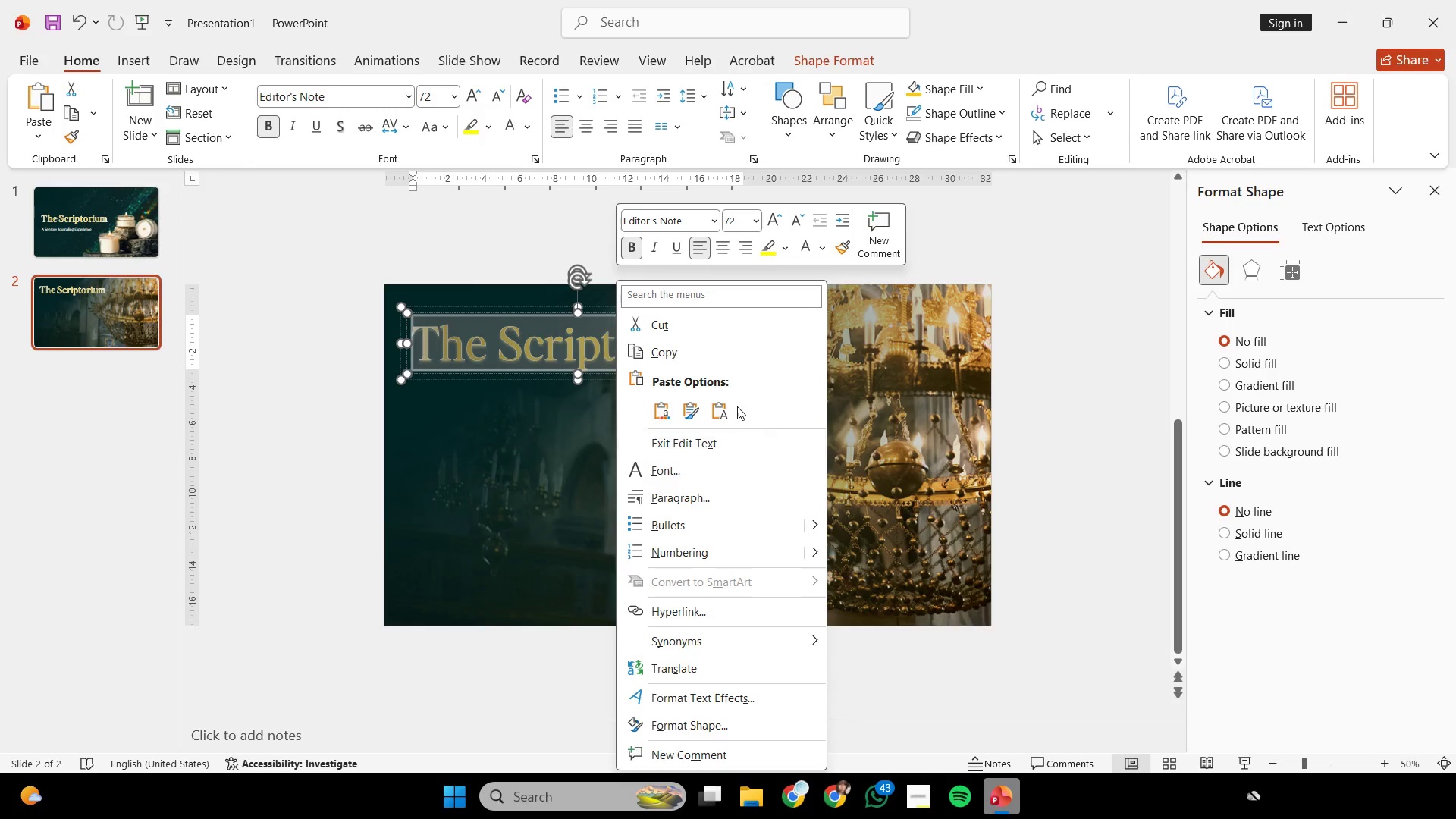 
left_click([732, 405])
 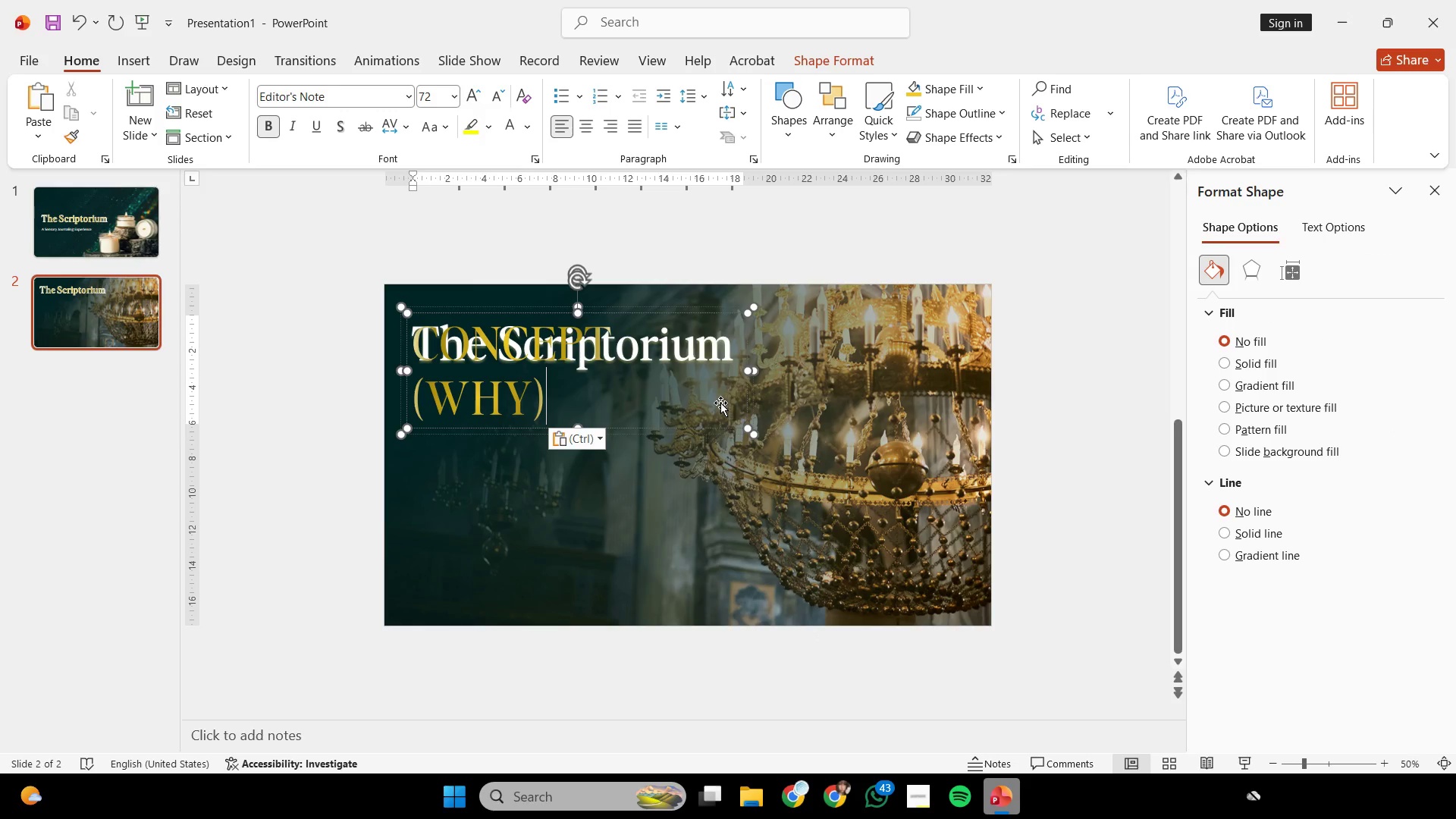 
hold_key(key=ControlLeft, duration=0.42)
scroll: coordinate [718, 403], scroll_direction: up, amount: 1.0
 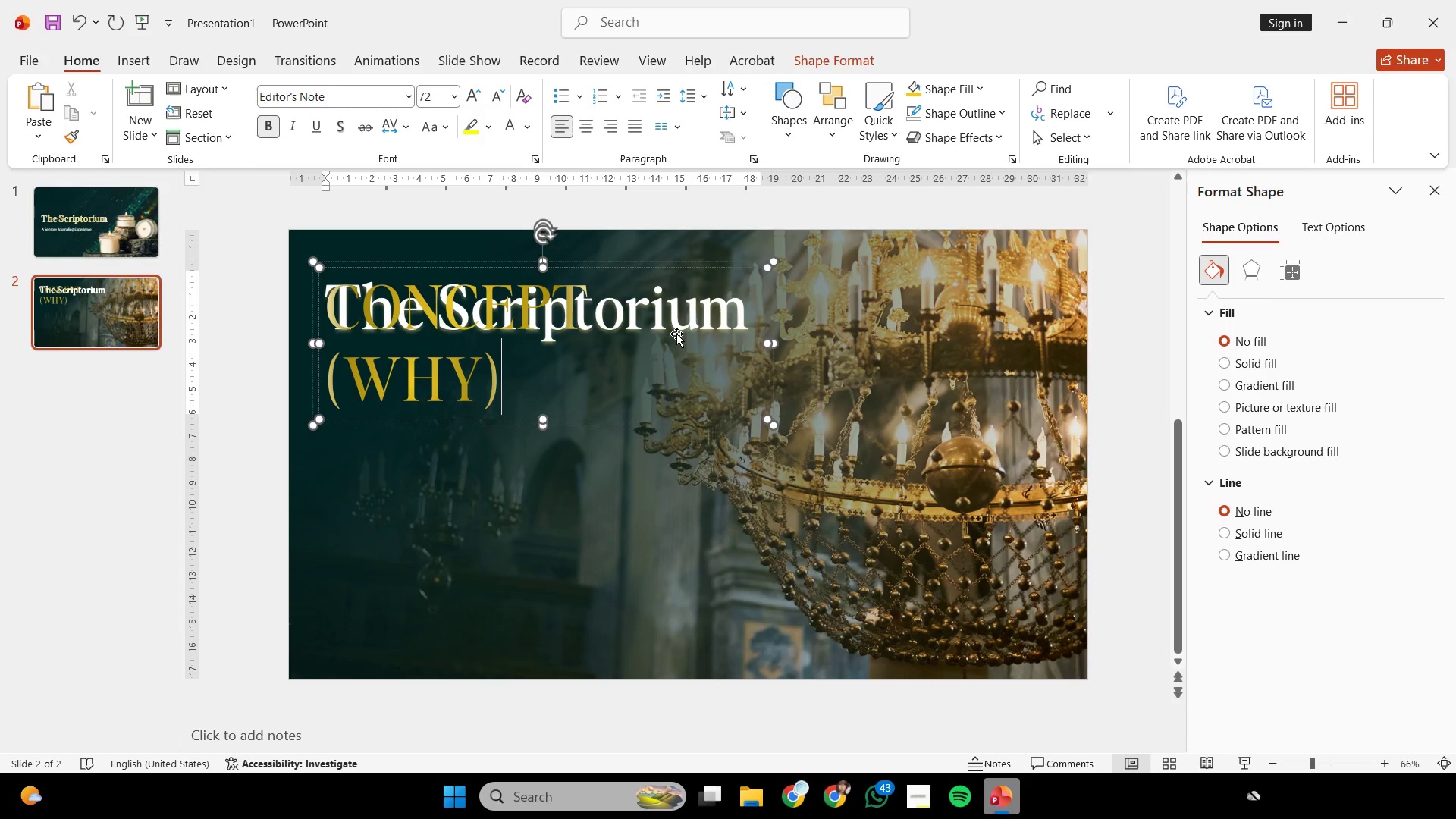 
key(Control+A)
 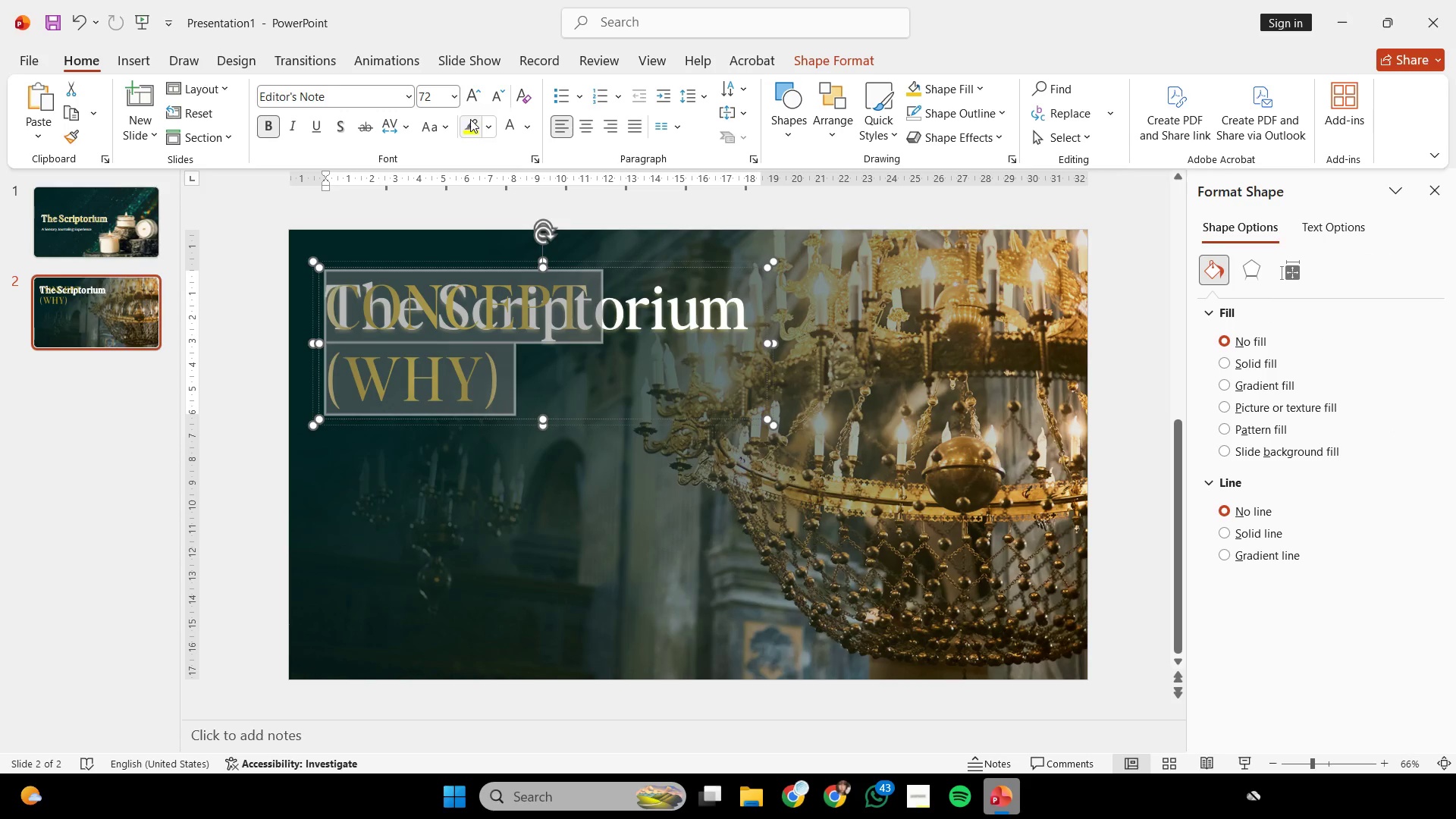 
mouse_move([468, 133])
 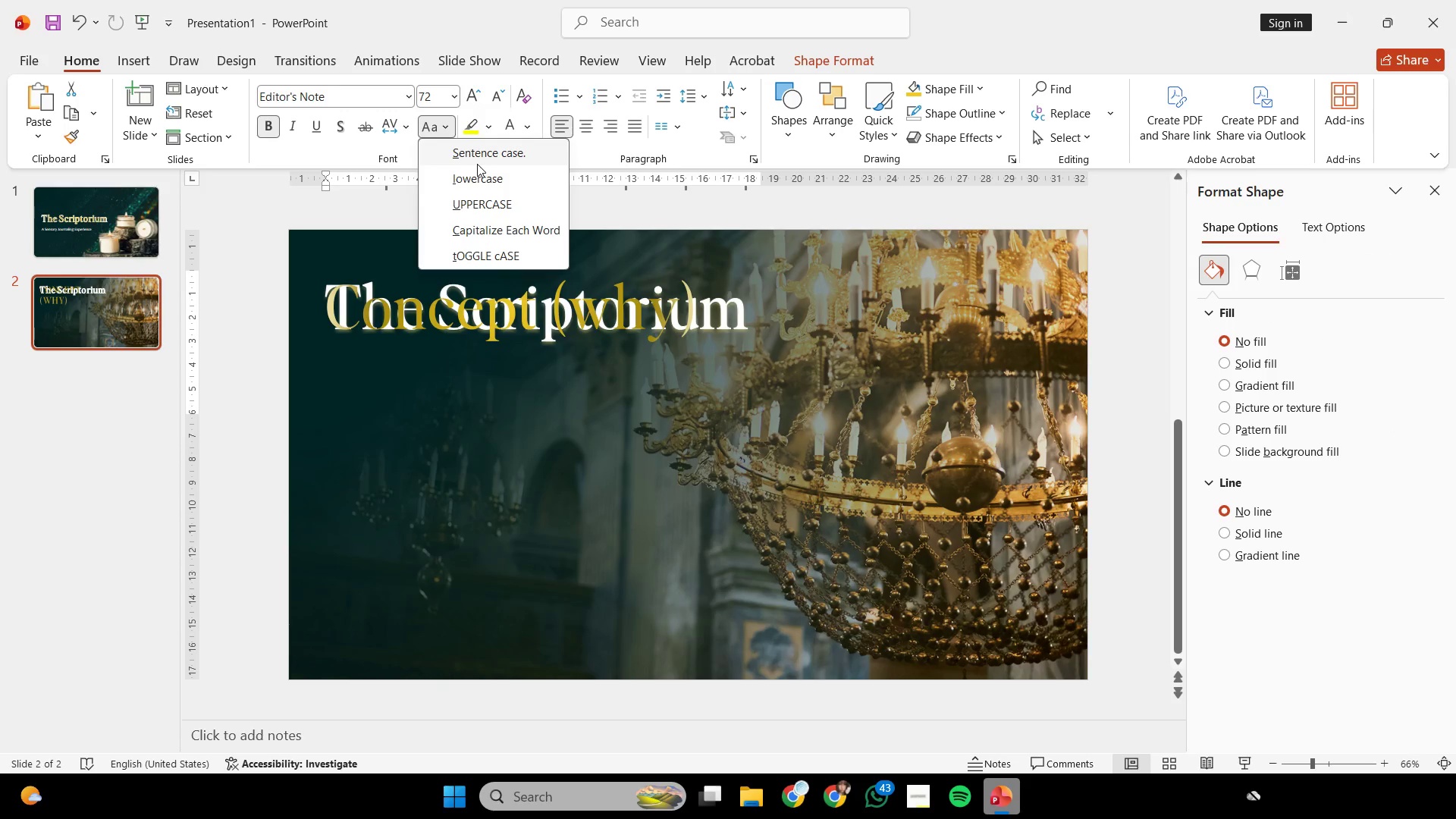 
left_click([477, 164])
 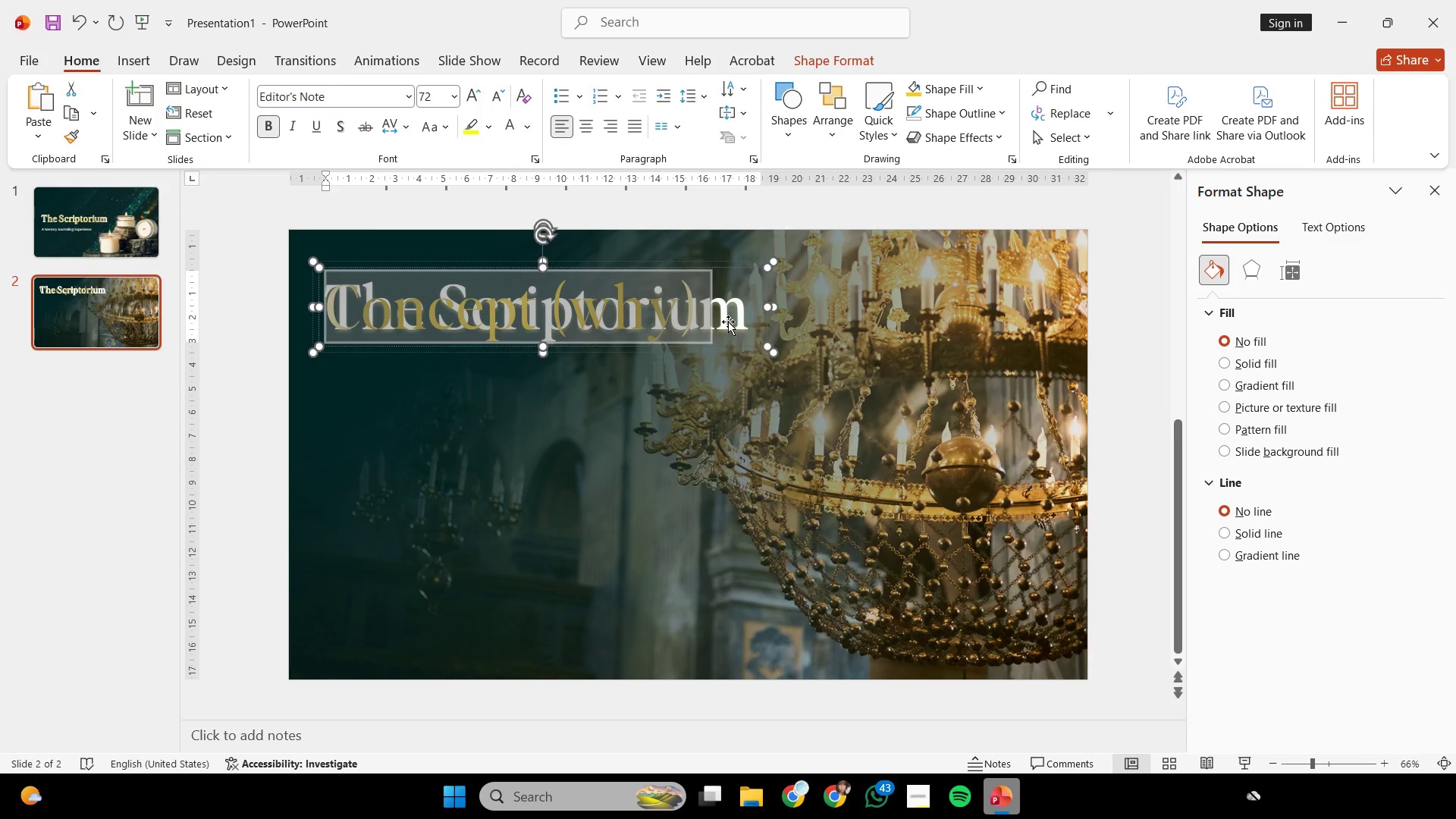 
double_click([736, 312])
 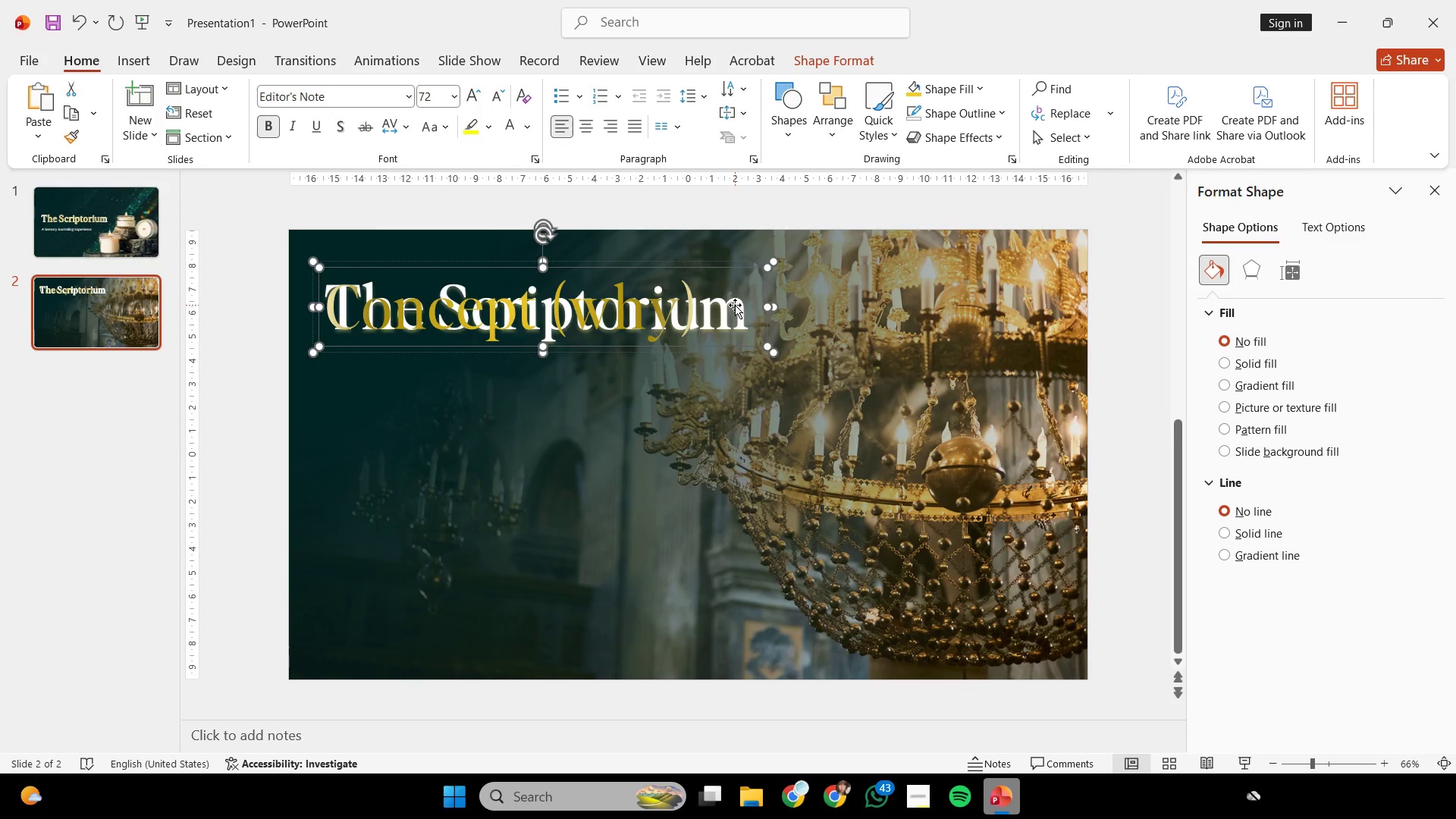 
triple_click([735, 305])
 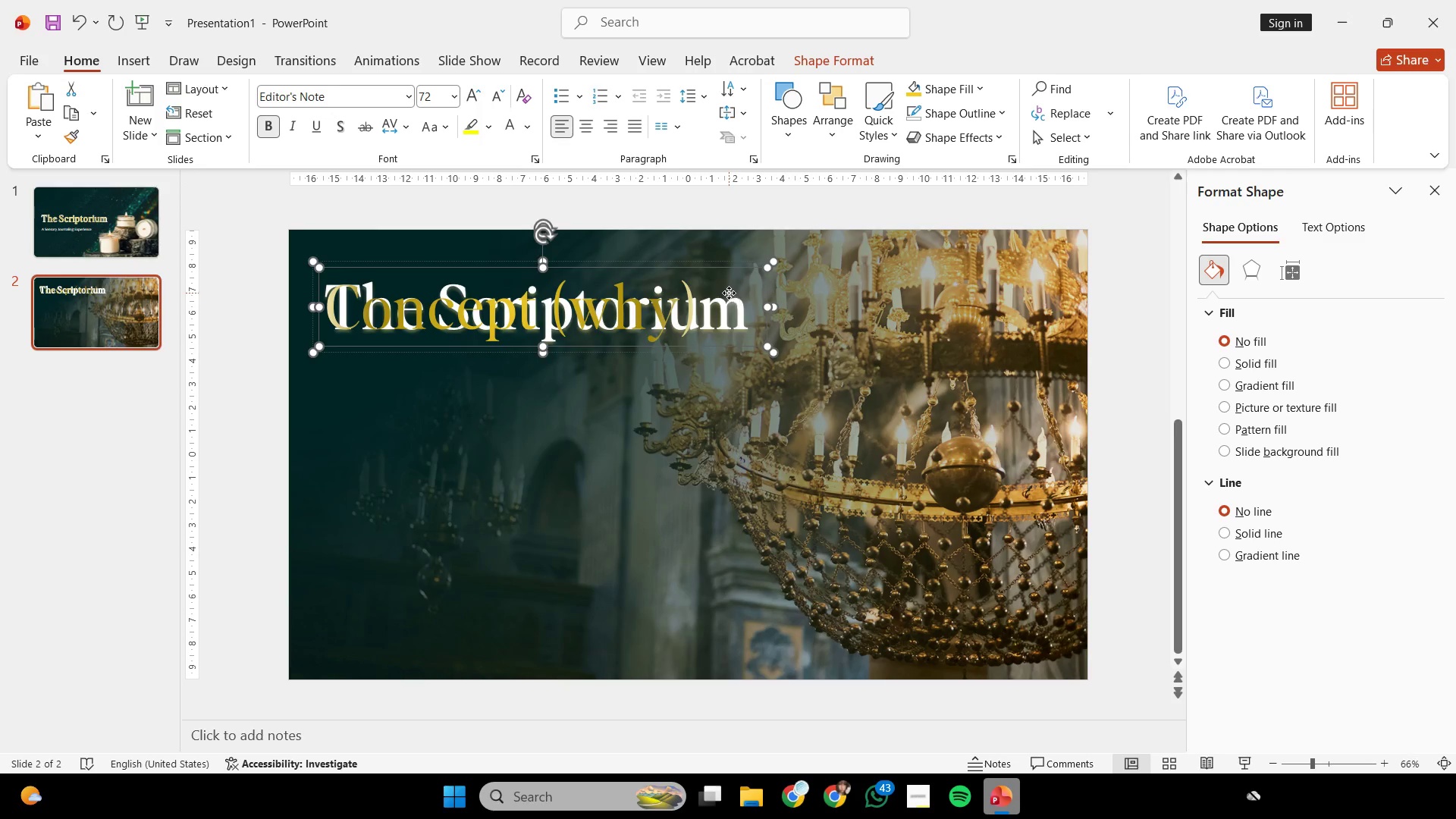 
triple_click([729, 293])
 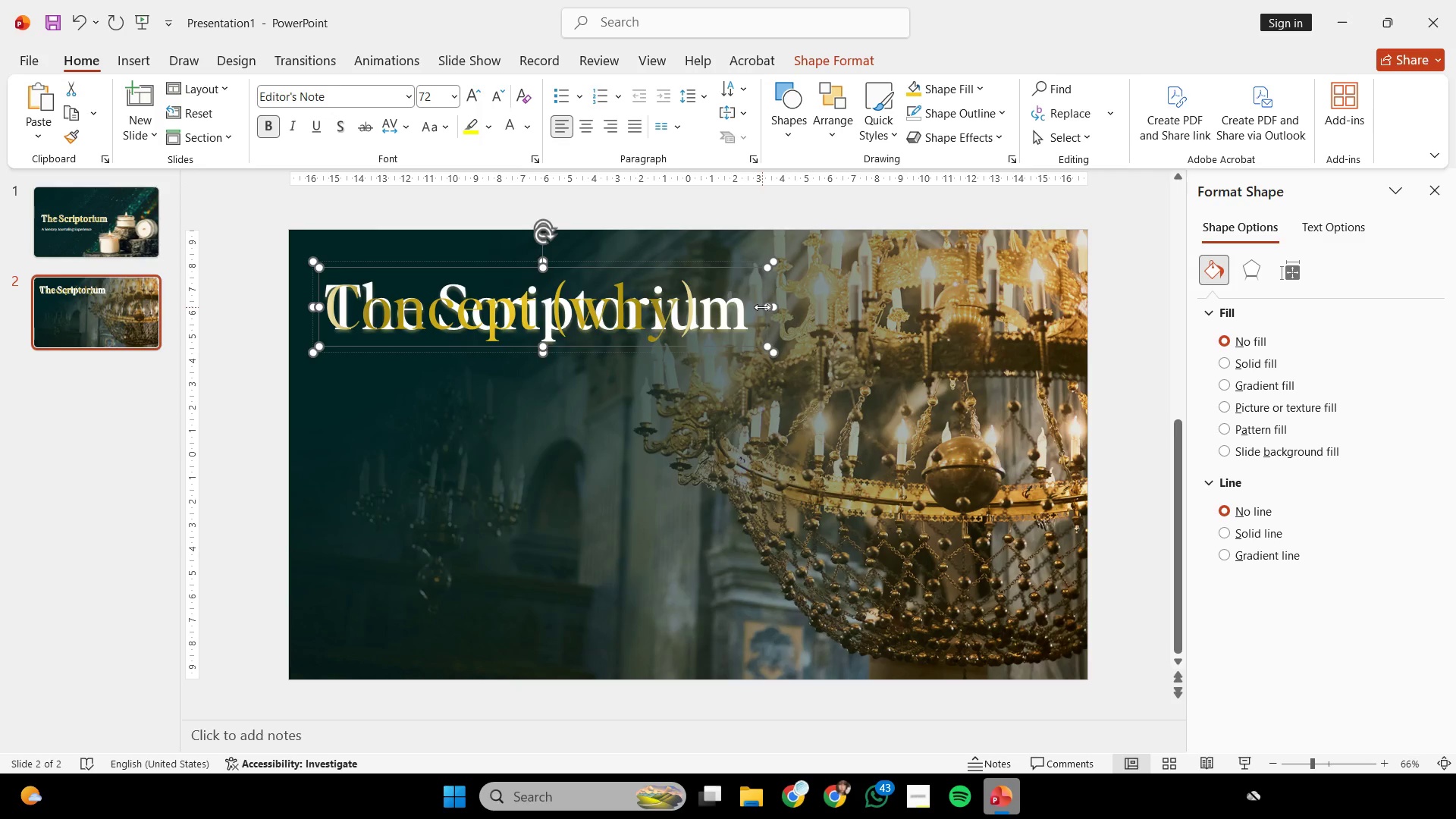 
left_click_drag(start_coordinate=[764, 308], to_coordinate=[723, 297])
 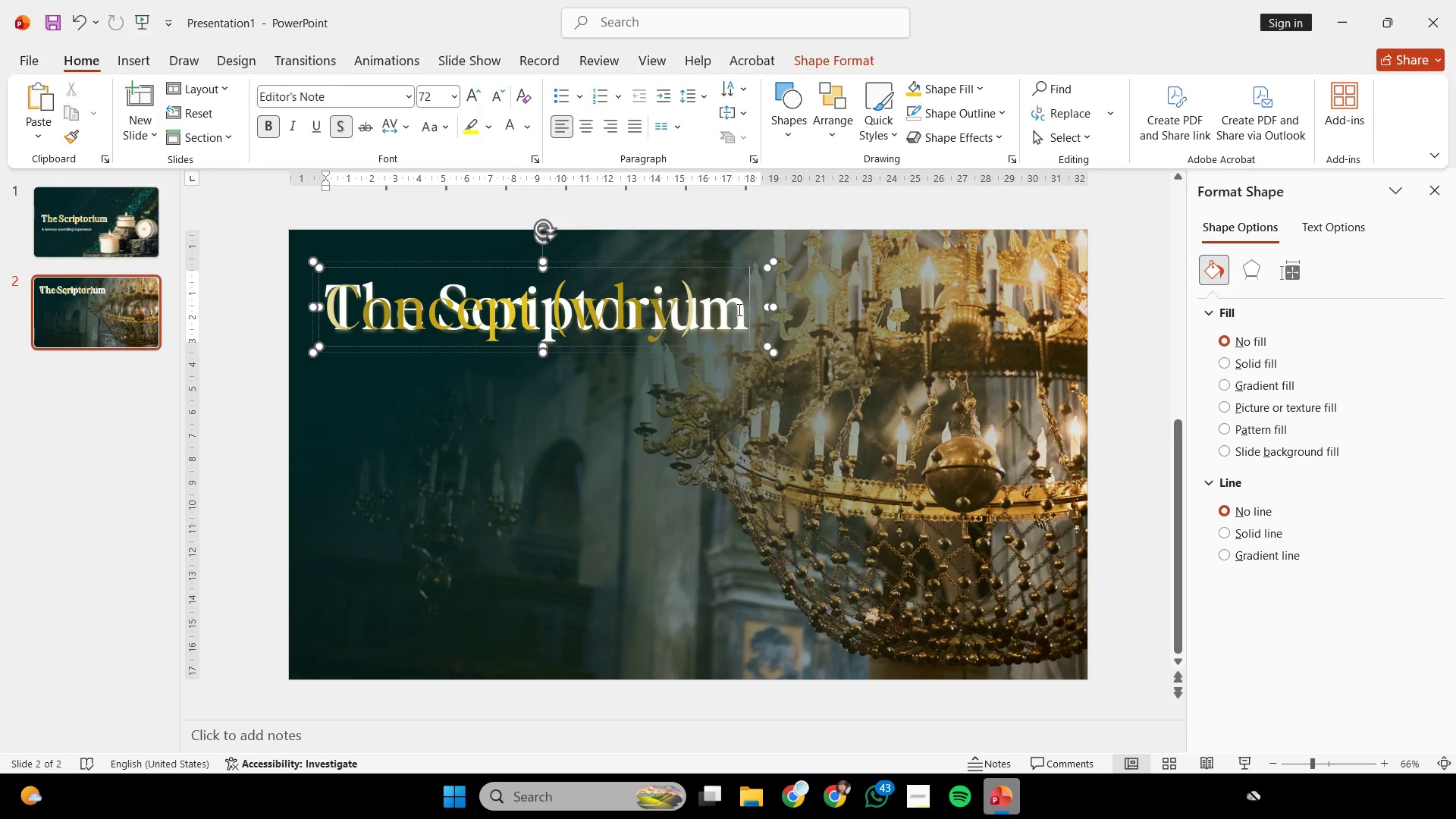 
double_click([738, 309])
 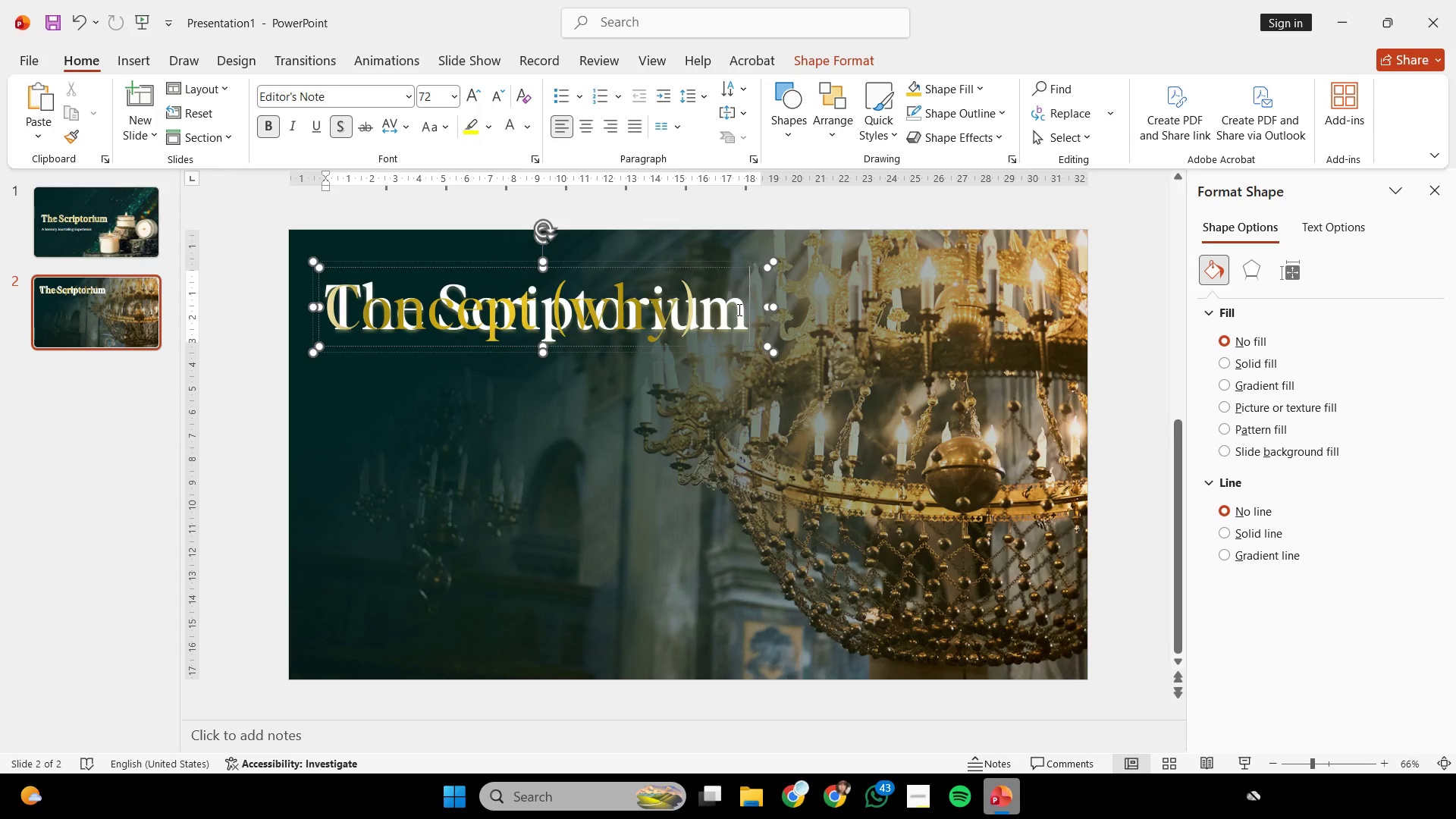 
key(Control+A)
 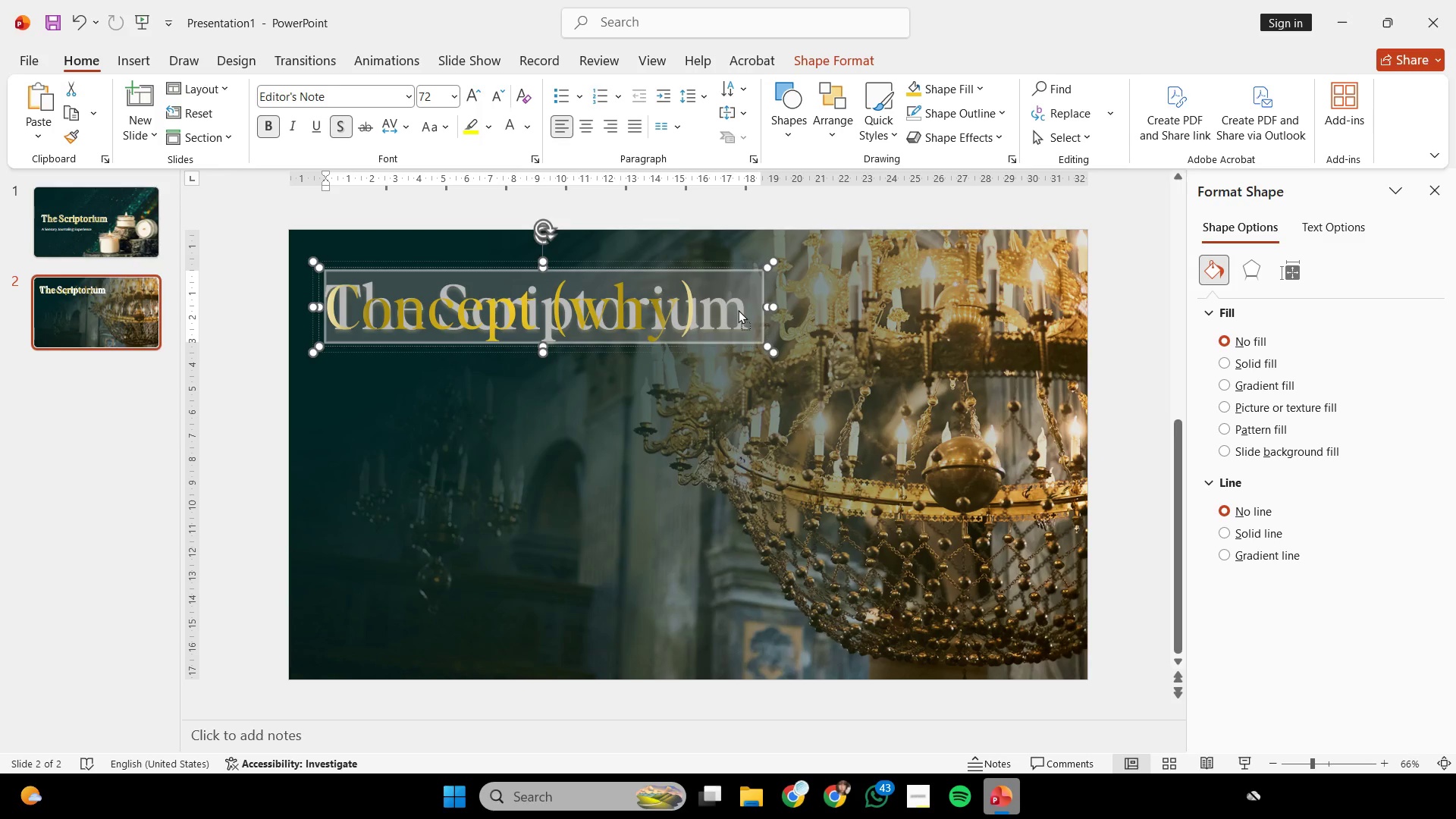 
right_click([738, 309])
 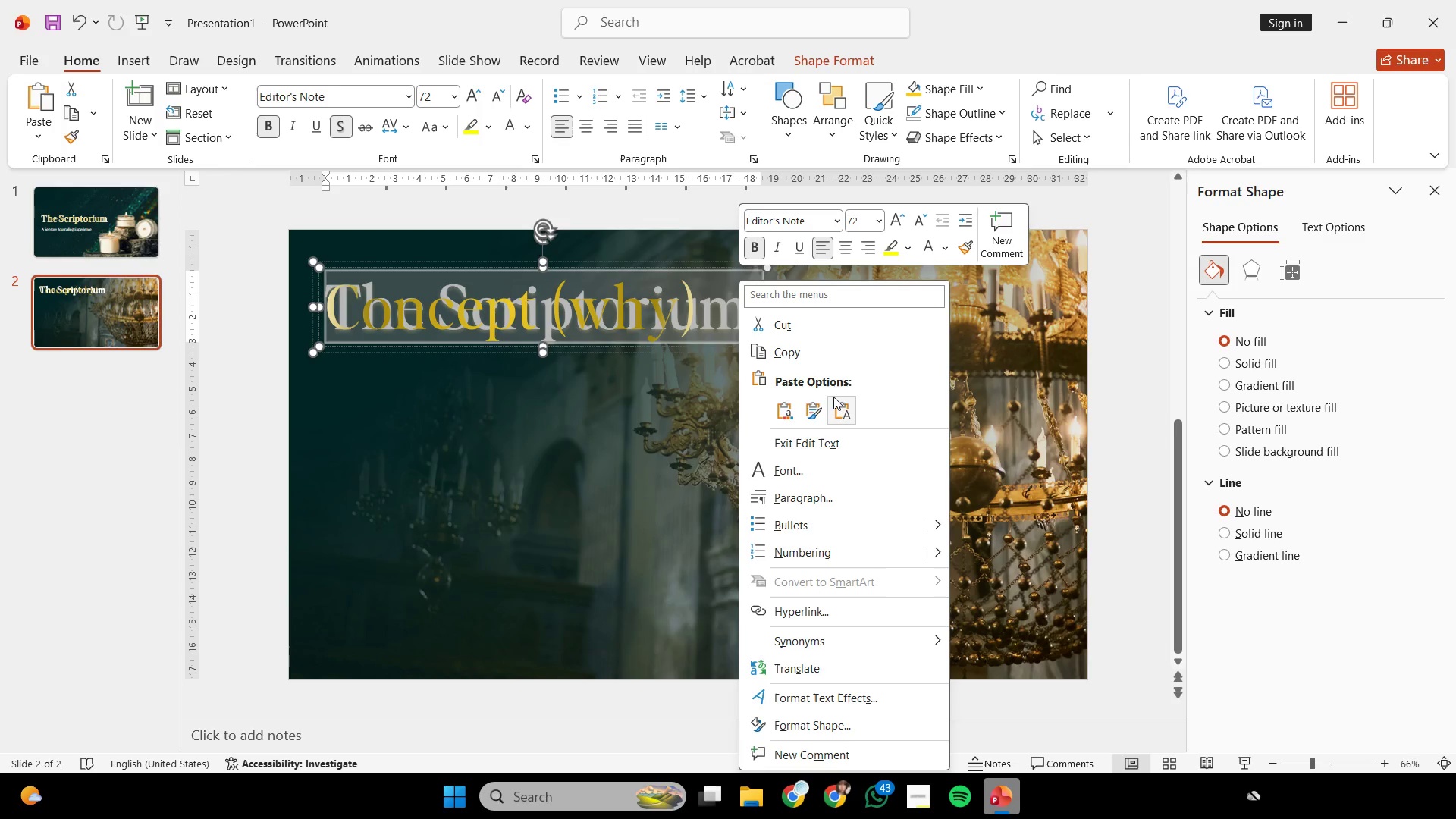 
left_click([836, 396])
 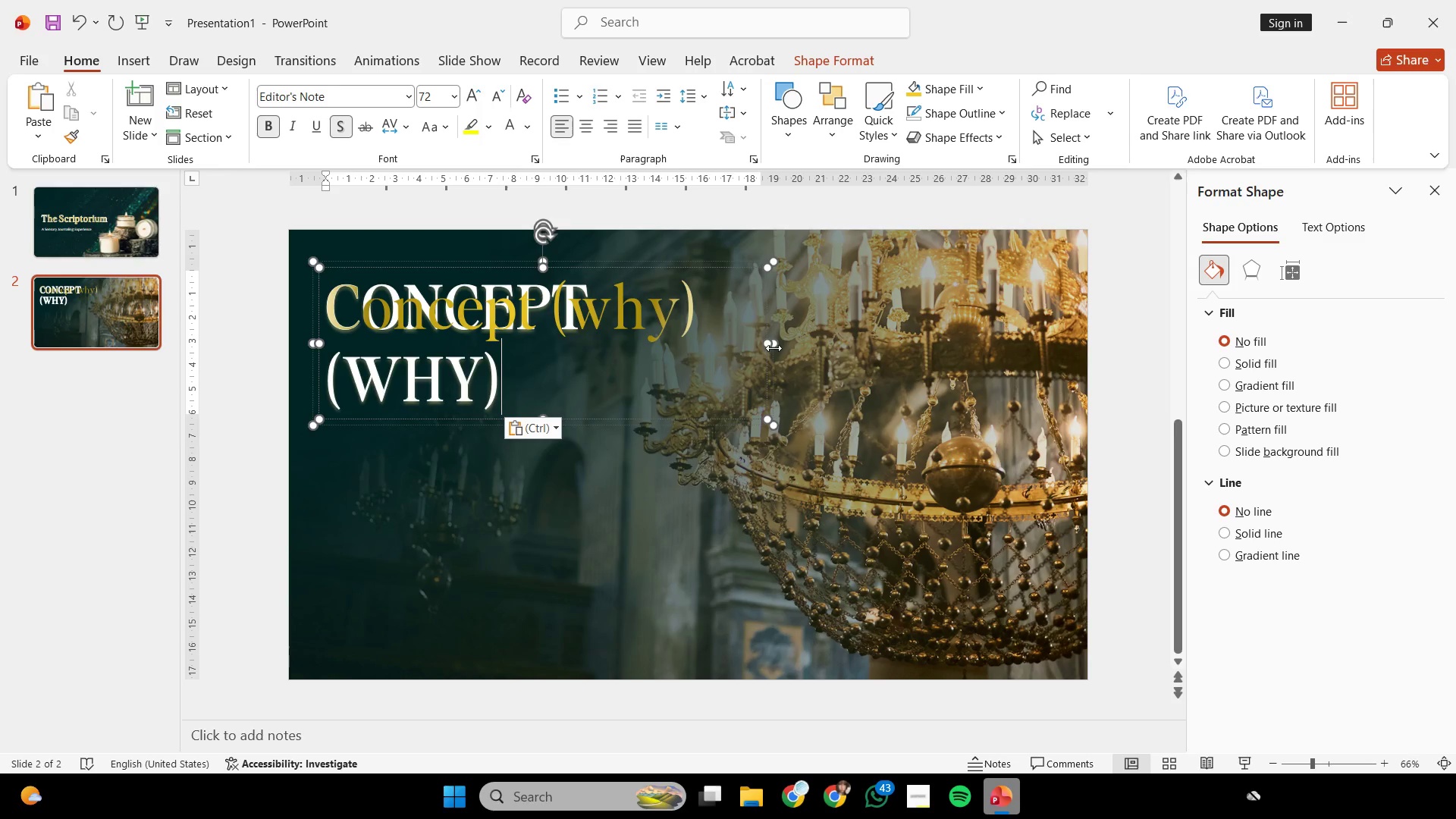 
hold_key(key=ControlLeft, duration=0.42)
 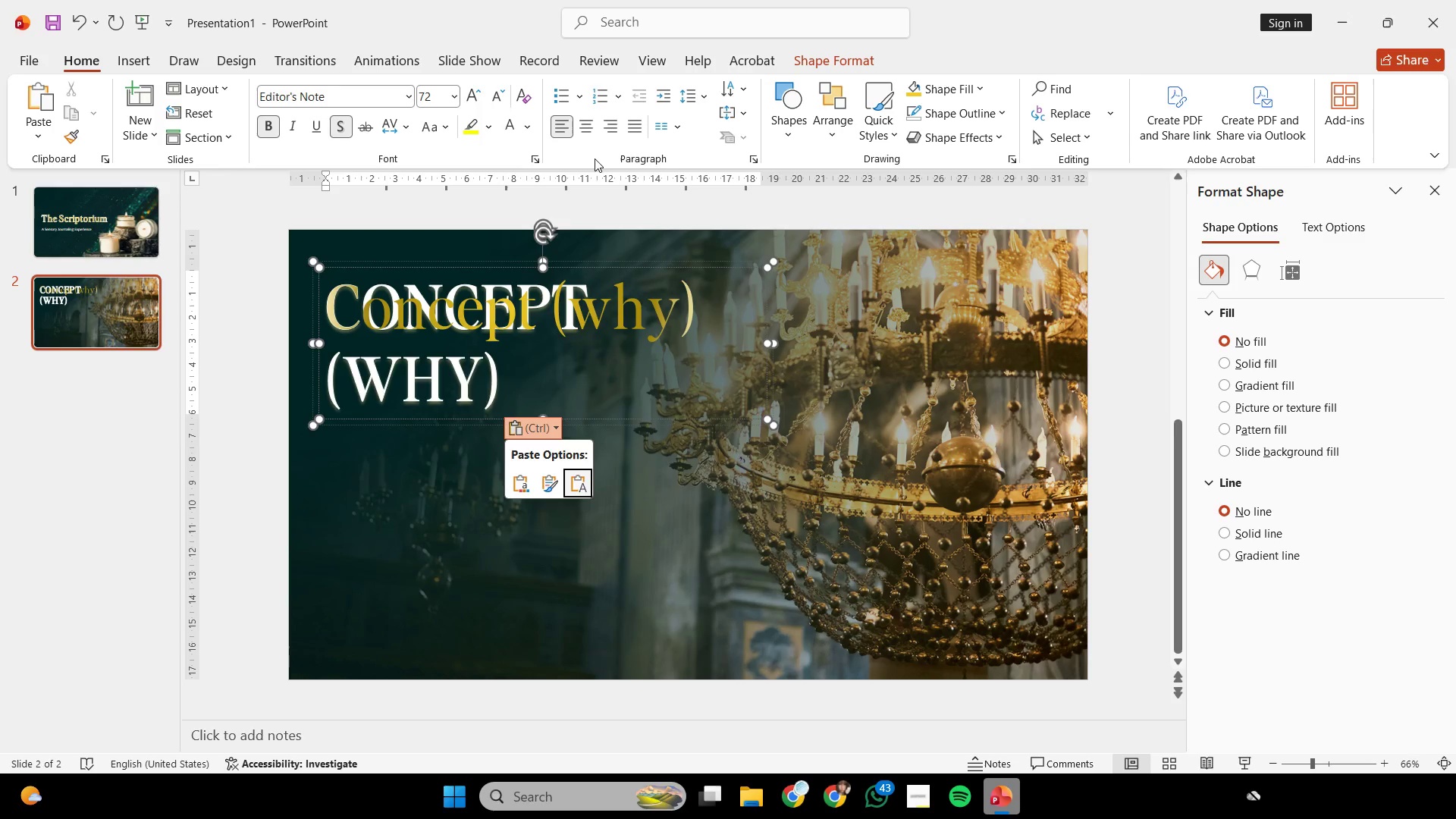 
key(Control+A)
 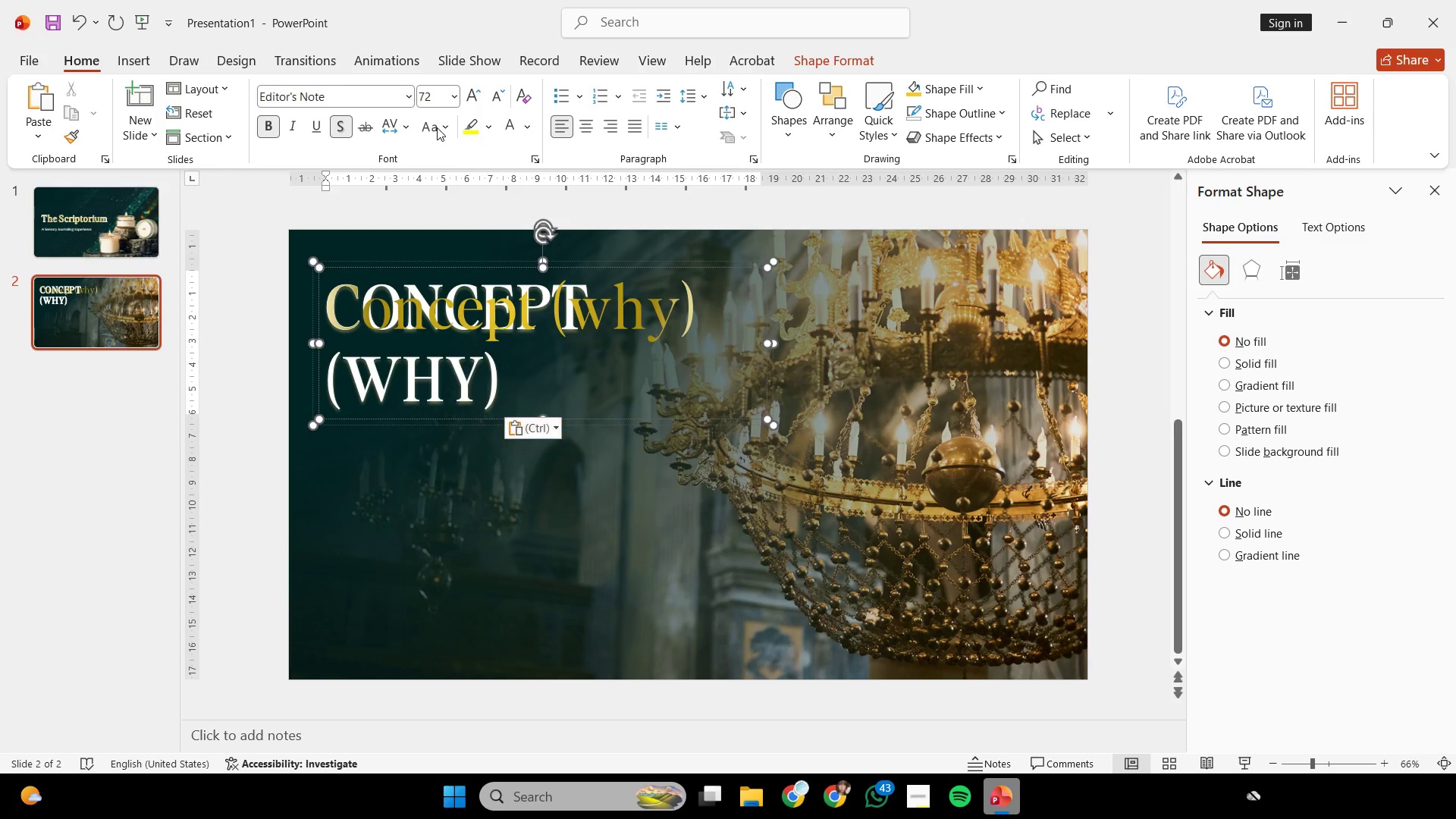 
left_click([437, 127])
 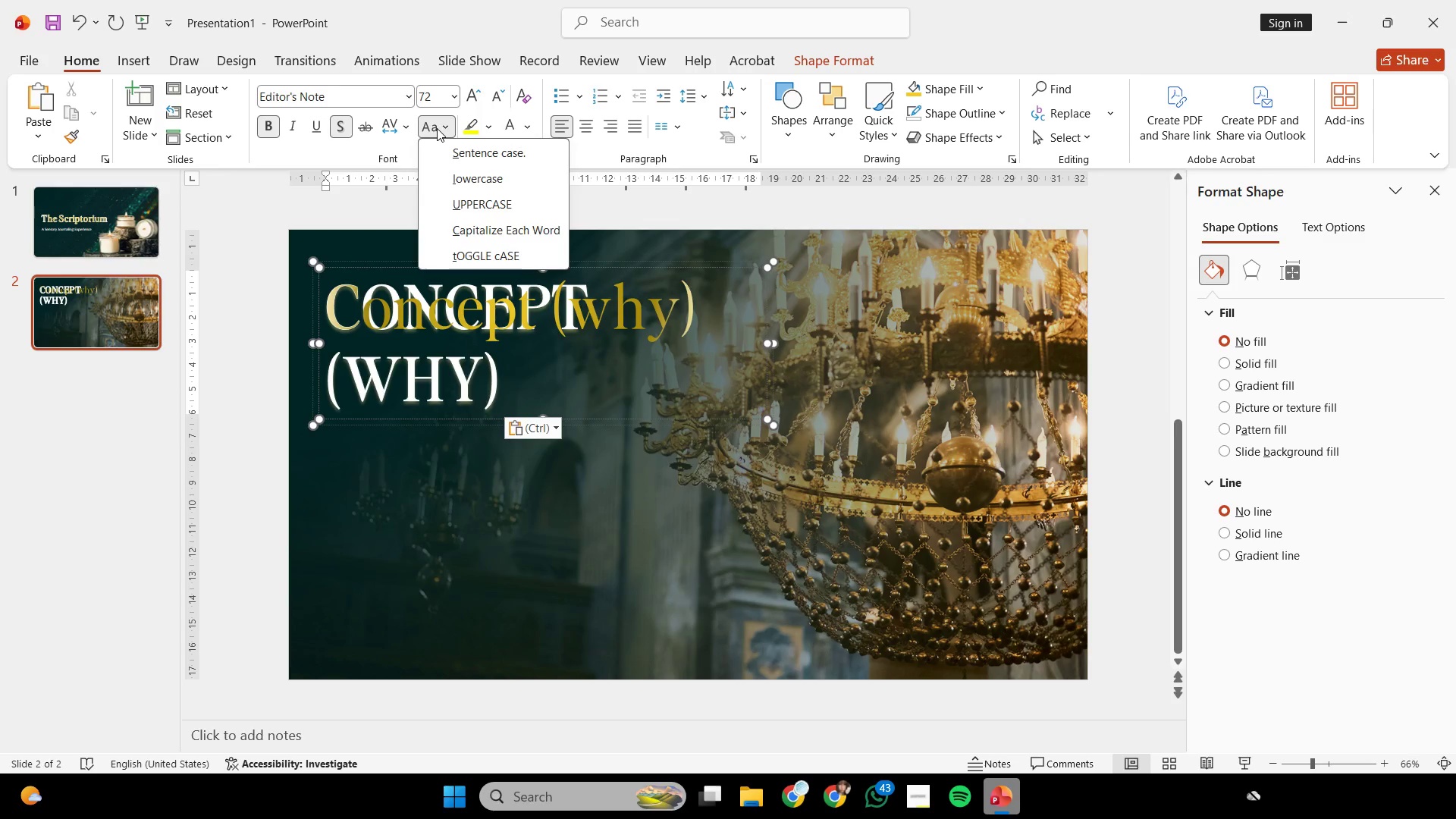 
left_click([437, 128])
 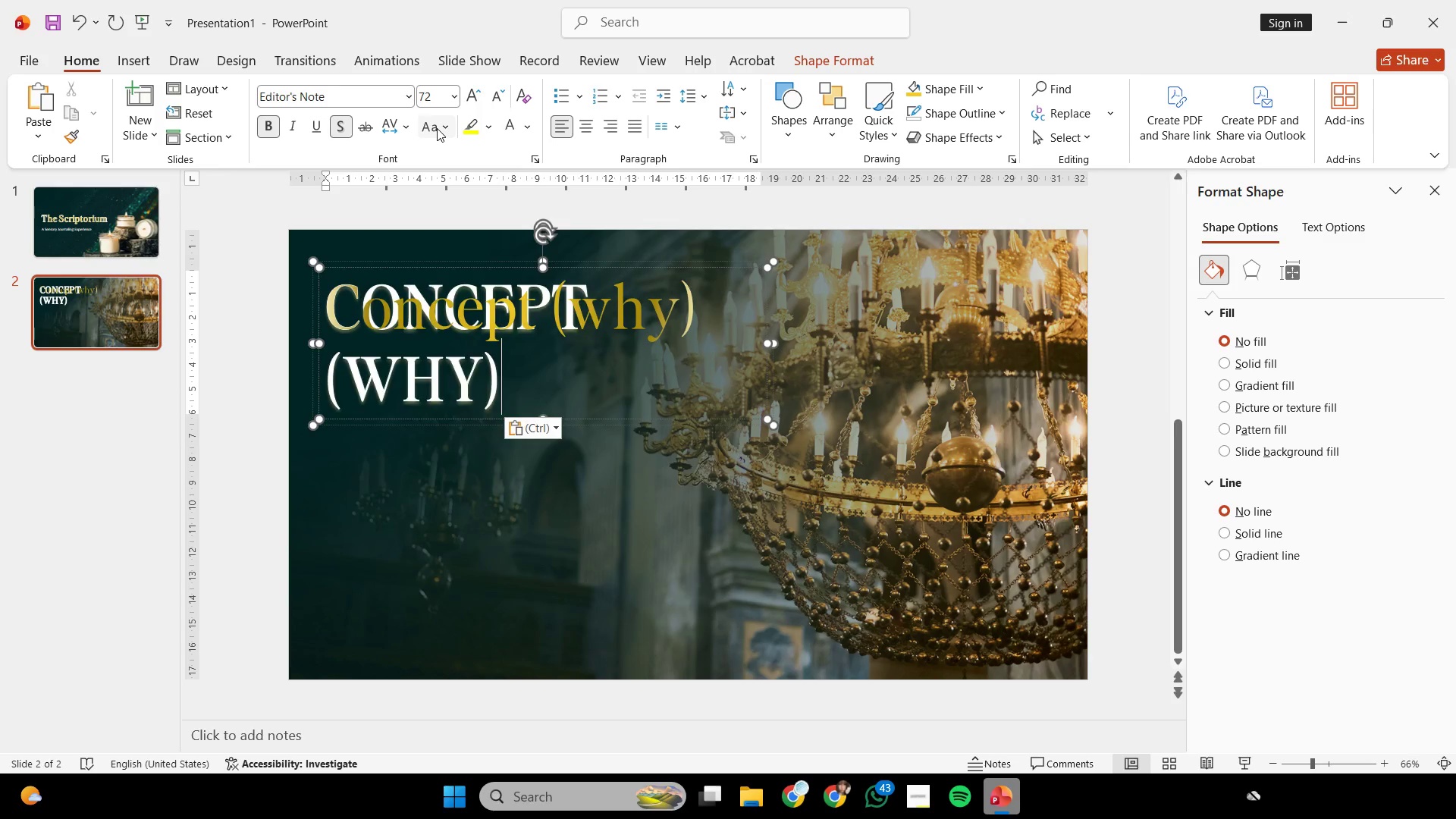 
key(Control+ControlLeft)
 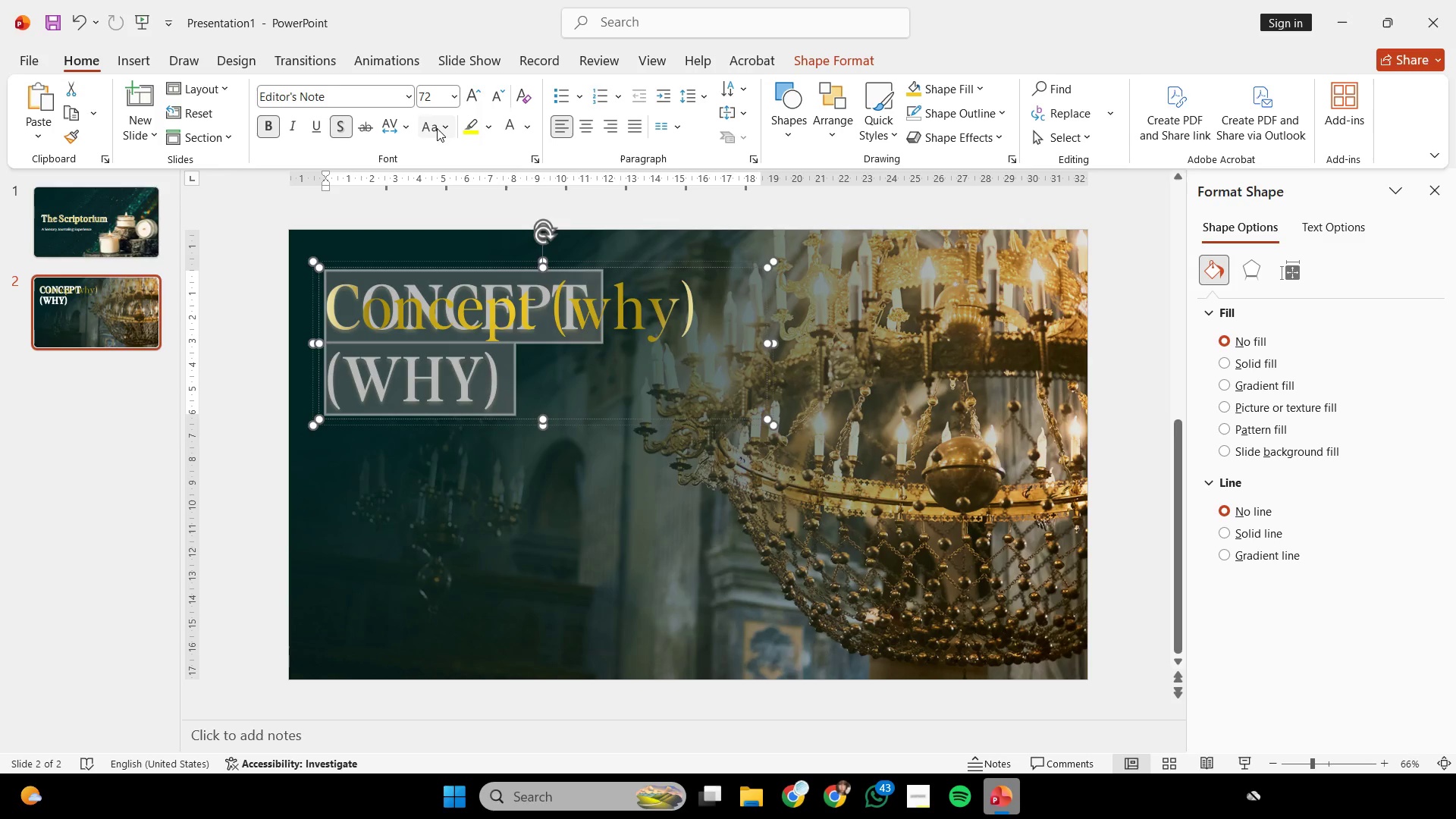 
key(Control+A)
 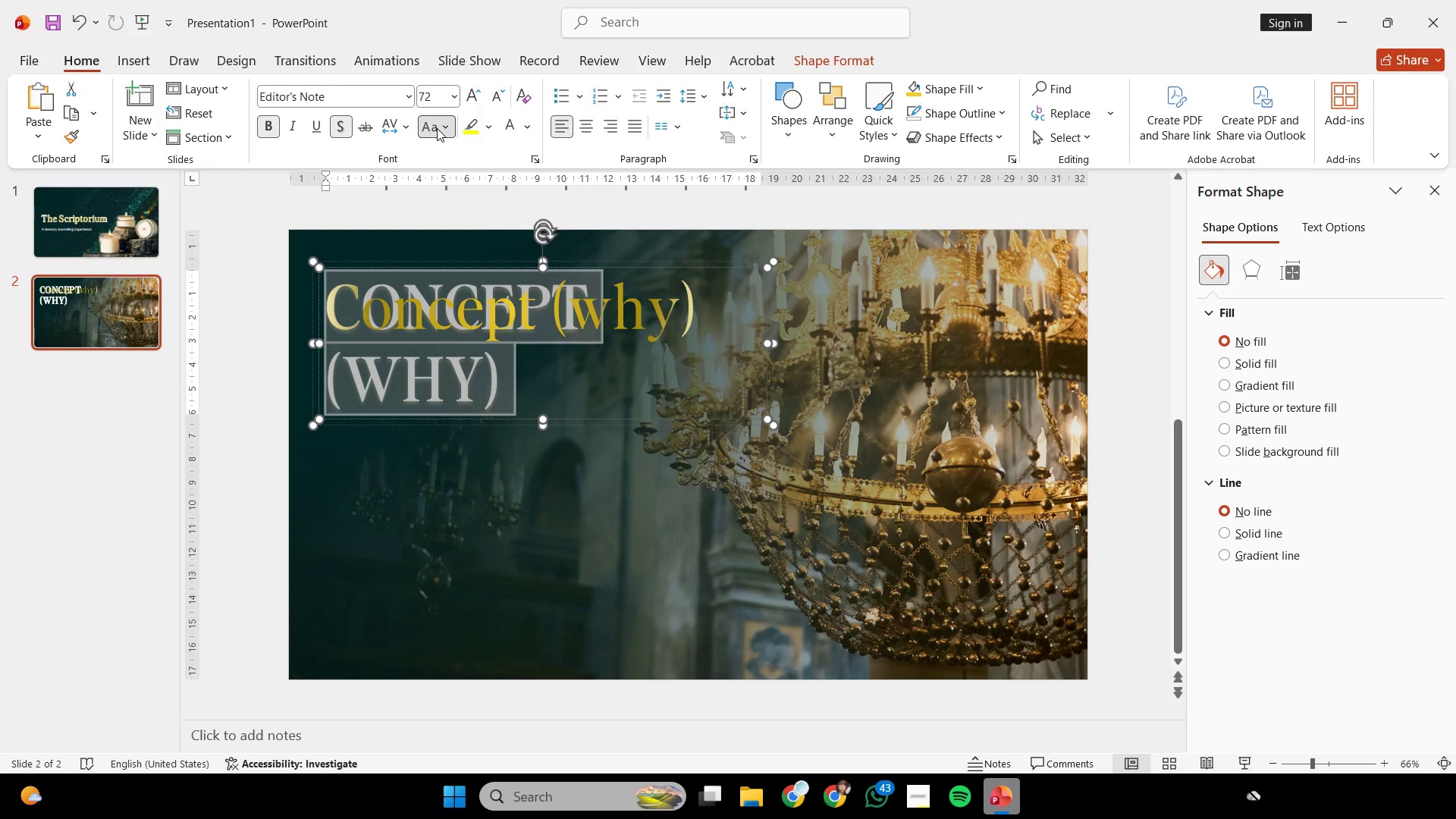 
left_click([437, 128])
 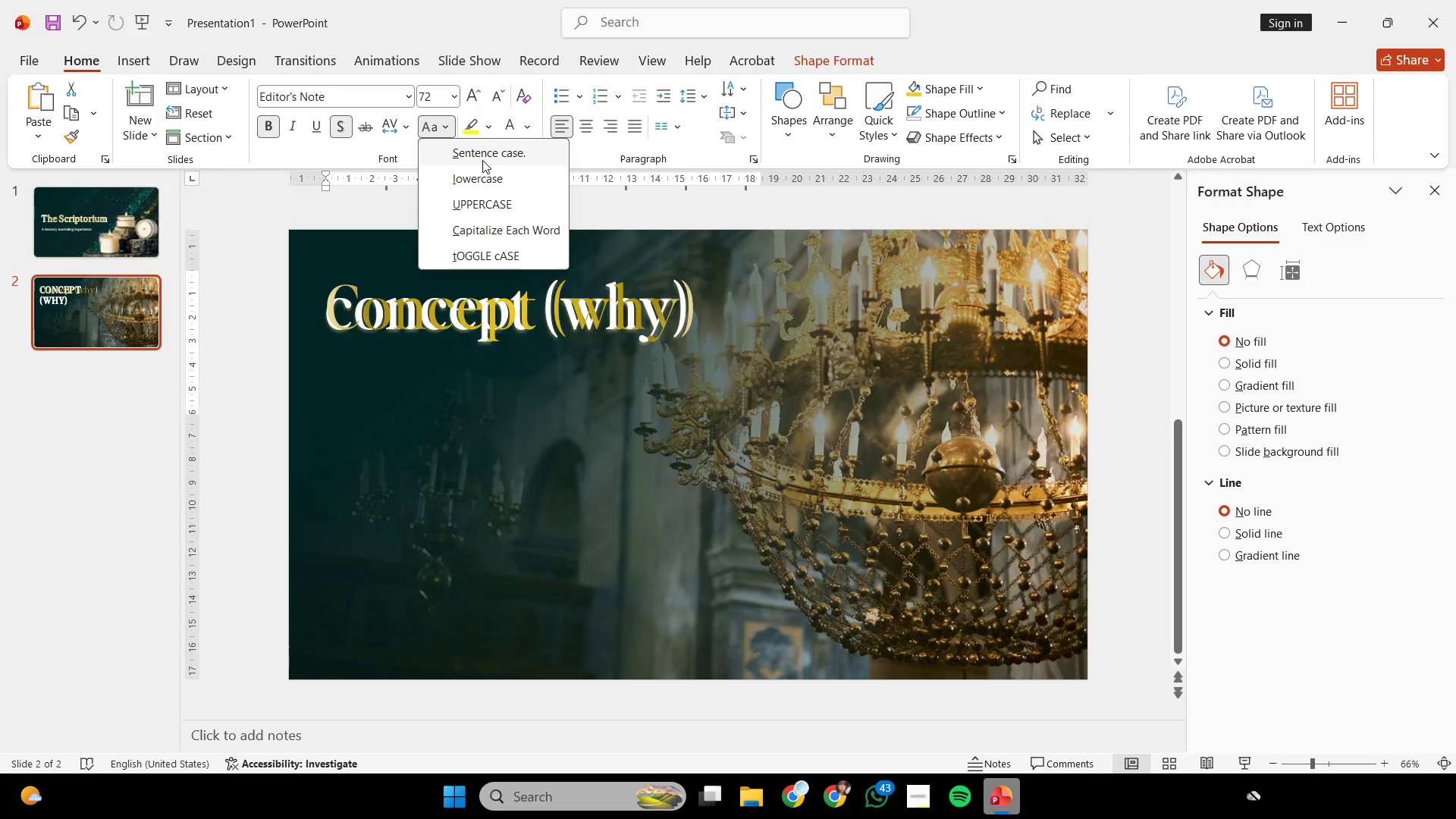 
left_click([483, 155])
 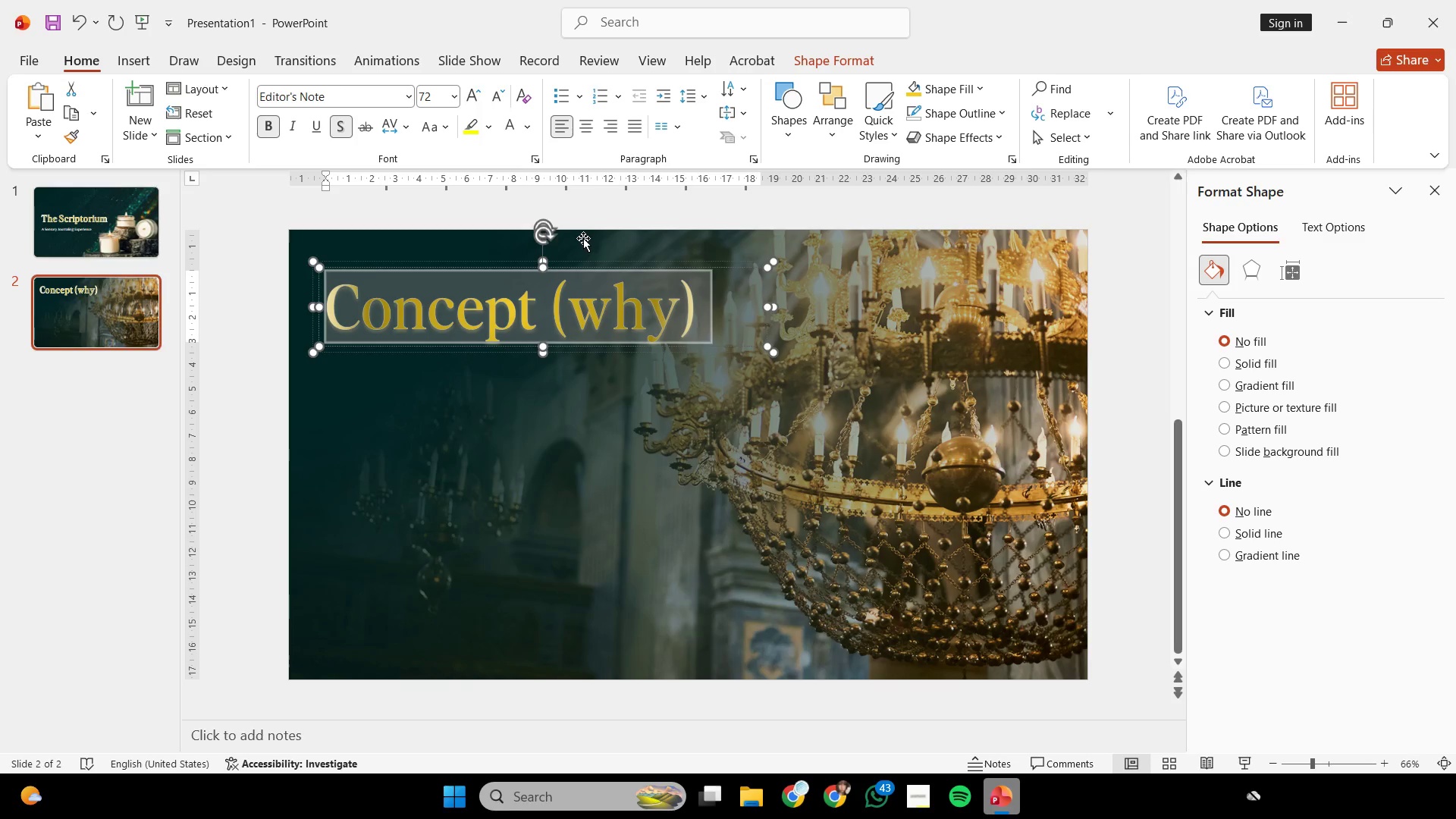 
left_click([595, 213])
 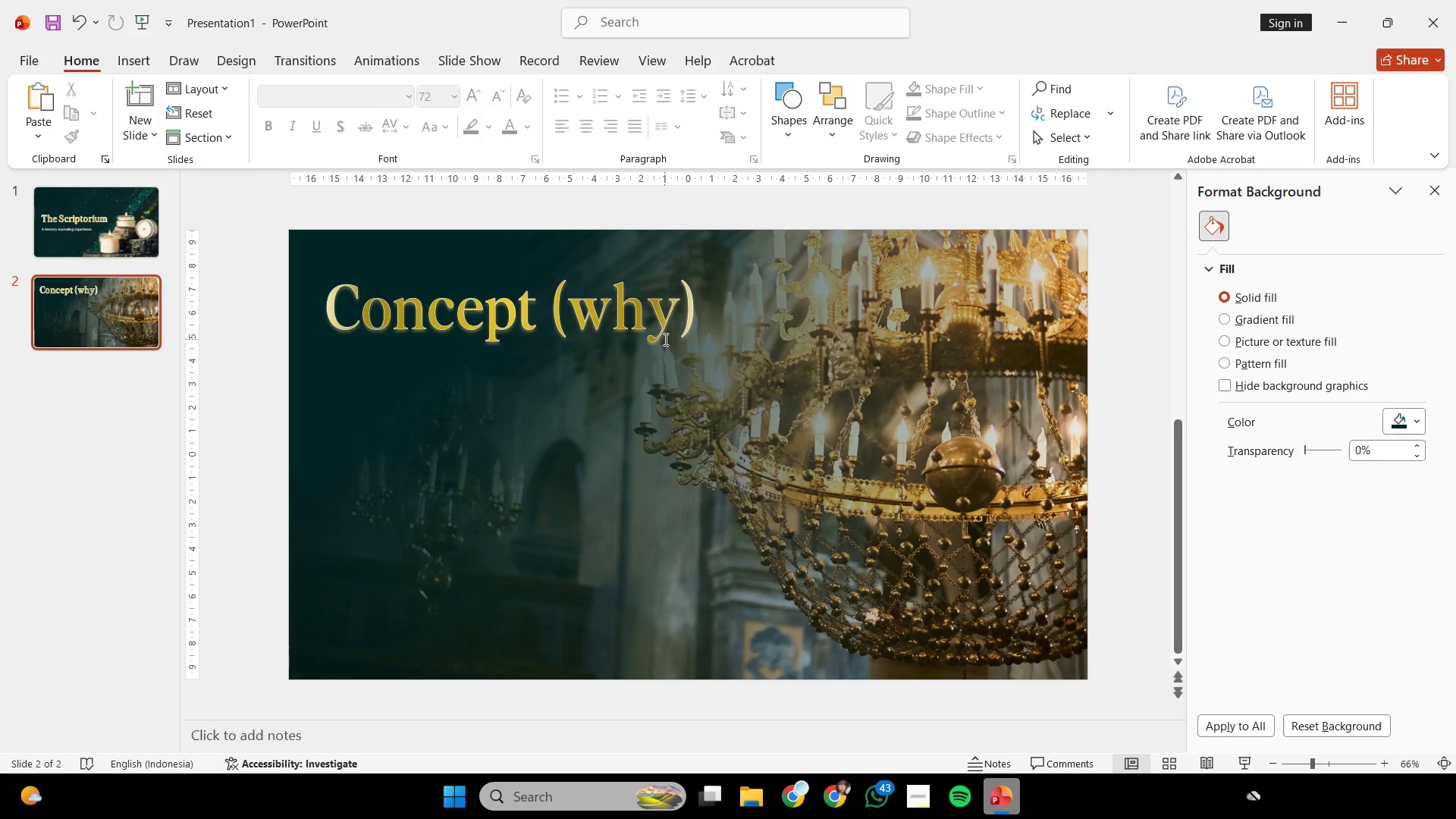 
hold_key(key=ControlLeft, duration=0.75)
scroll: coordinate [664, 339], scroll_direction: none, amount: 0.0
 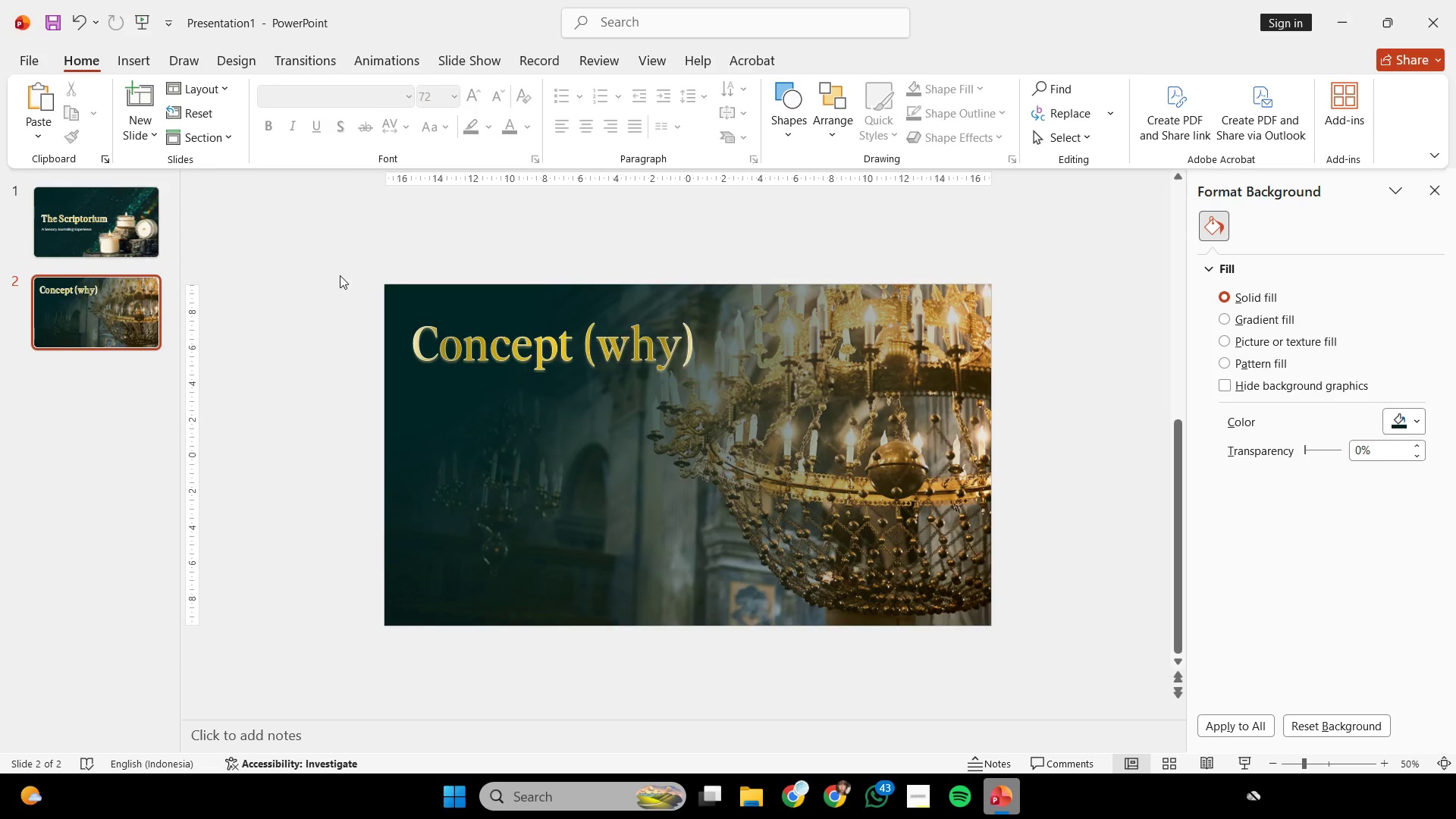 
left_click_drag(start_coordinate=[343, 271], to_coordinate=[815, 430])
 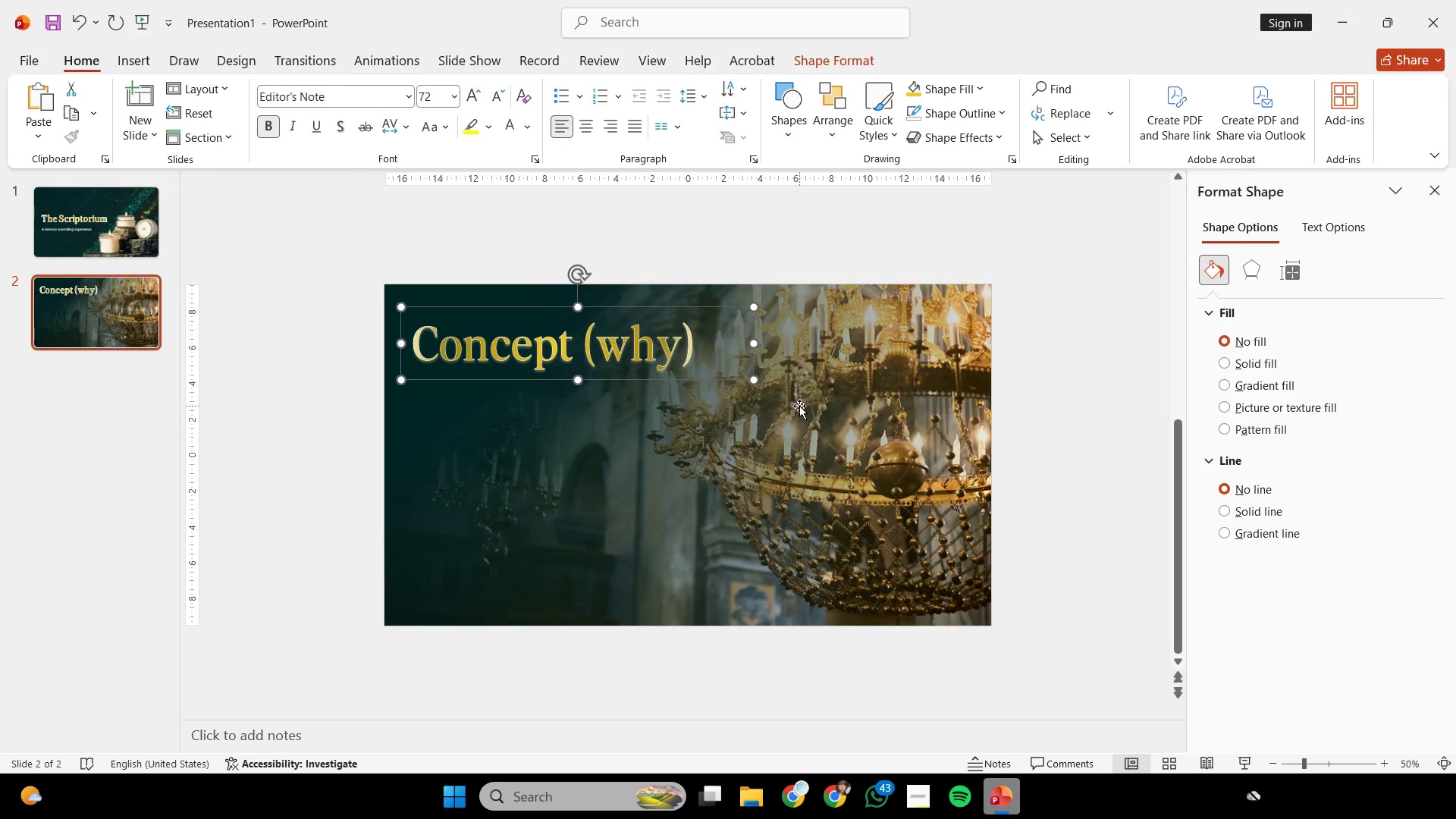 
key(Control+G)
 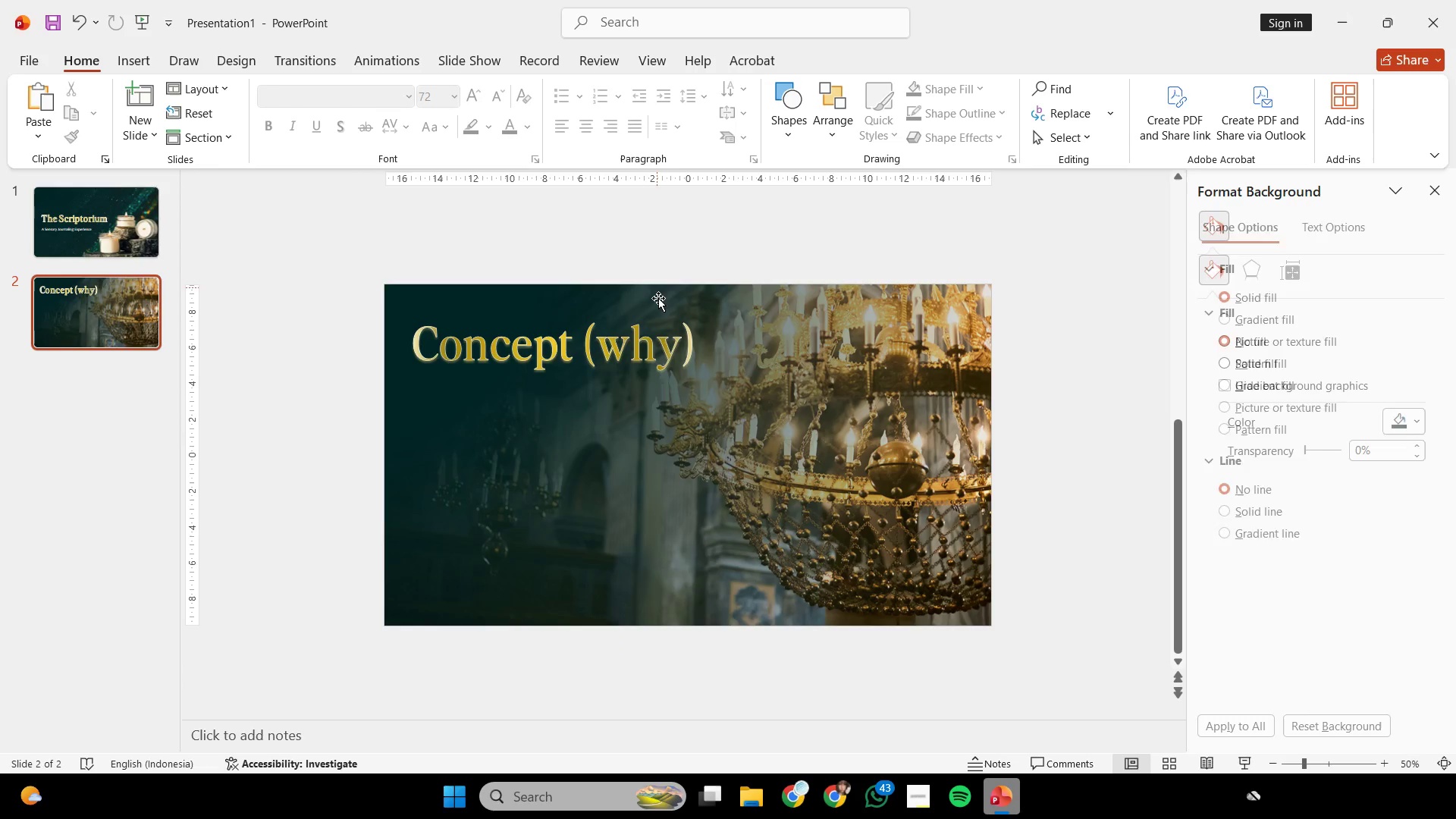 
left_click([657, 348])
 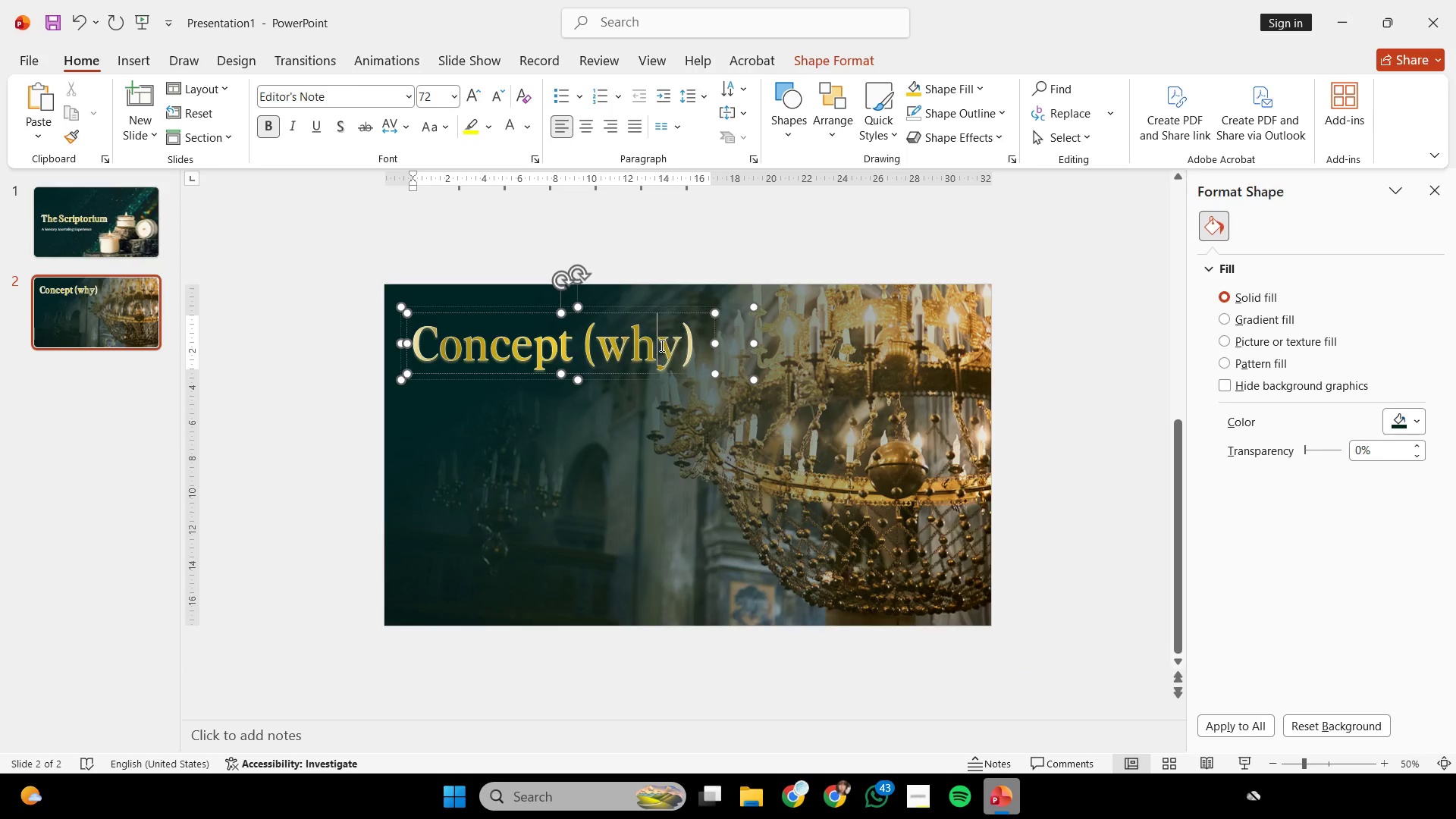 
key(Control+ControlLeft)
 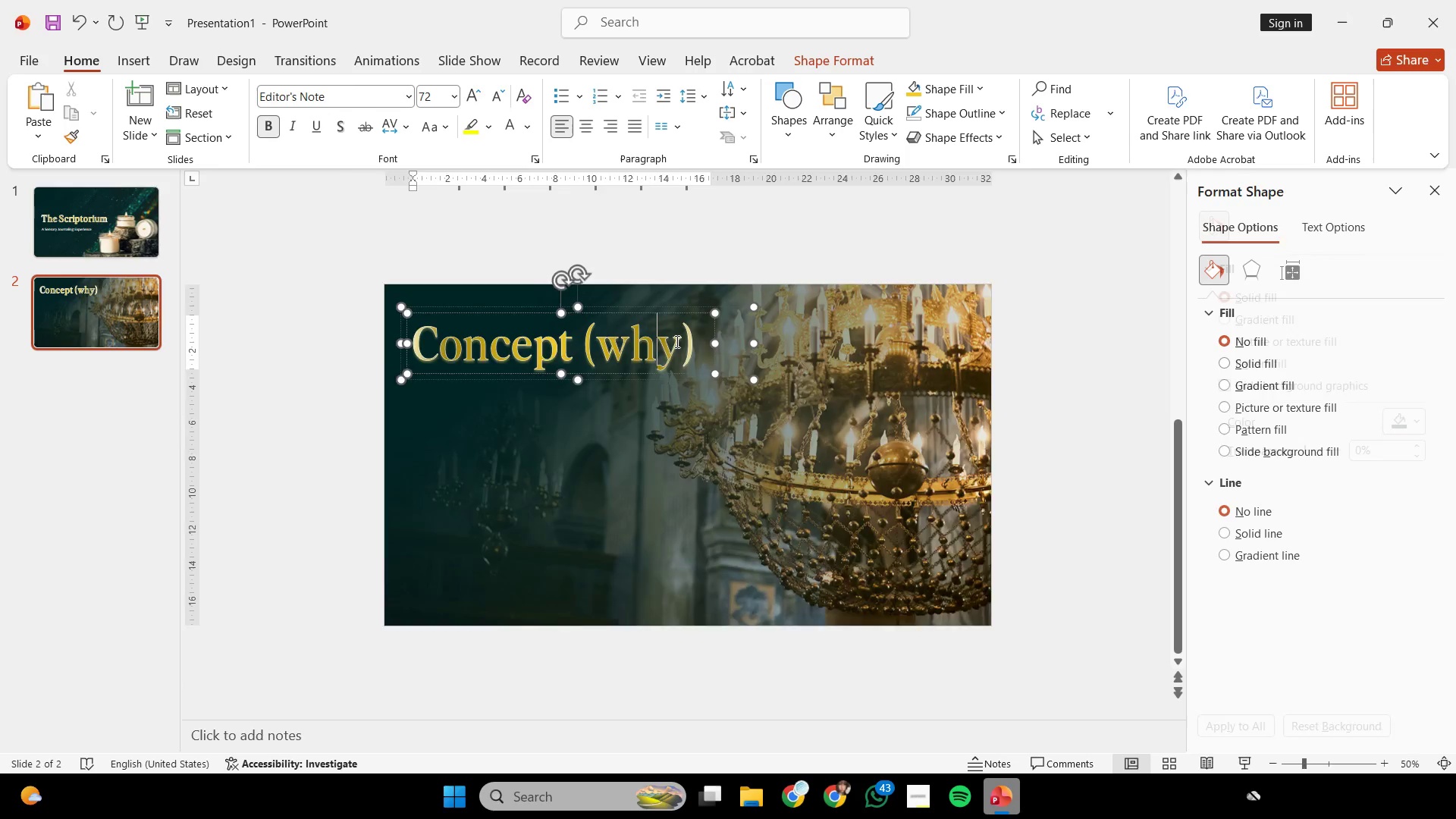 
scroll: coordinate [676, 341], scroll_direction: none, amount: 0.0
 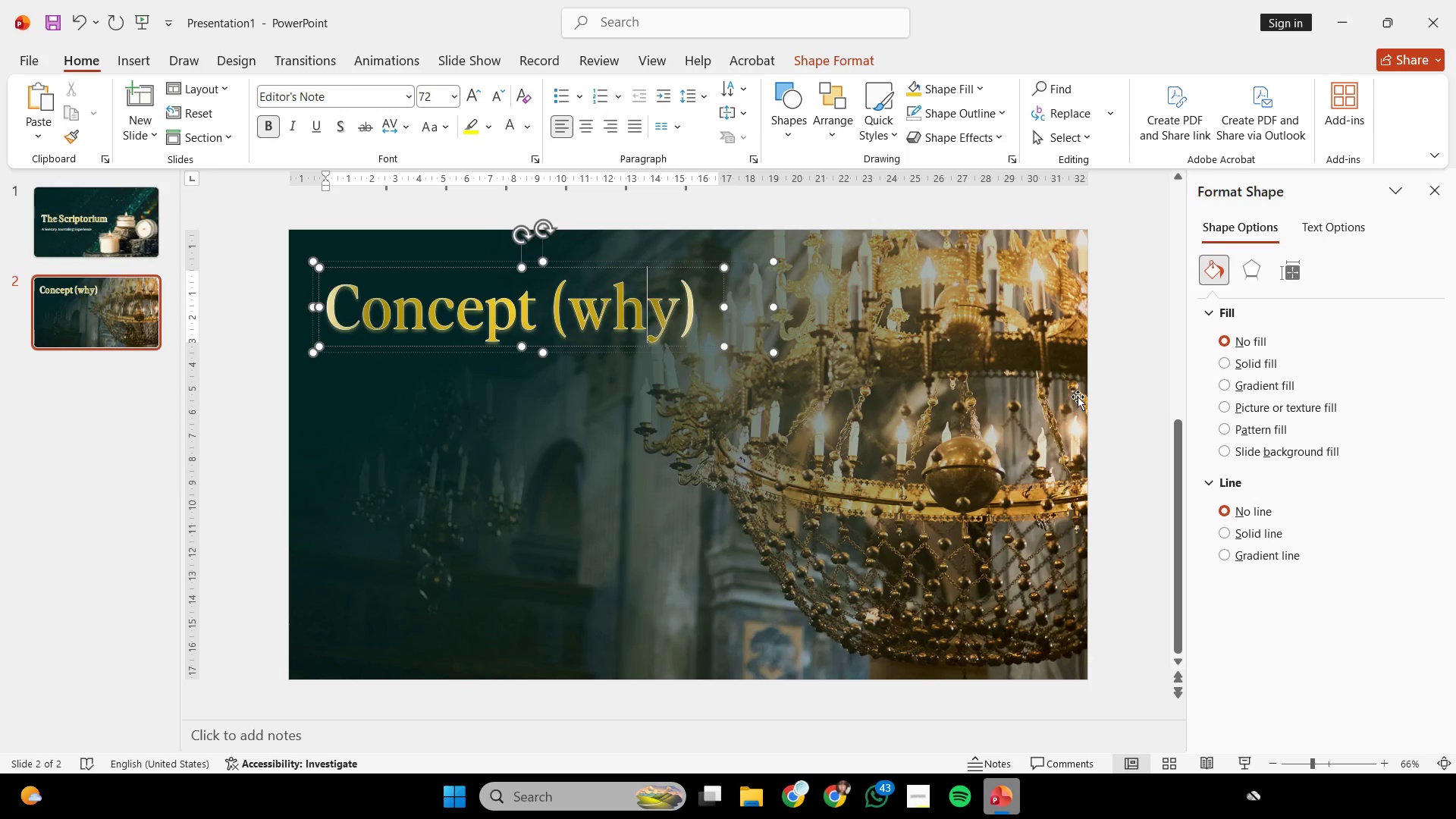 
left_click([1112, 434])
 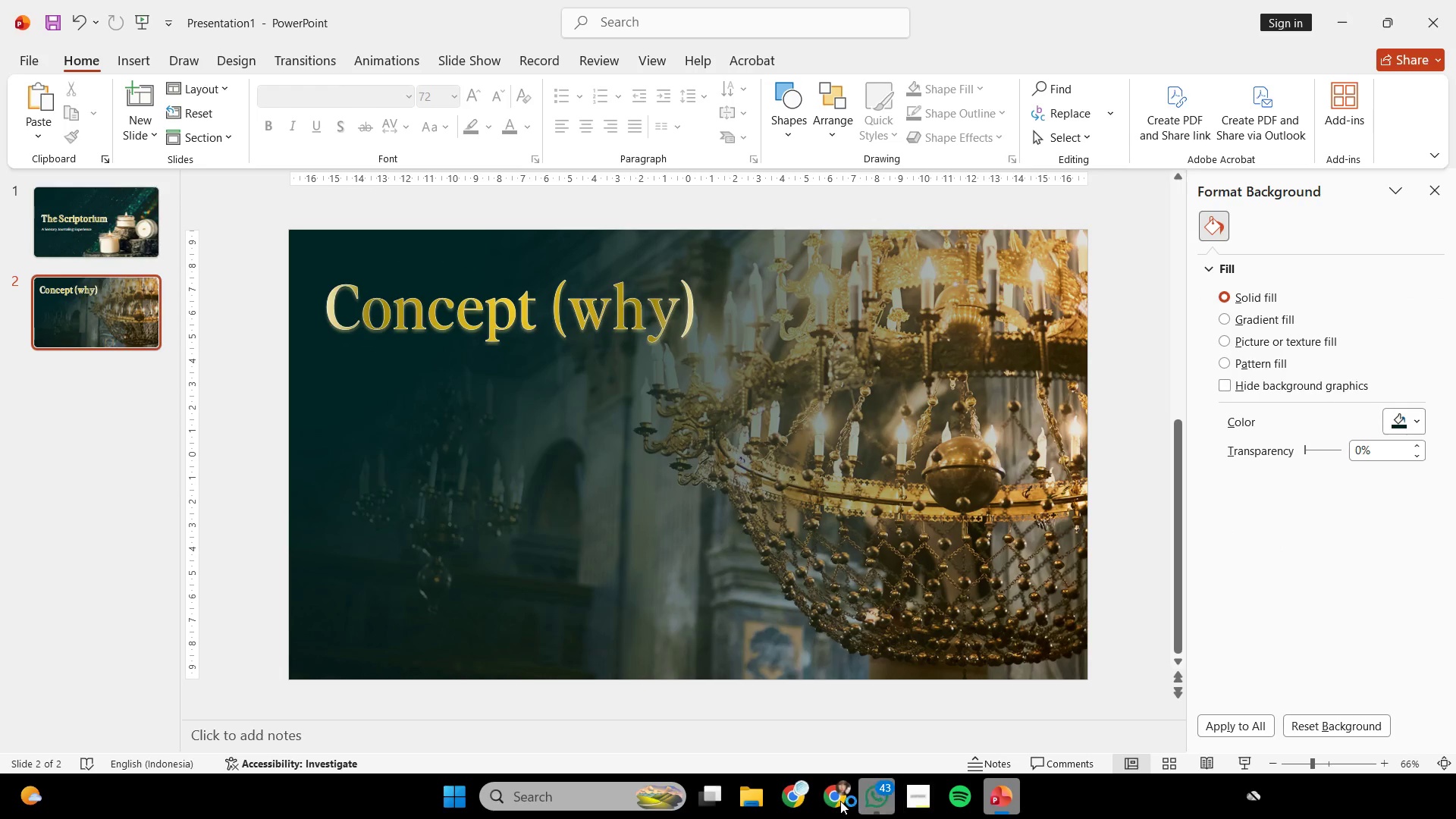 
left_click([800, 800])
 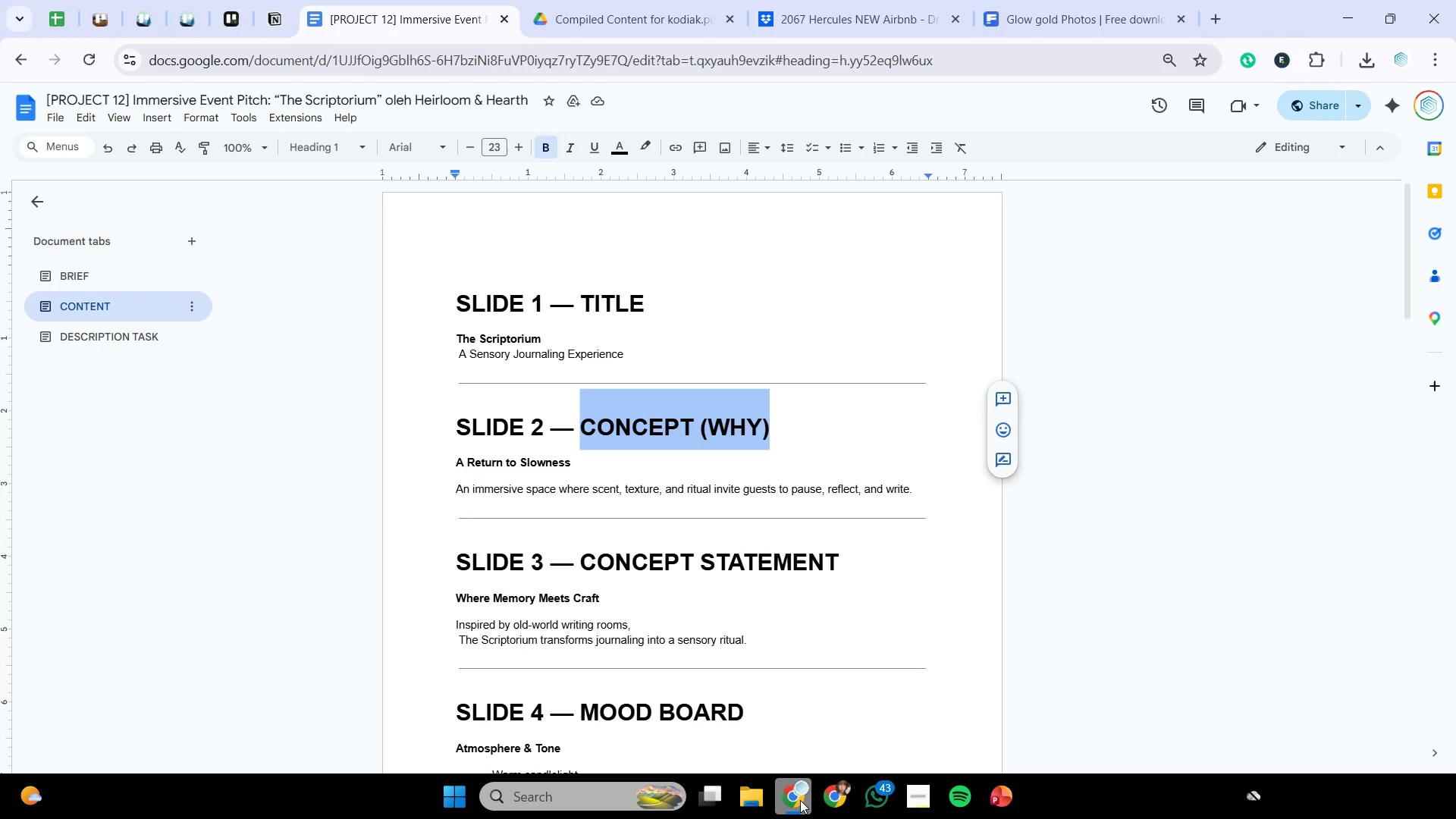 
left_click([800, 800])
 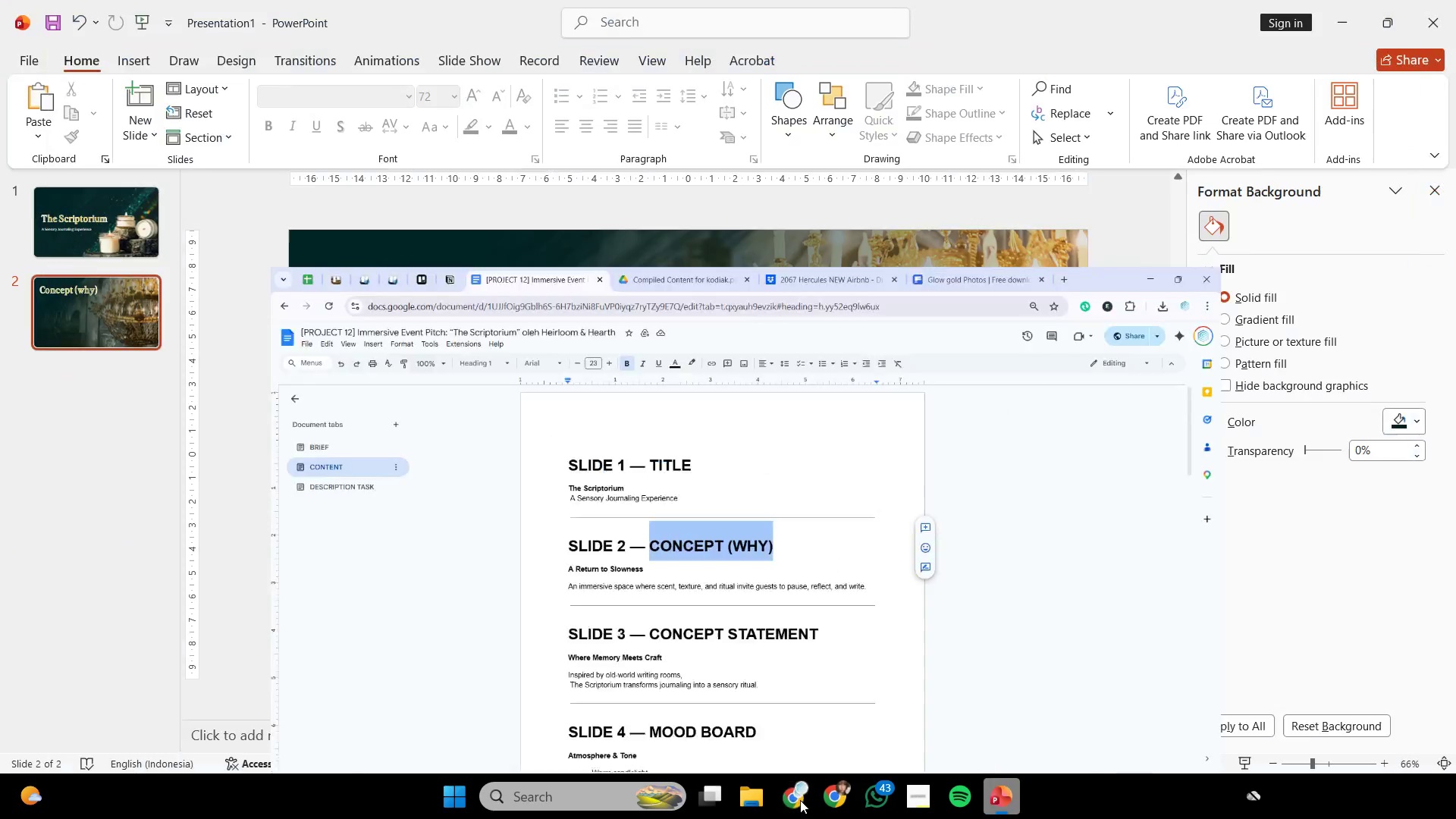 
hold_key(key=ControlLeft, duration=0.36)
 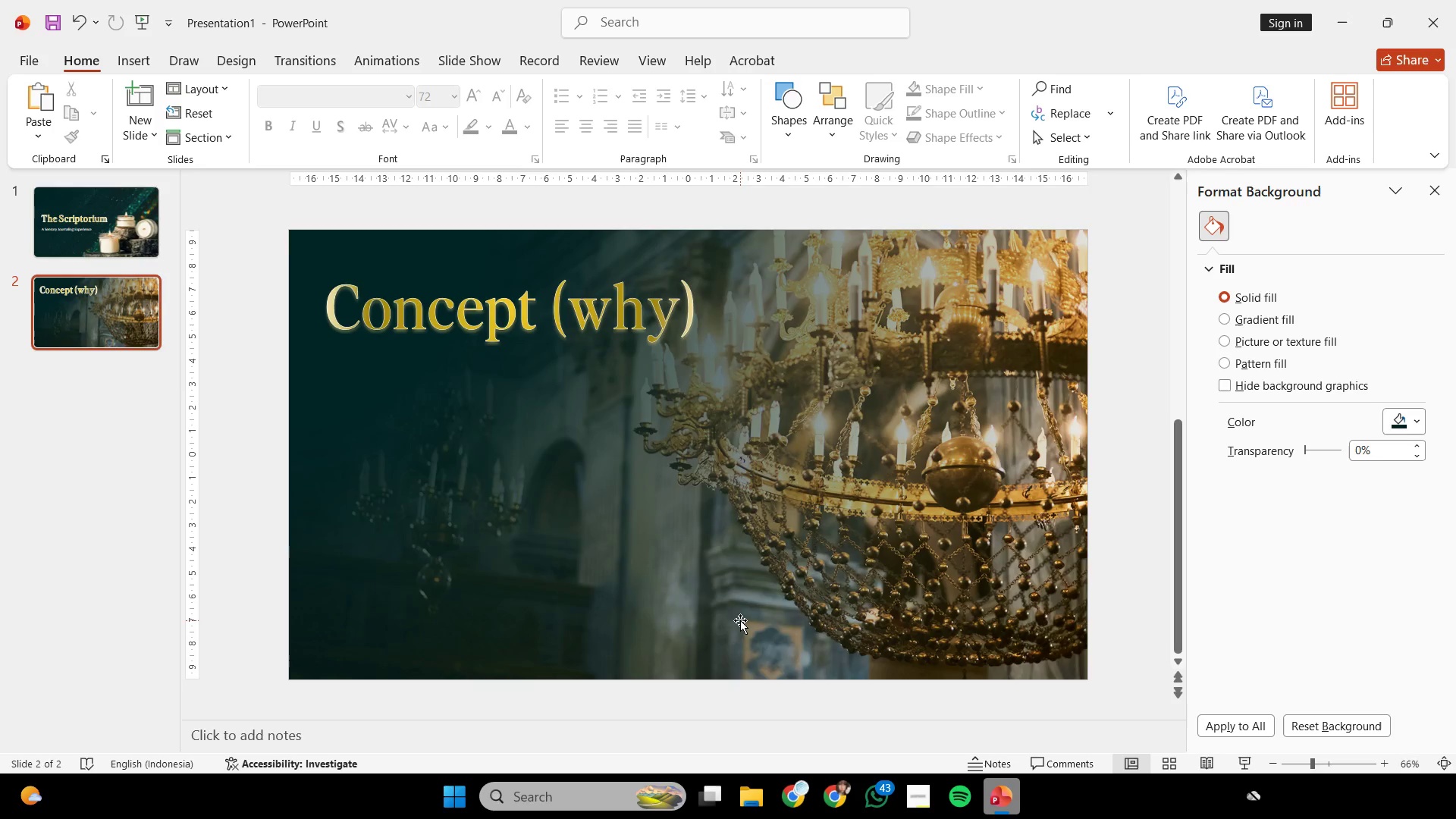 
key(Control+ControlLeft)
 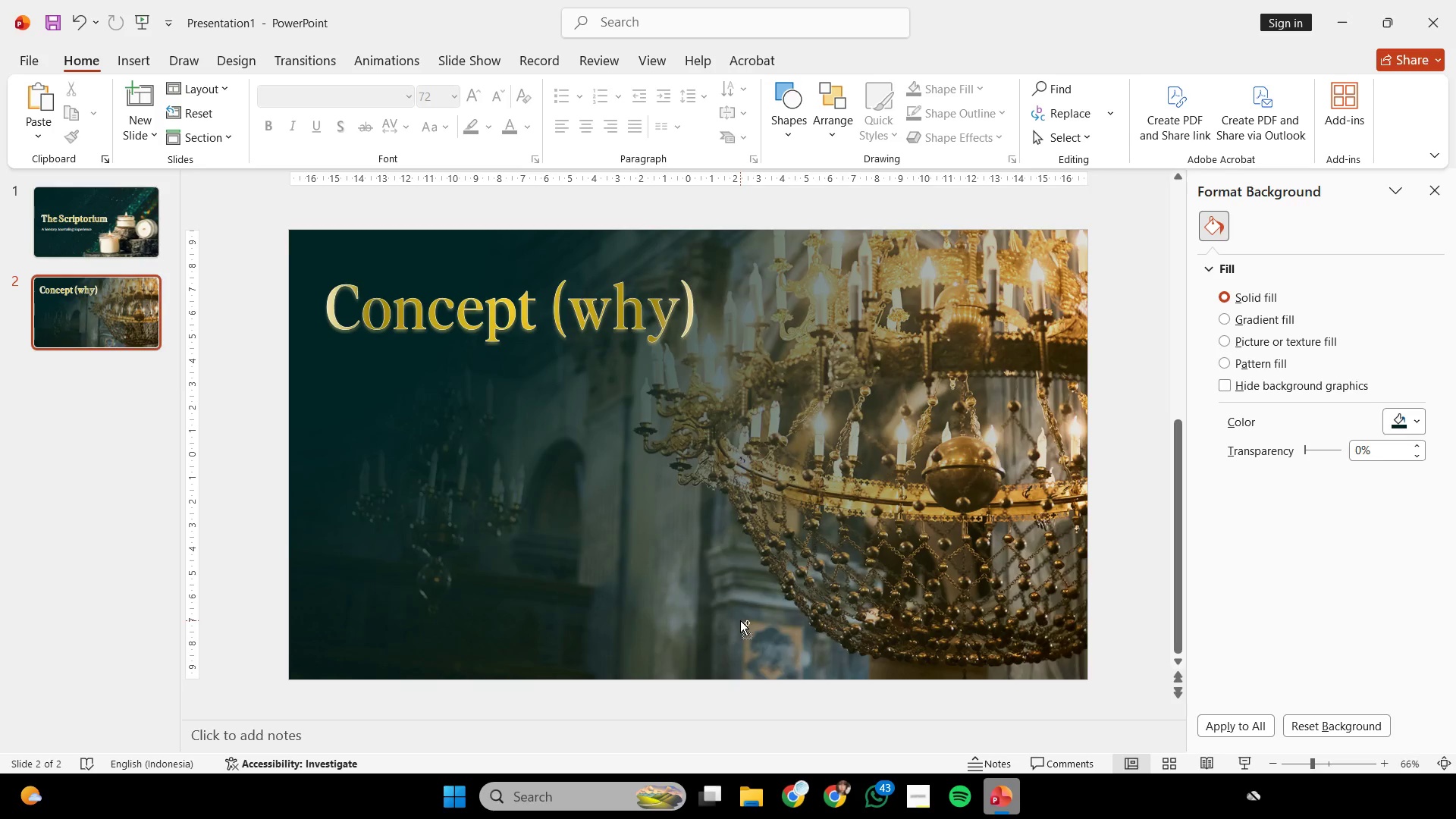 
scroll: coordinate [740, 620], scroll_direction: none, amount: 0.0
 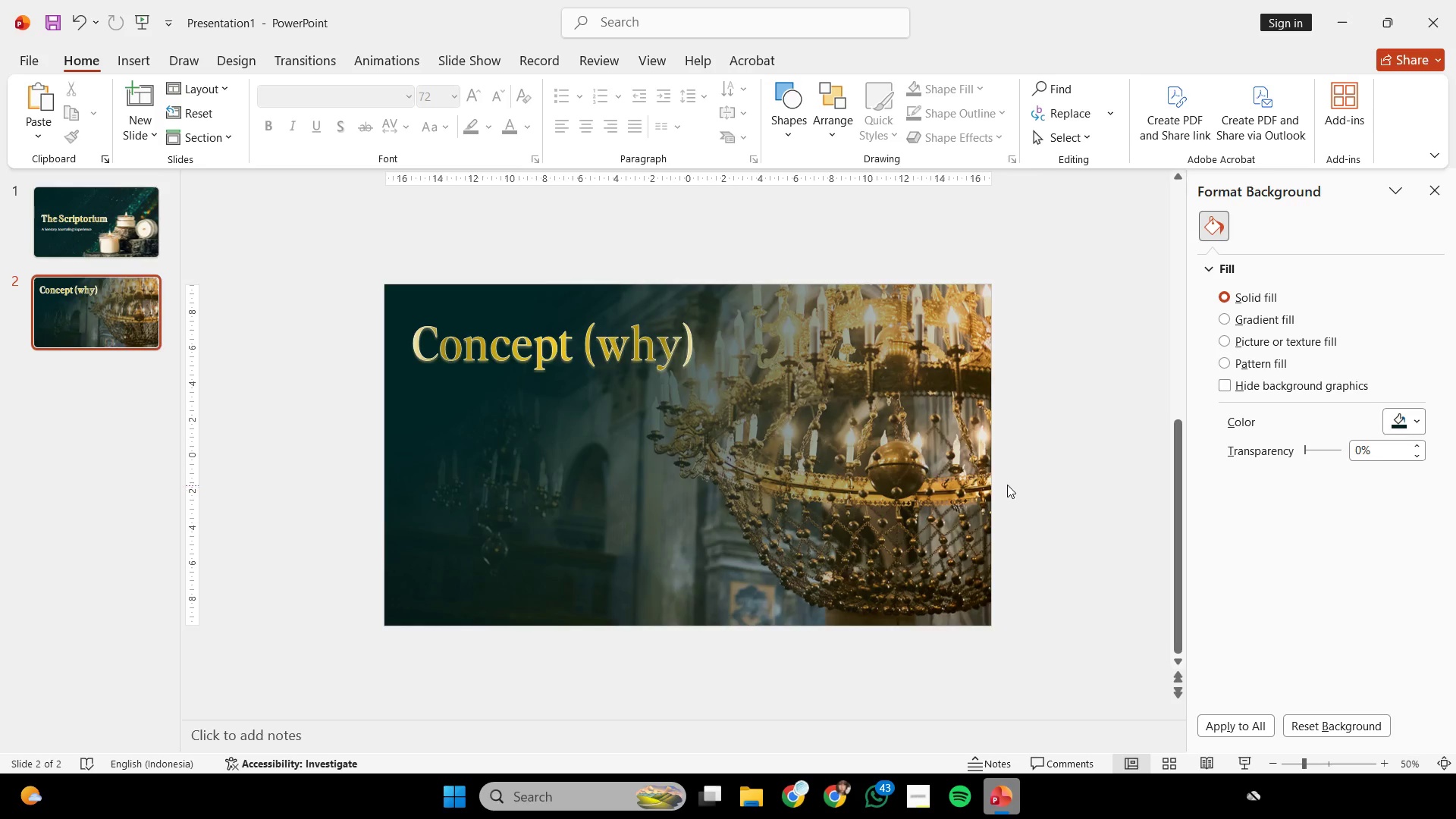 
left_click([1009, 481])
 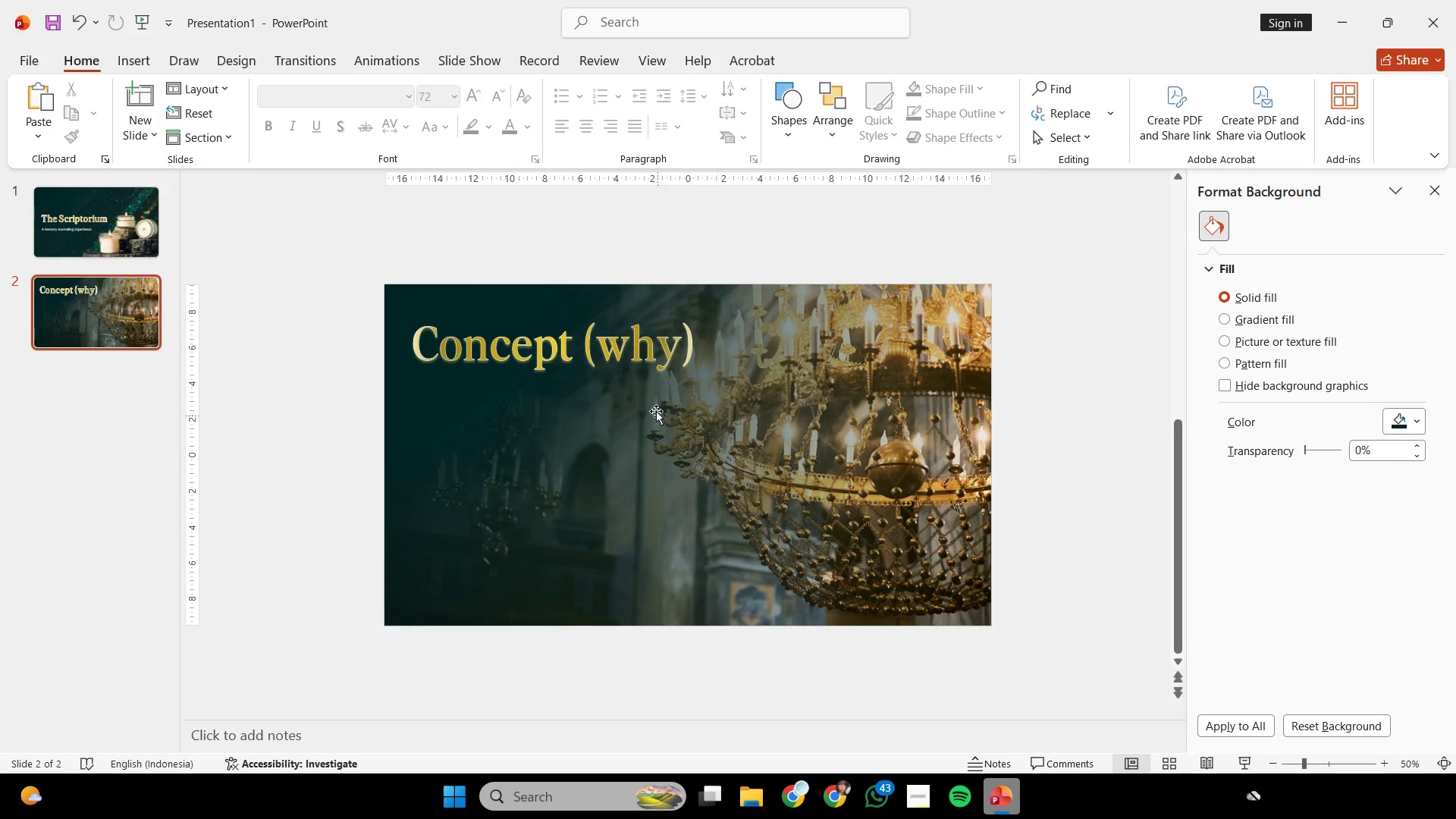 
left_click([637, 371])
 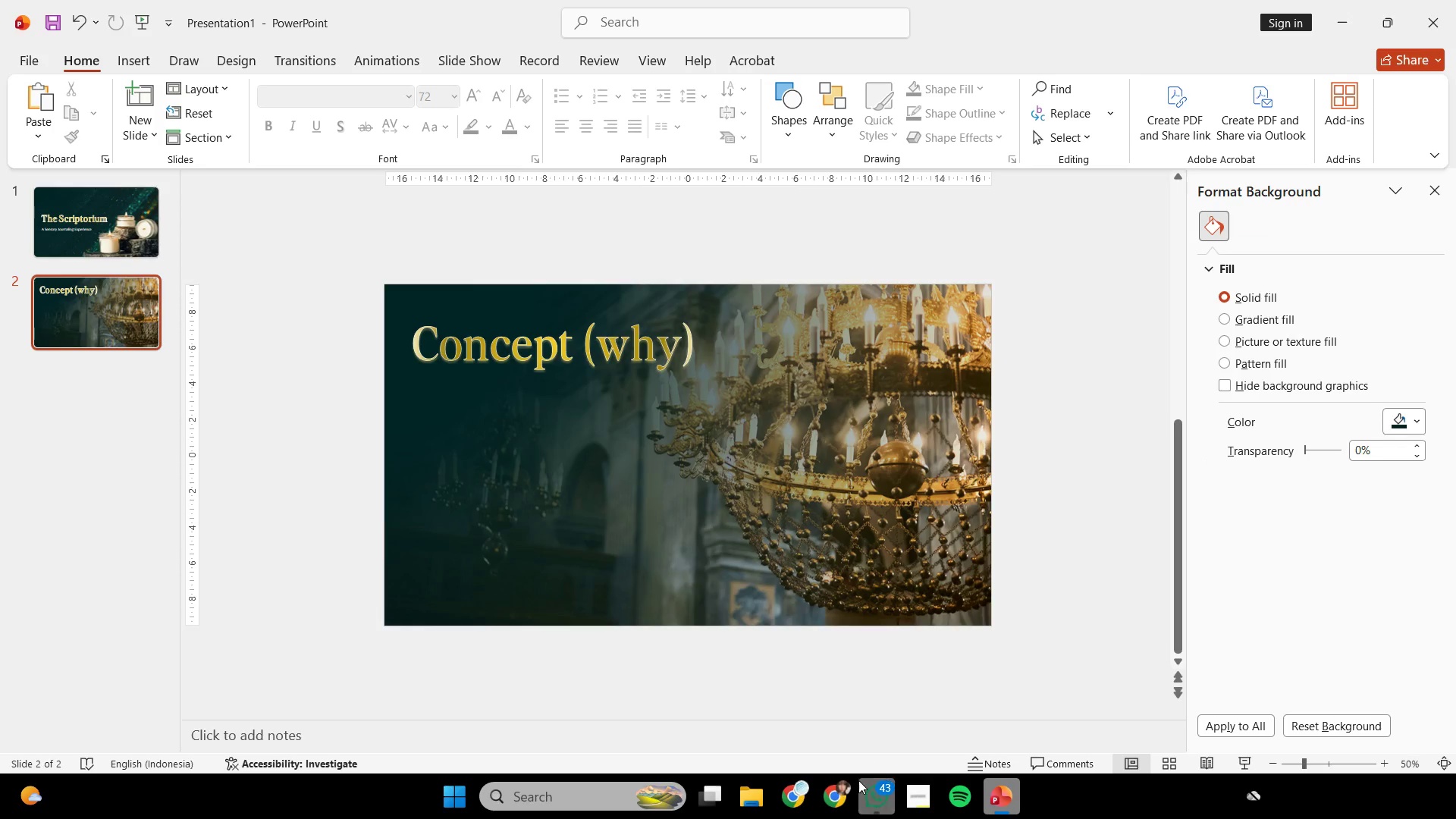 
left_click([801, 787])
 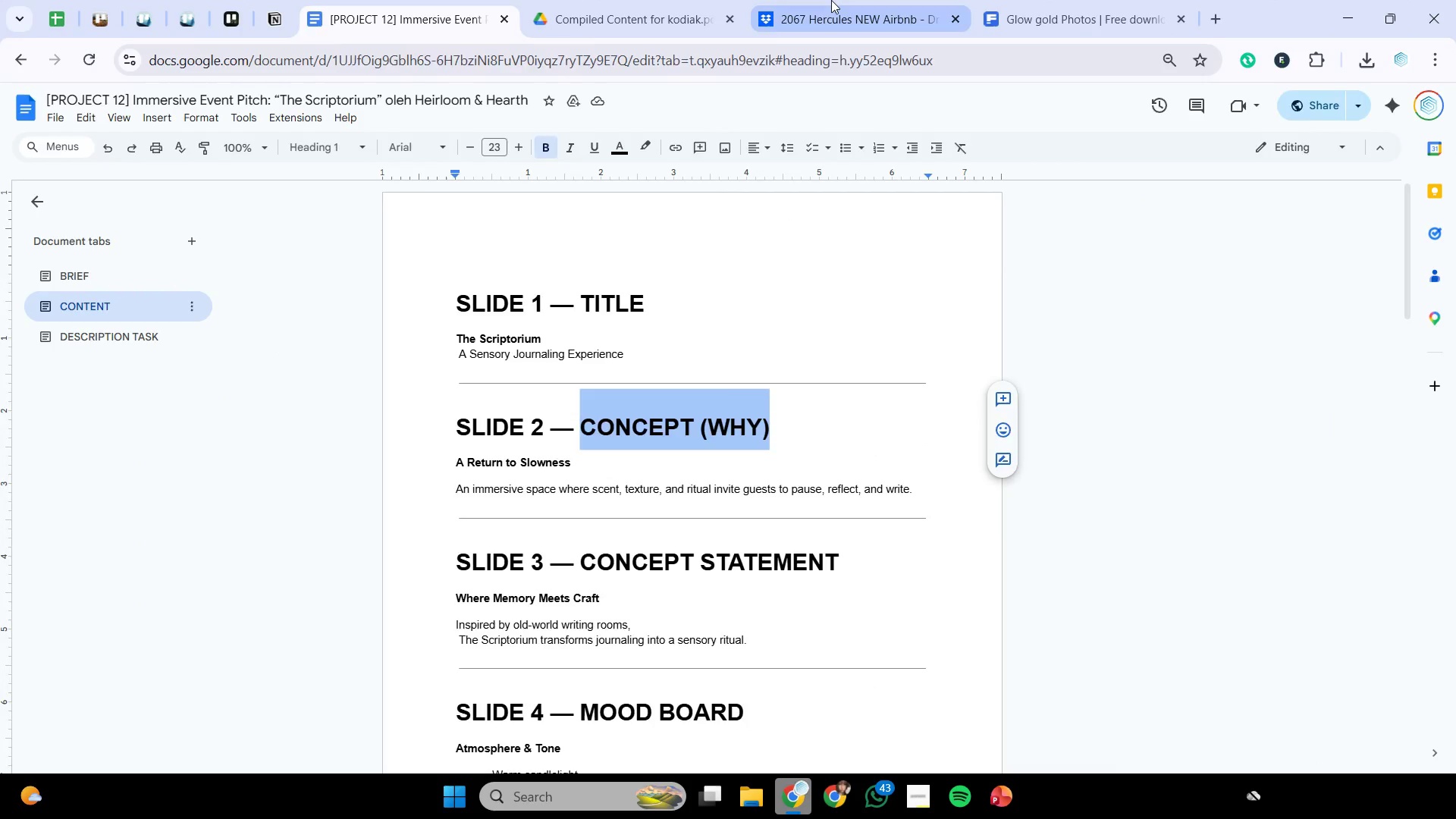 
double_click([1049, 0])
 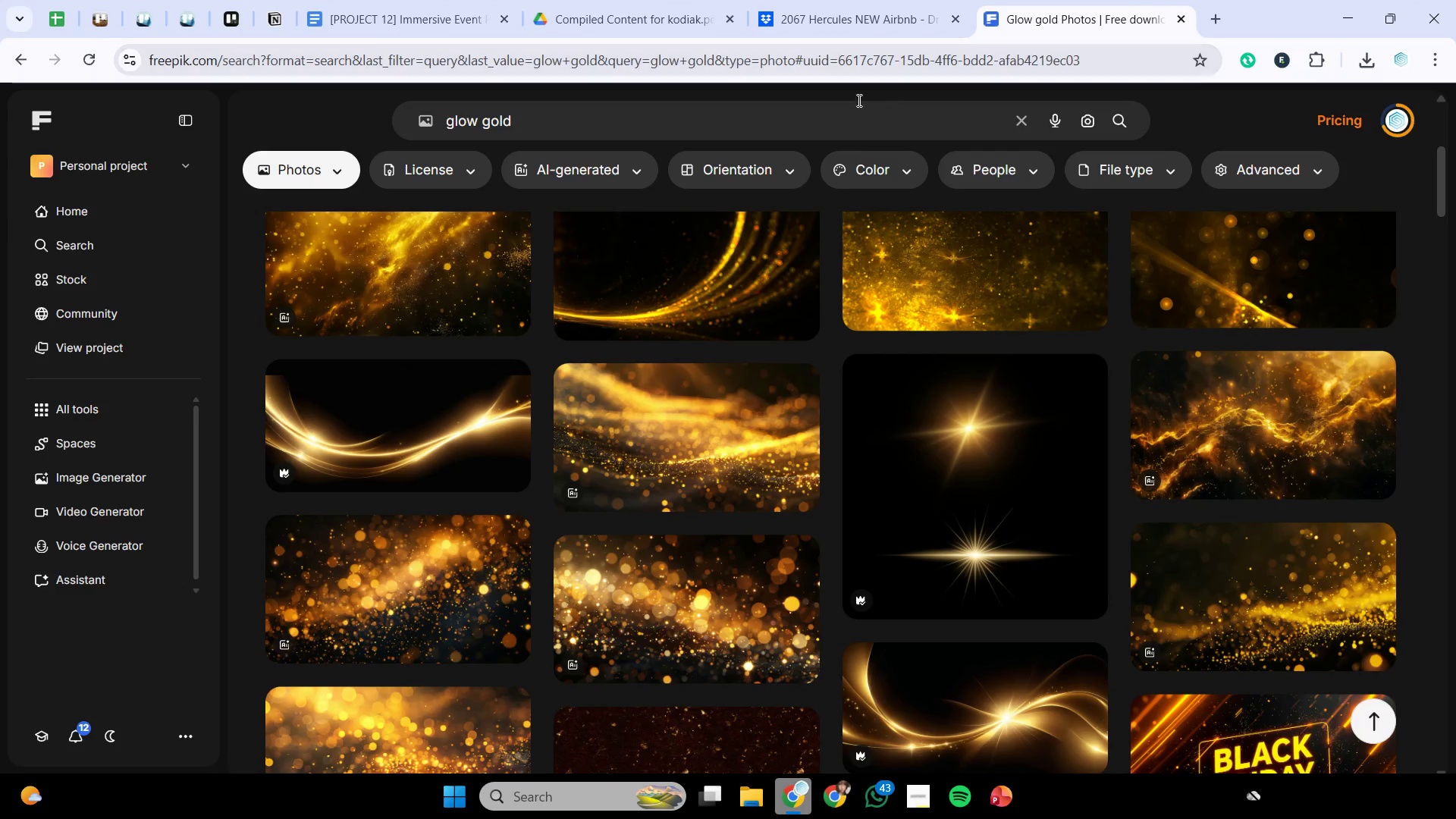 
left_click_drag(start_coordinate=[855, 115], to_coordinate=[182, 204])
 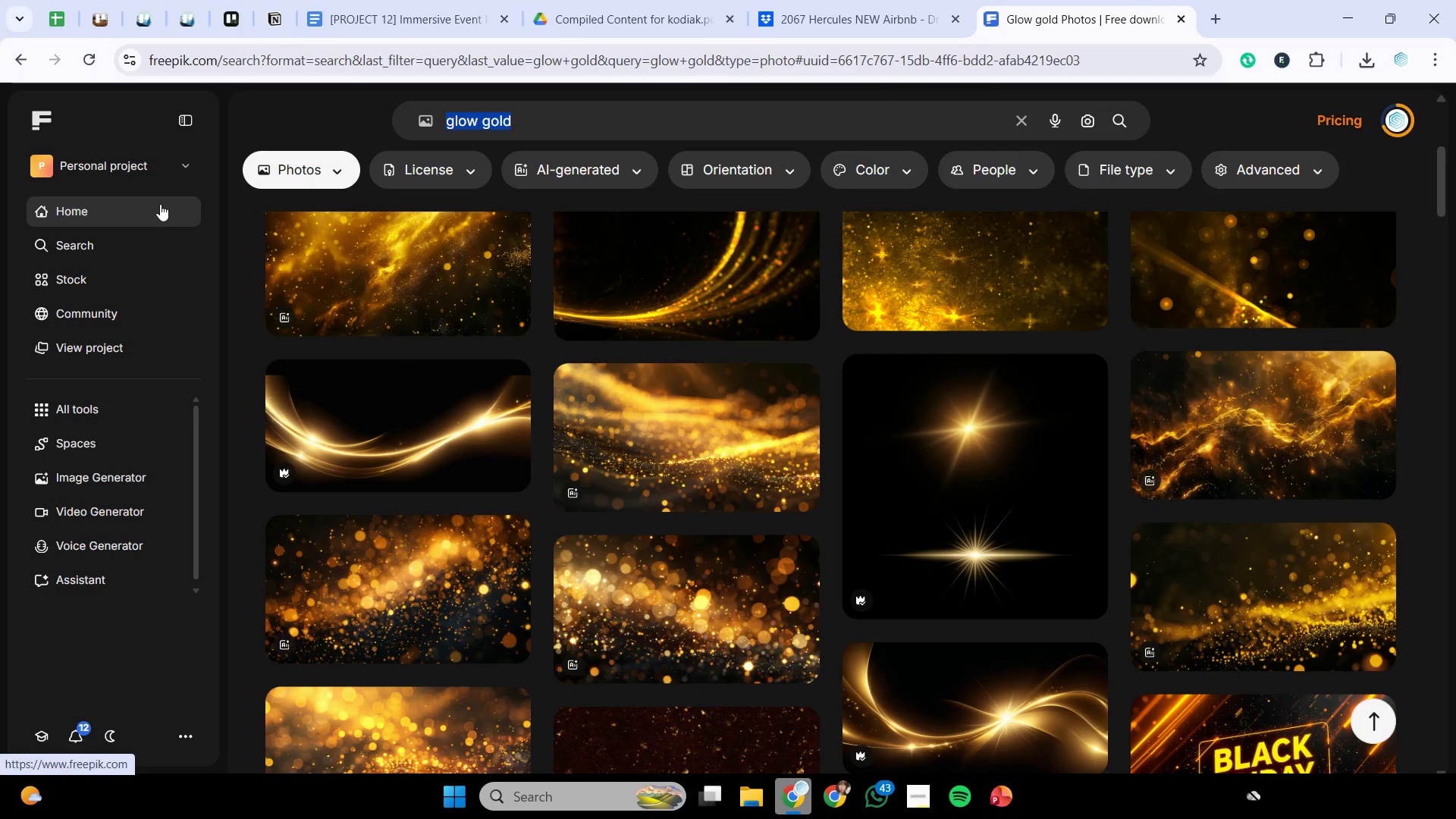 
type(luxury bod)
key(Backspace)
type(rder gold)
 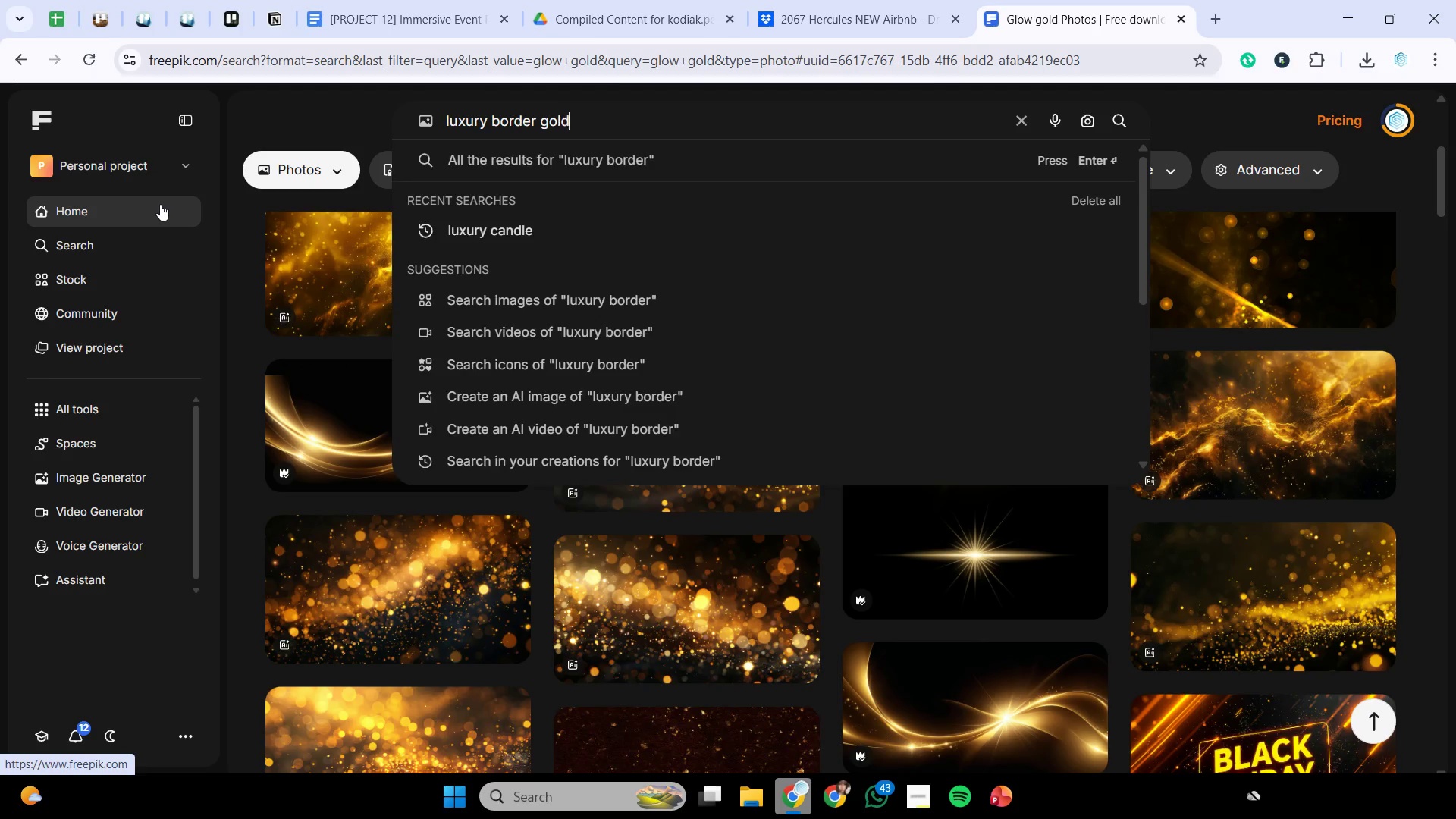 
key(Enter)
 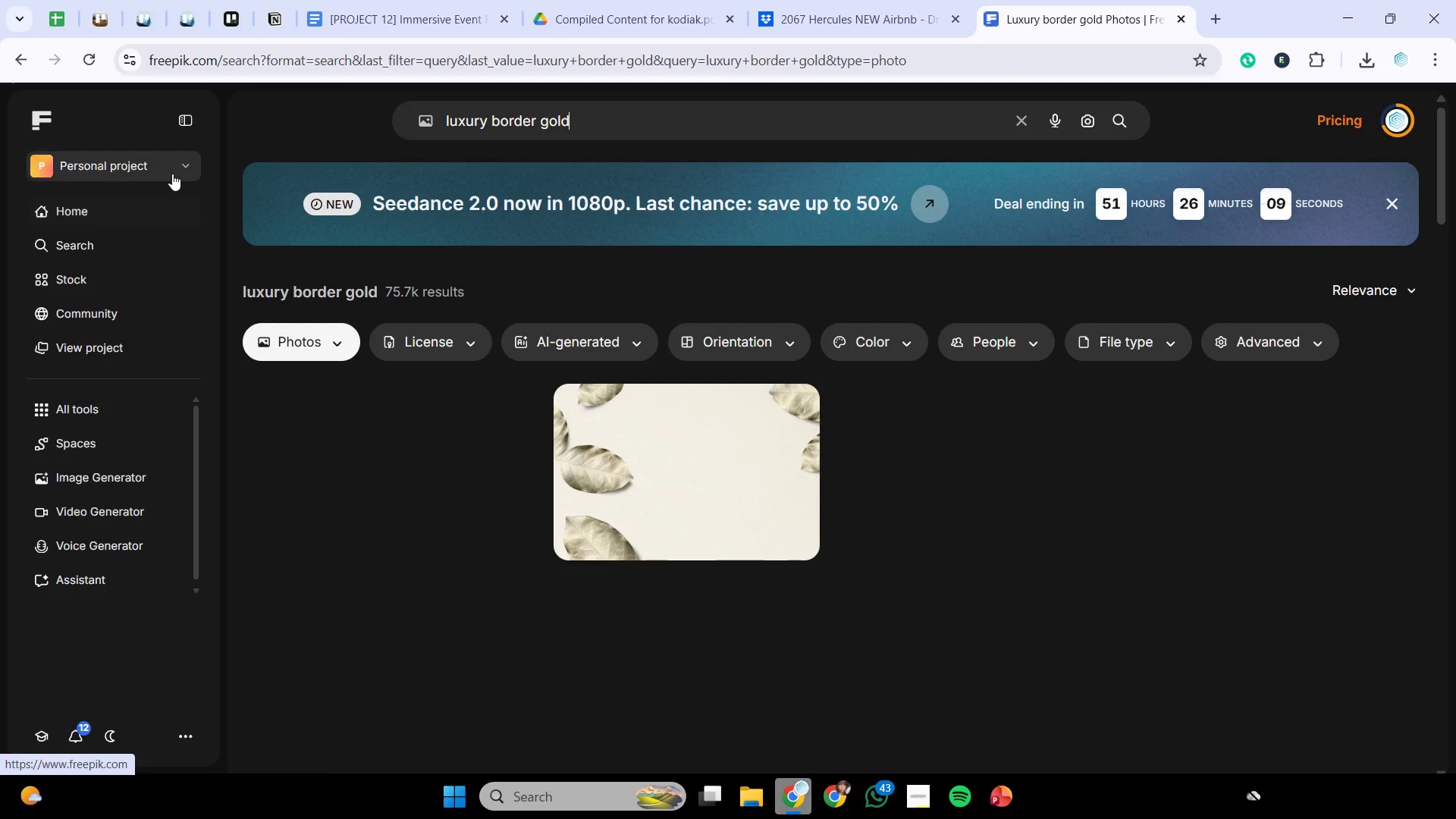 
scroll: coordinate [1129, 381], scroll_direction: down, amount: 12.0
 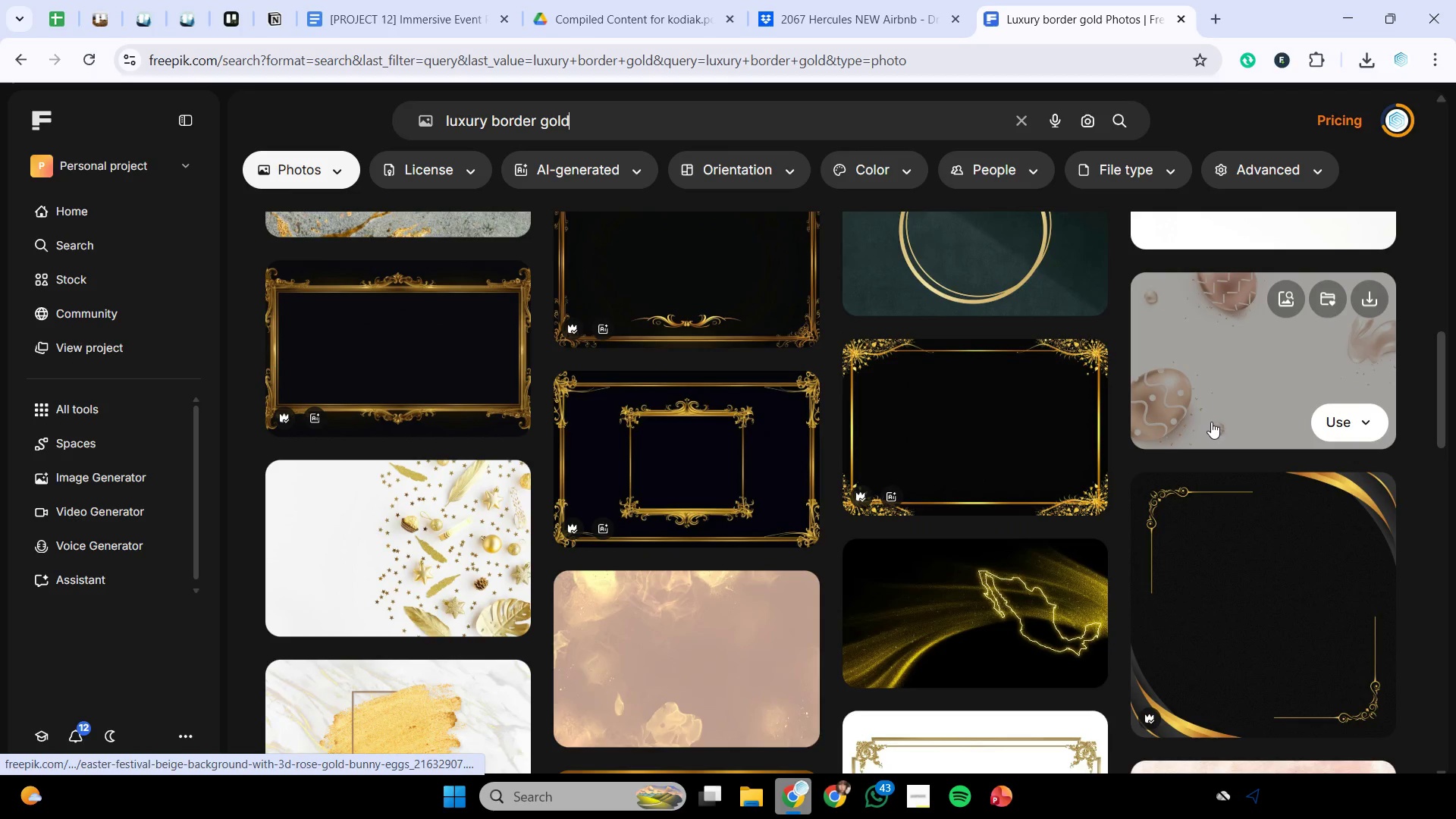 
scroll: coordinate [1215, 400], scroll_direction: down, amount: 16.0
 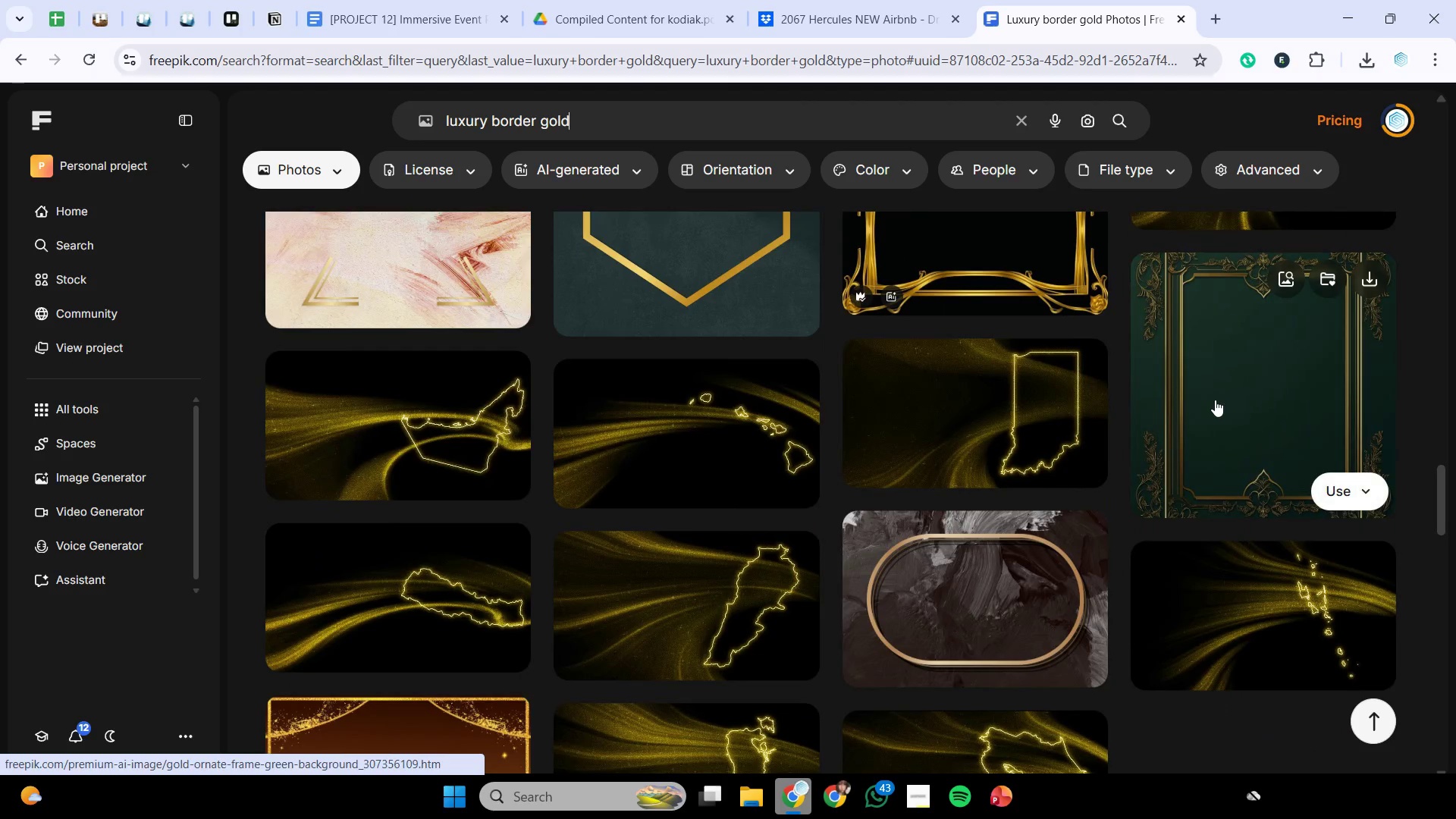 
scroll: coordinate [1200, 408], scroll_direction: down, amount: 14.0
 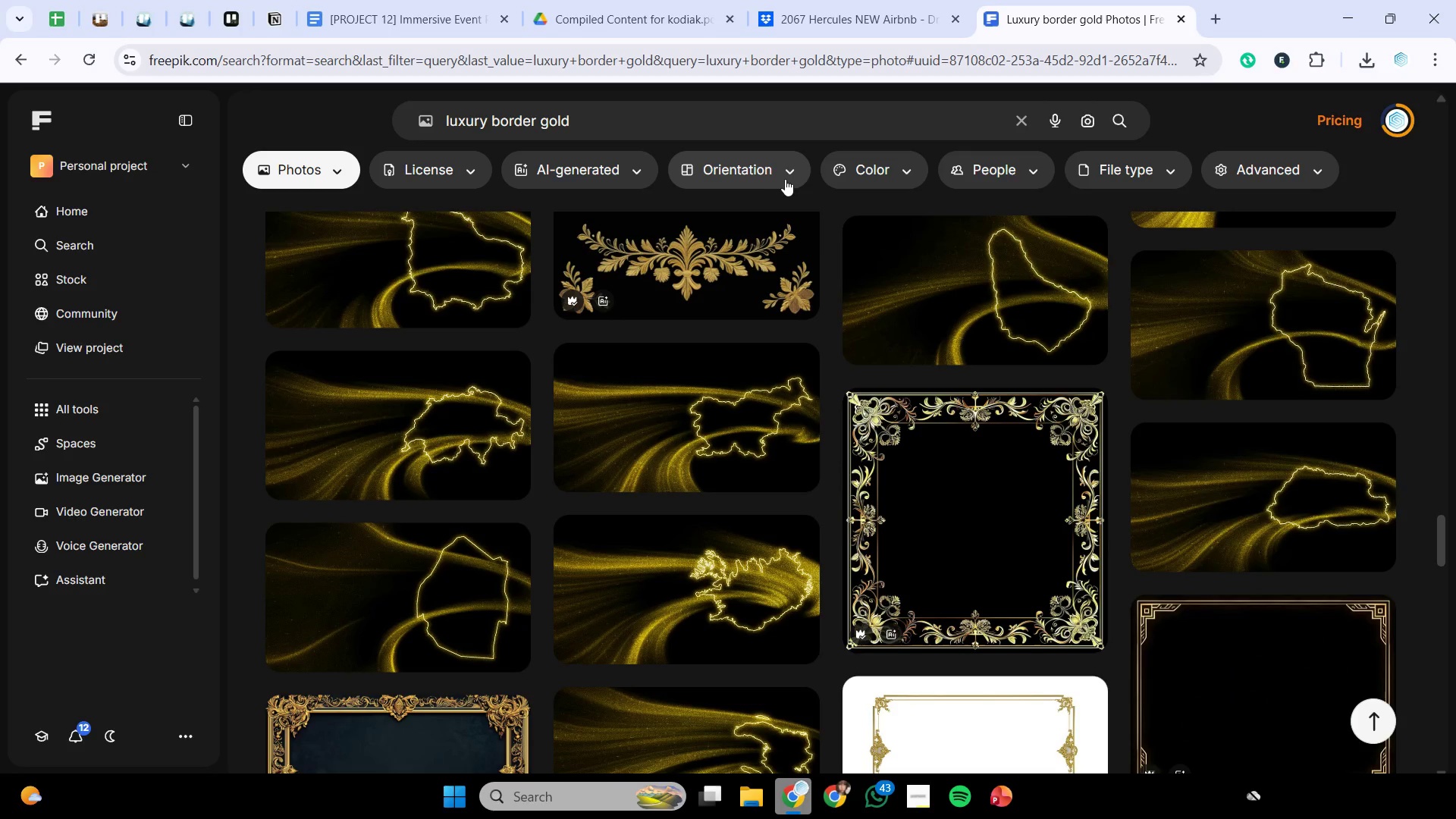 
left_click([753, 174])
 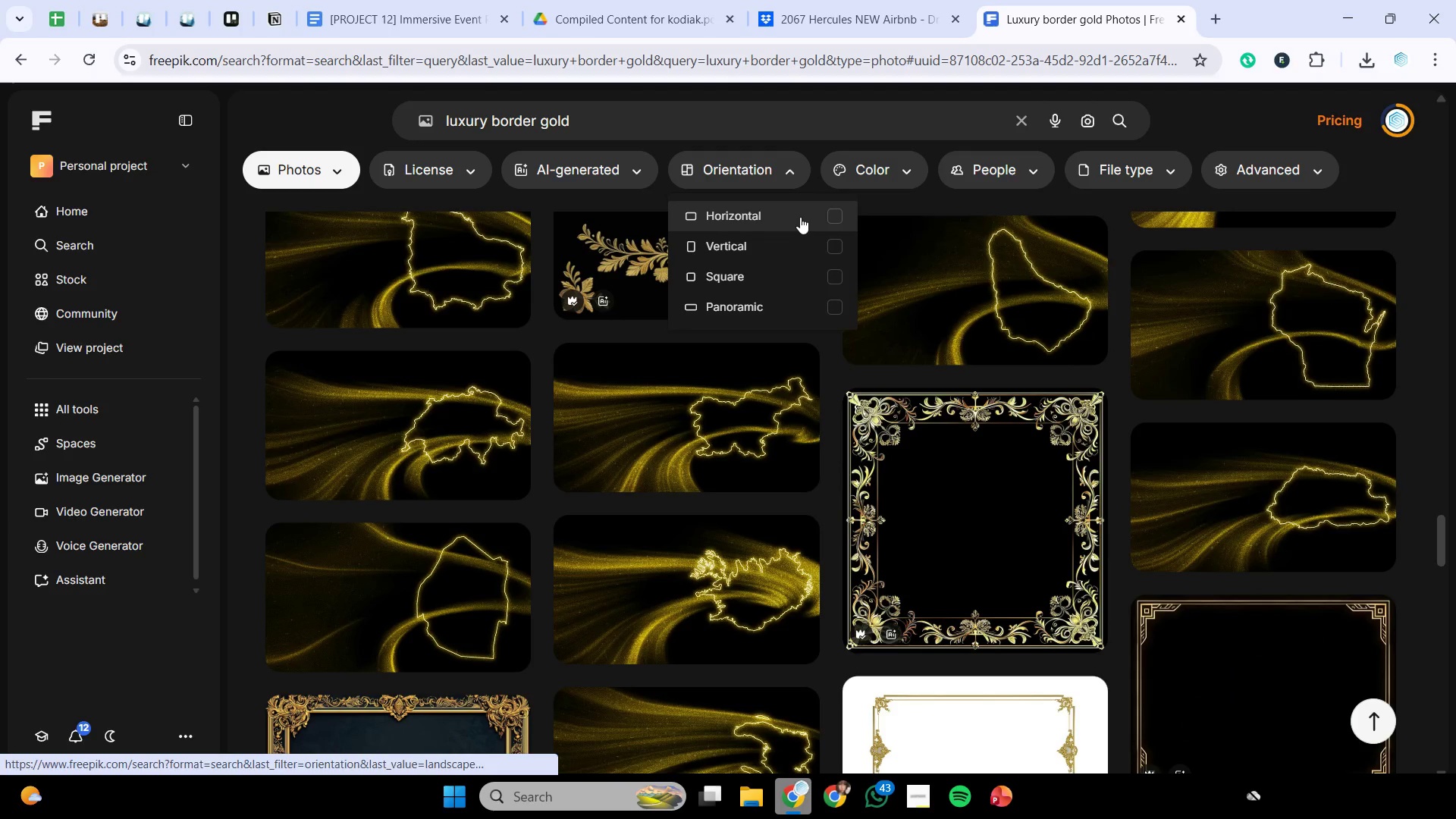 
left_click([800, 217])
 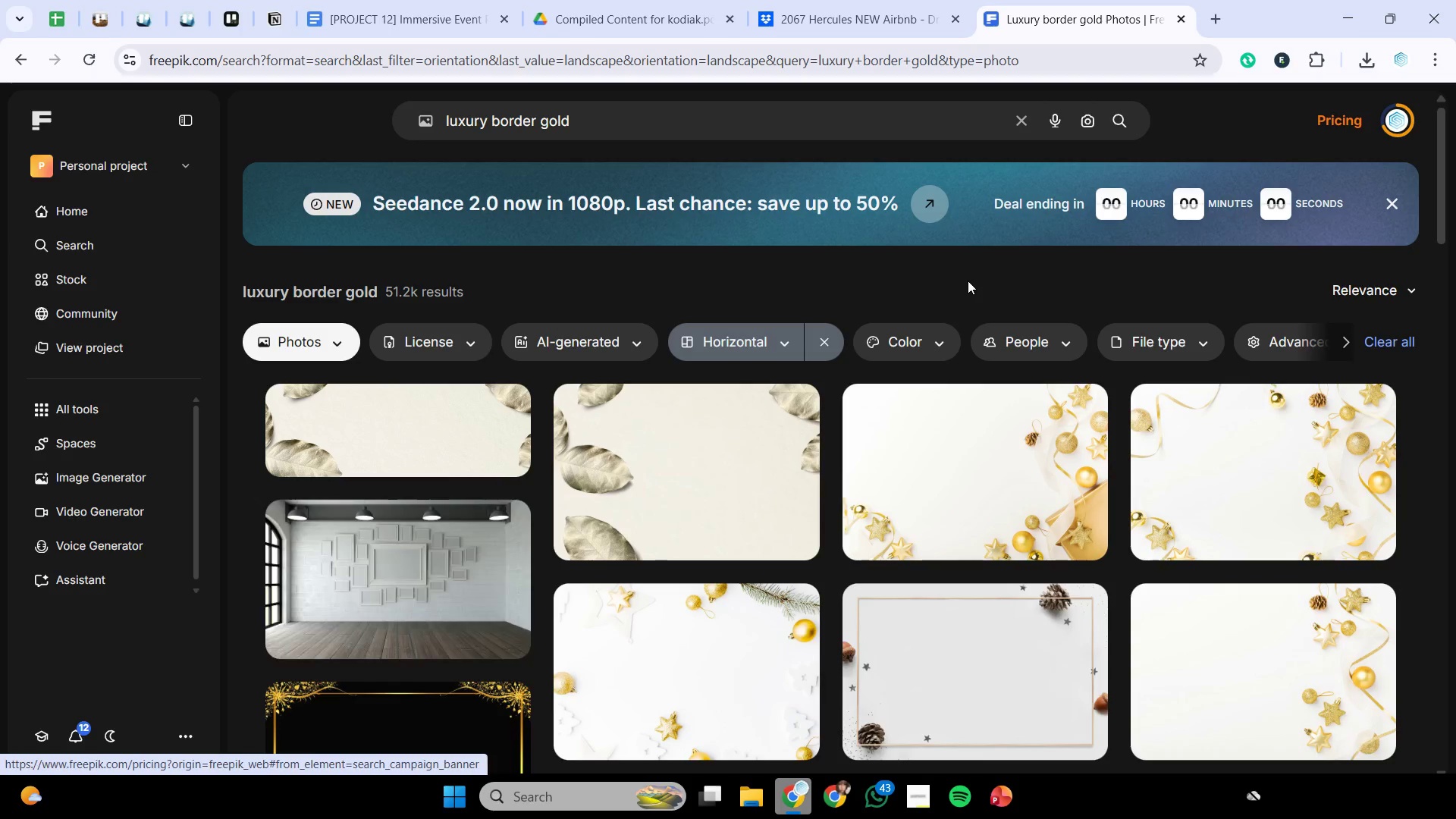 
scroll: coordinate [974, 278], scroll_direction: down, amount: 3.0
 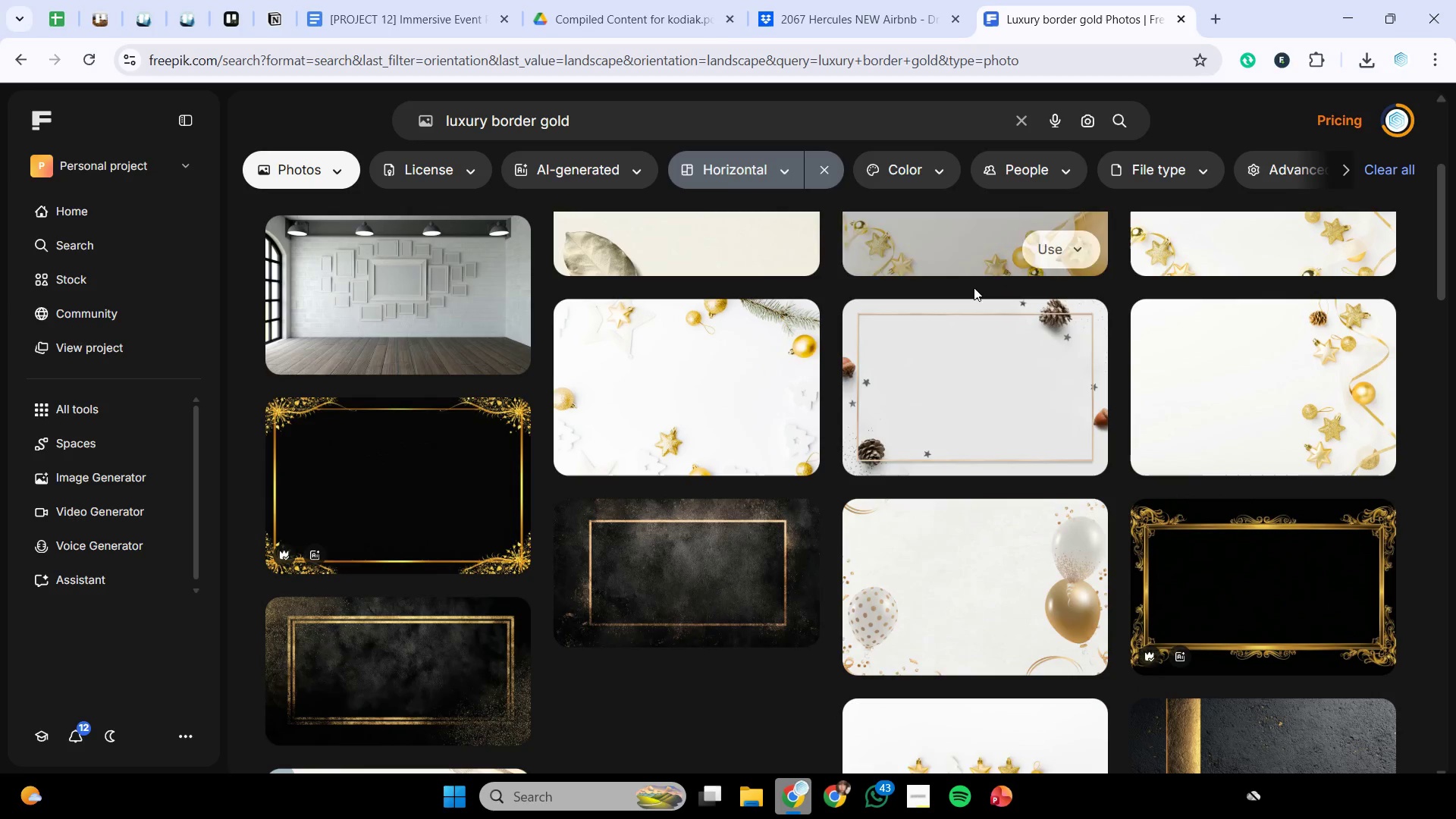 
mouse_move([959, 308])
 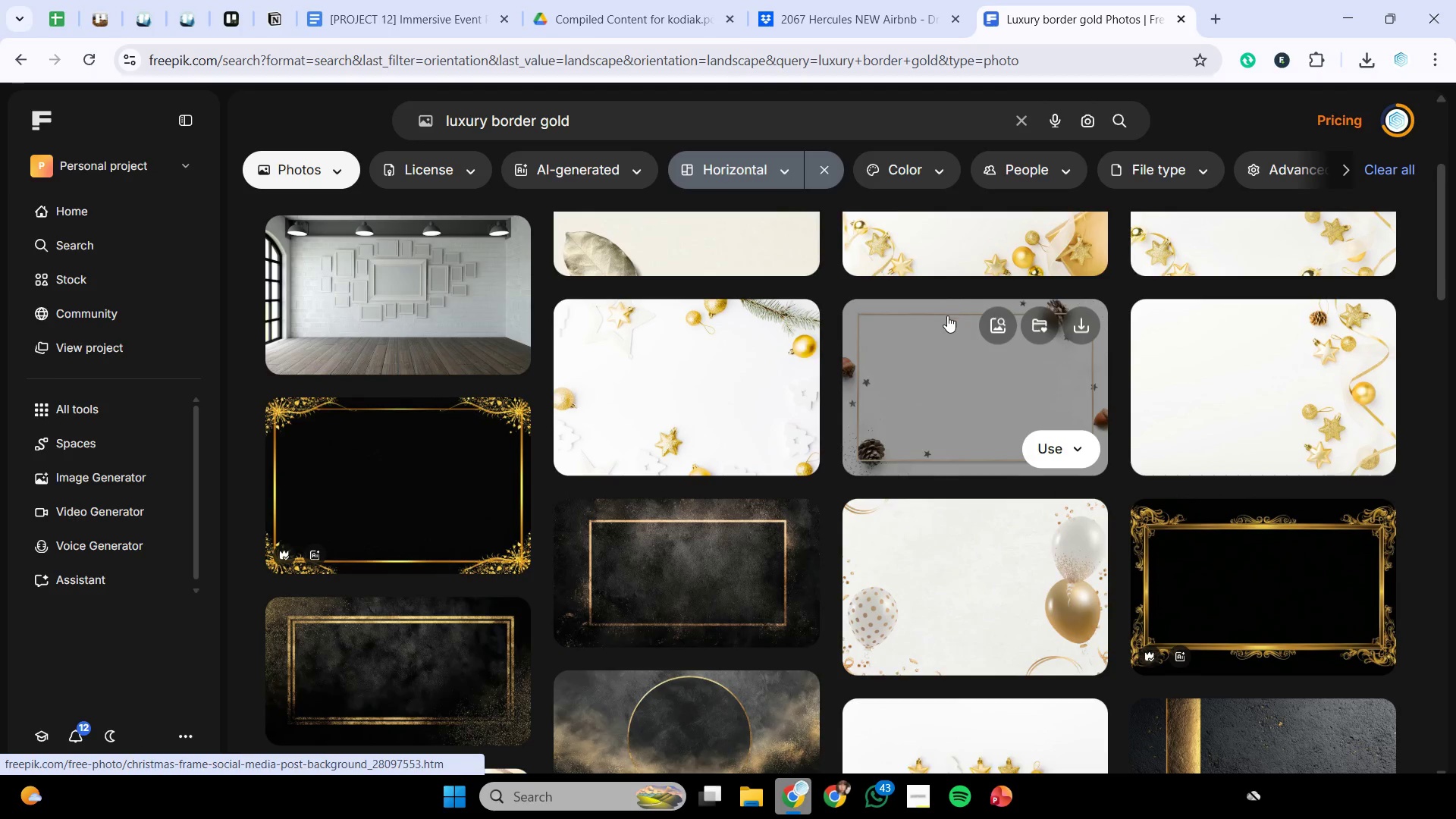 
scroll: coordinate [921, 318], scroll_direction: down, amount: 15.0
 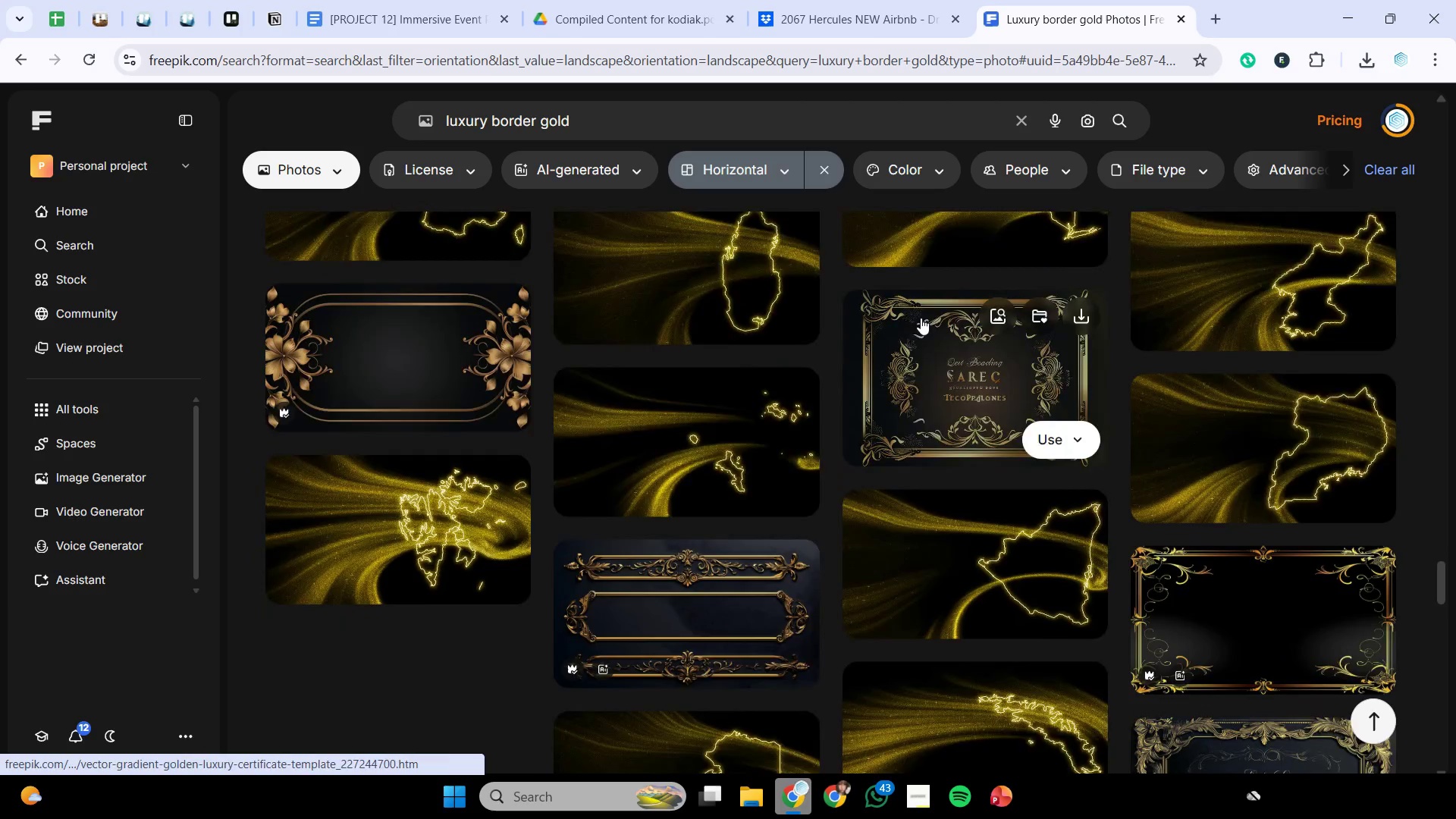 
left_click([835, 605])
 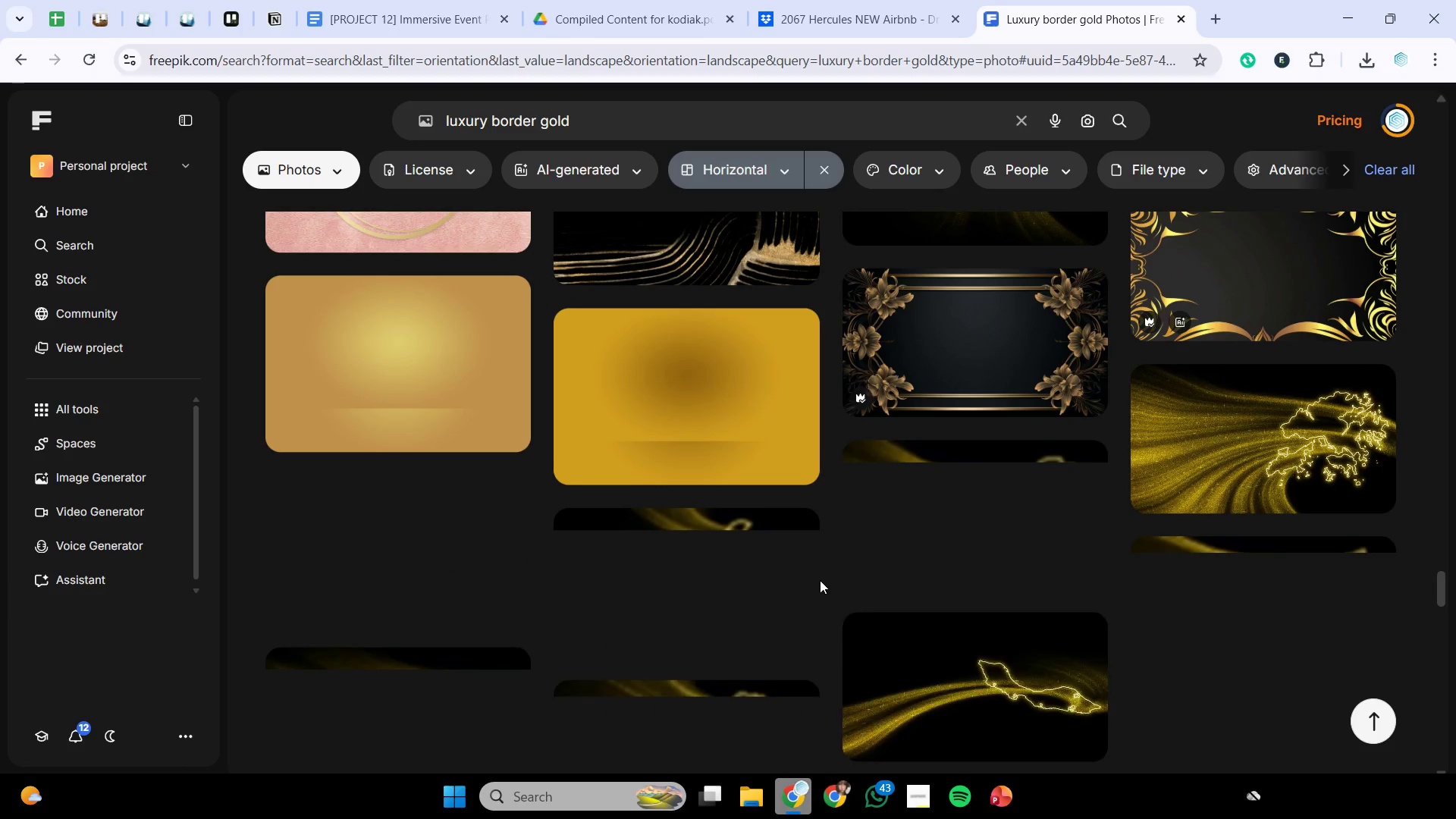 
scroll: coordinate [836, 516], scroll_direction: down, amount: 23.0
 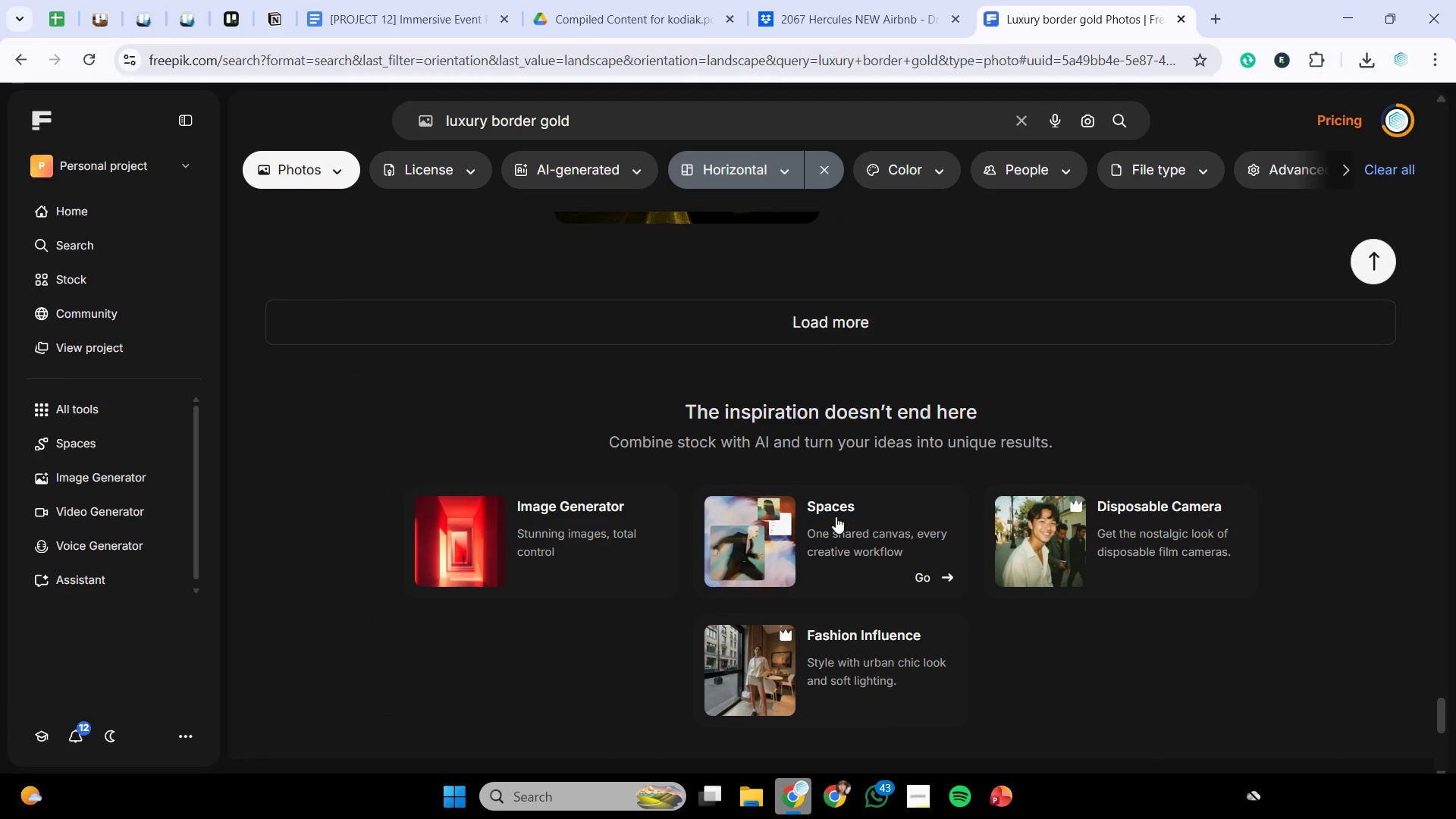 
scroll: coordinate [849, 454], scroll_direction: up, amount: 1.0
 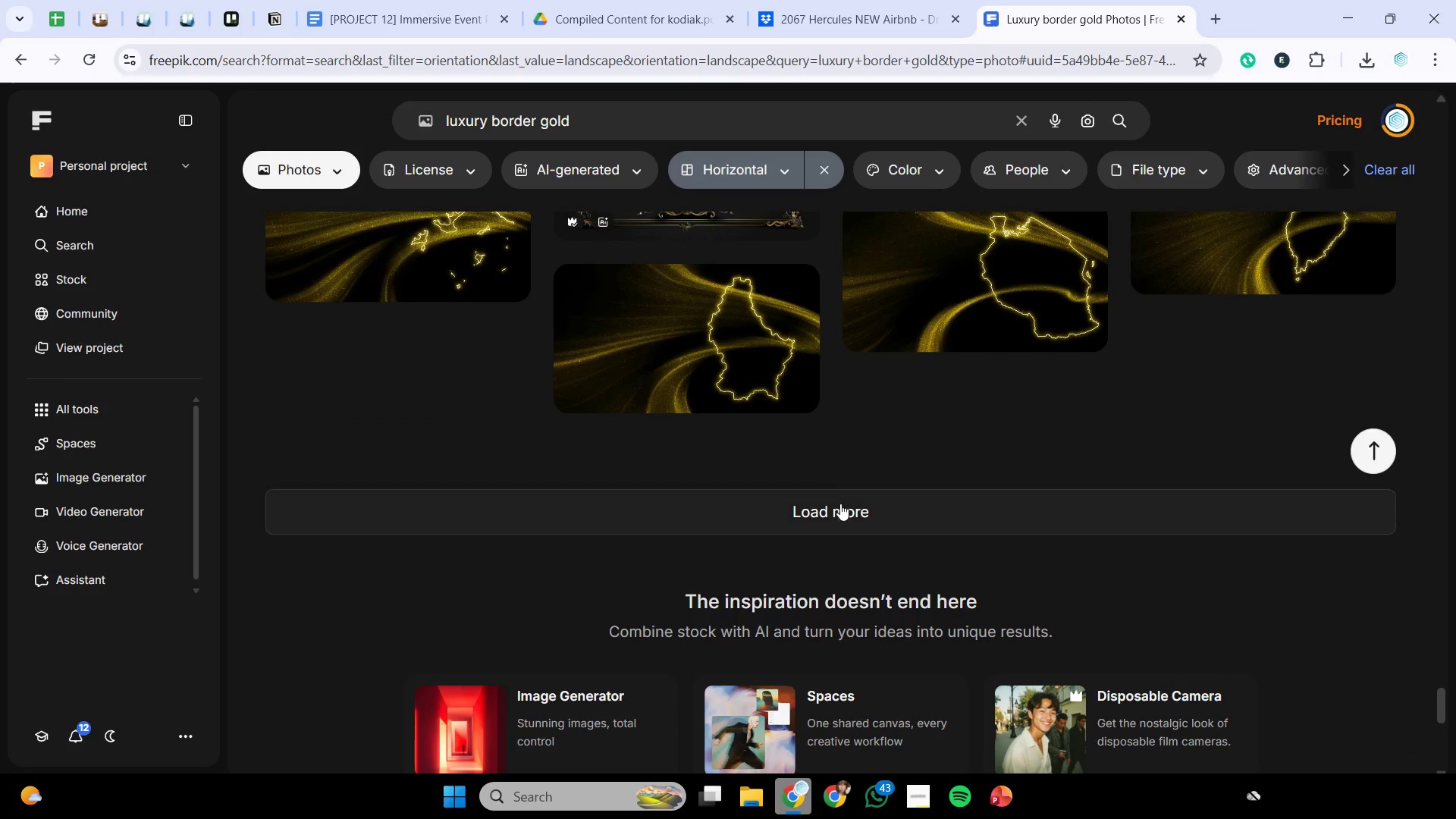 
left_click([840, 512])
 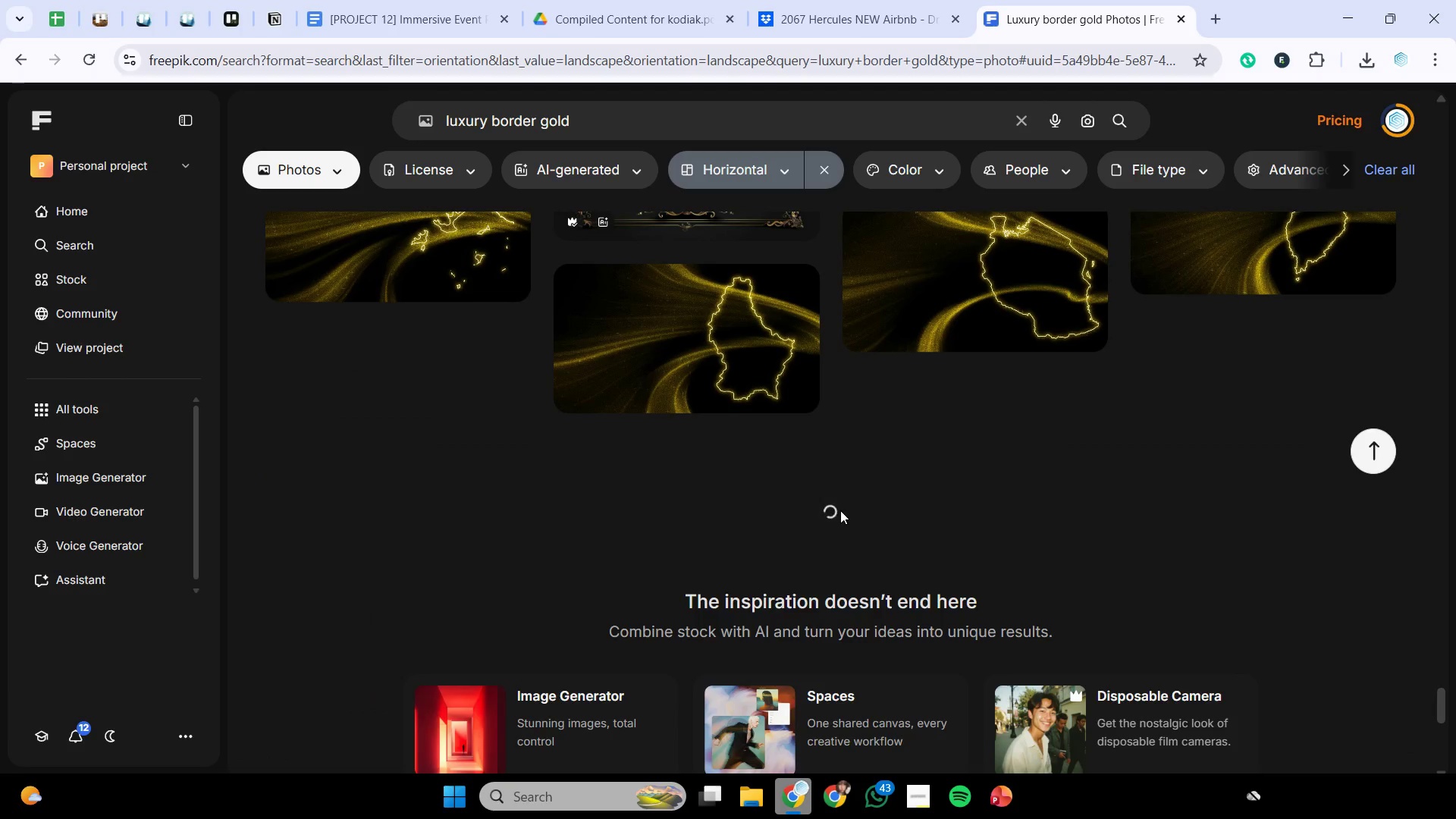 
scroll: coordinate [840, 510], scroll_direction: none, amount: 0.0
 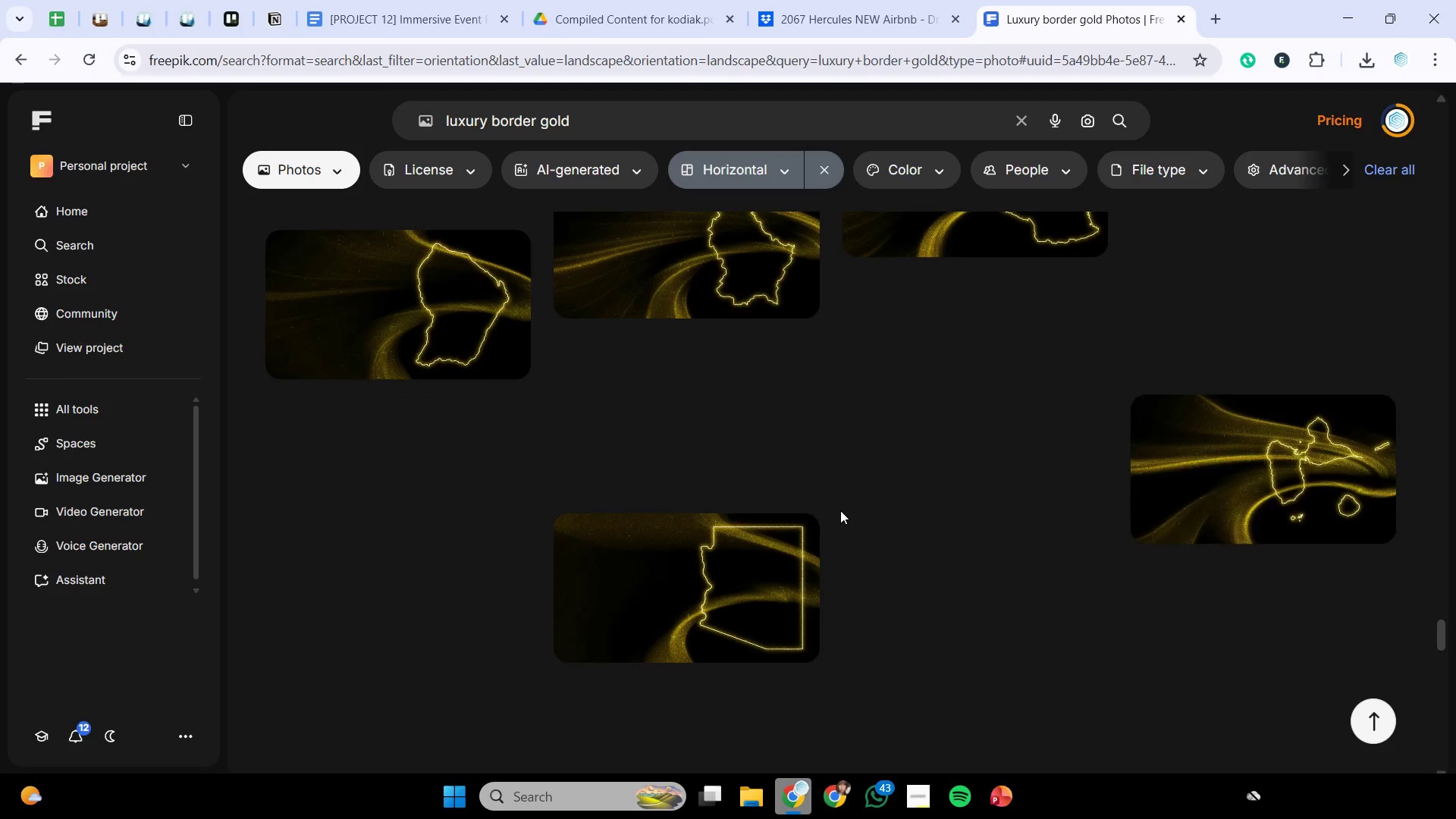 
scroll: coordinate [840, 510], scroll_direction: down, amount: 2.0
 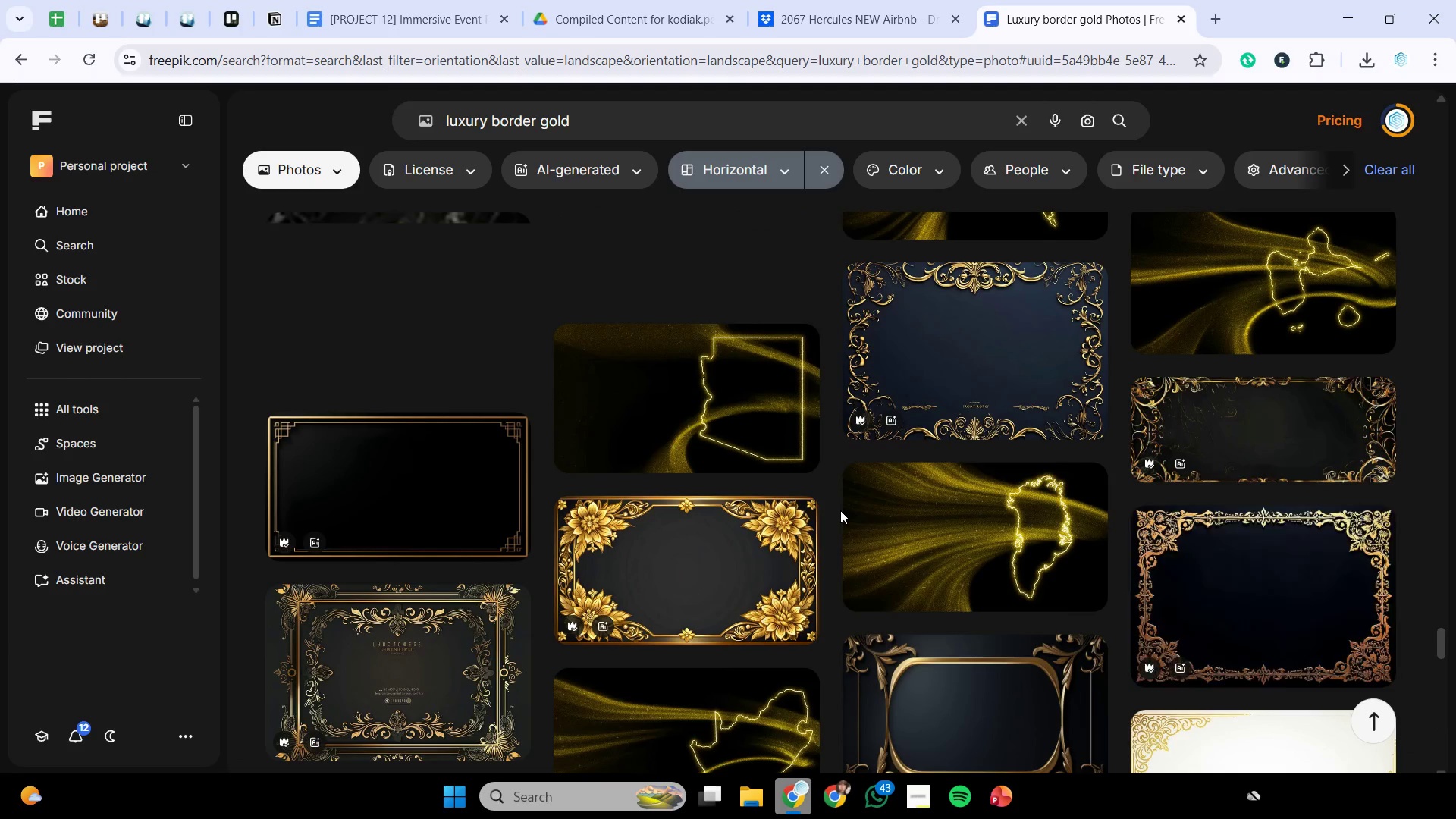 
scroll: coordinate [840, 510], scroll_direction: up, amount: 1.0
 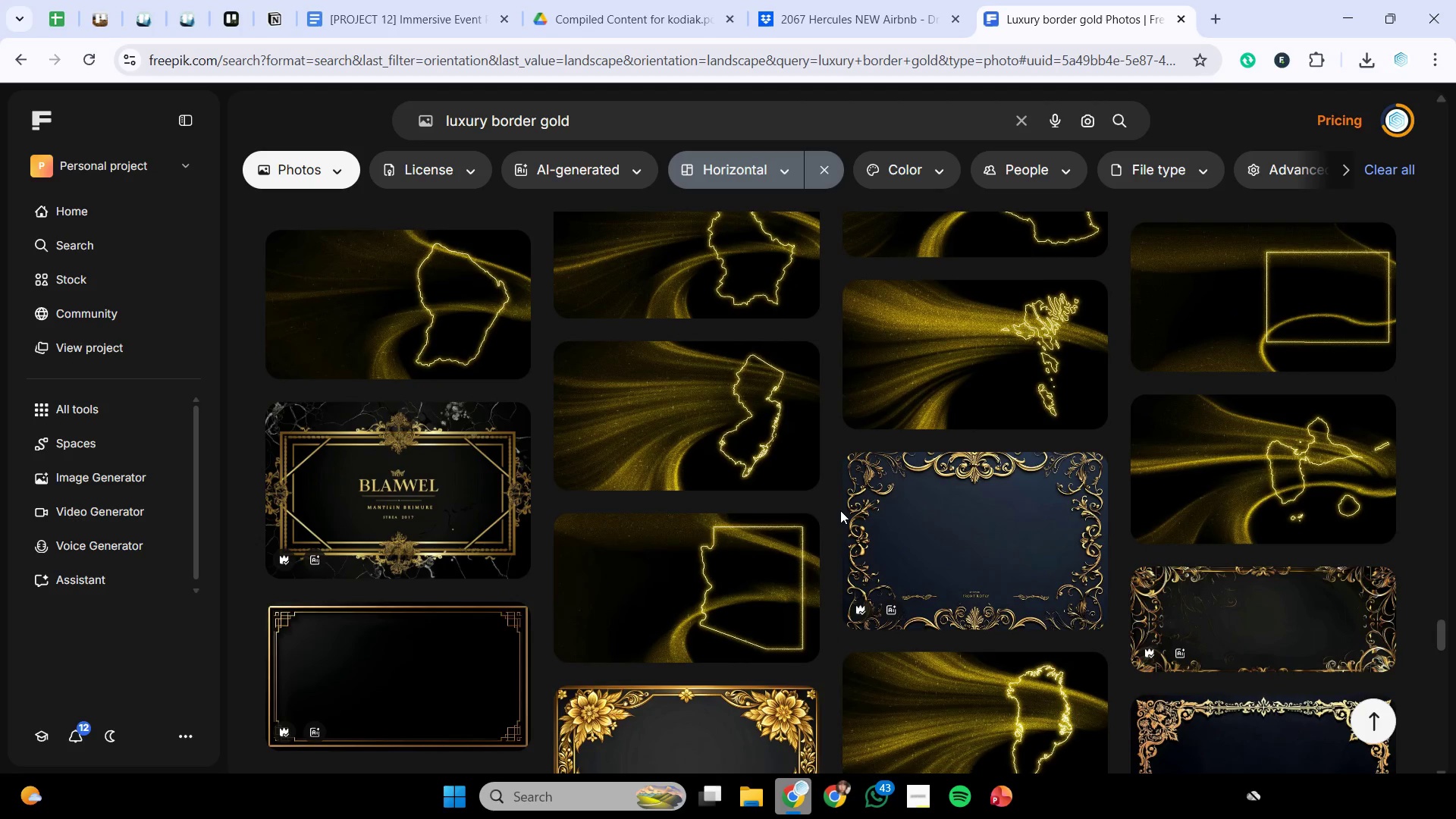 
scroll: coordinate [840, 510], scroll_direction: down, amount: 4.0
 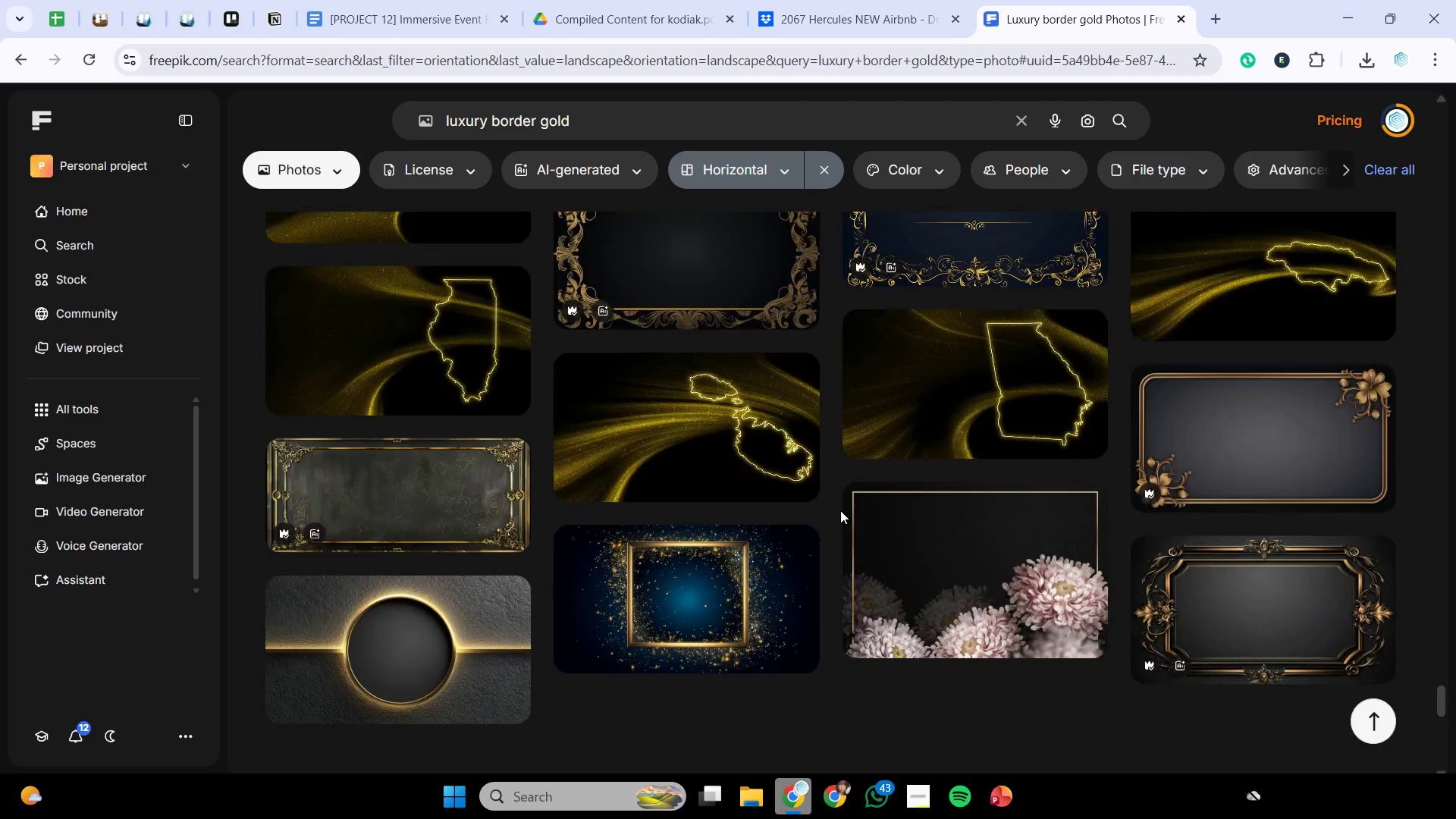 
left_click([852, 643])
 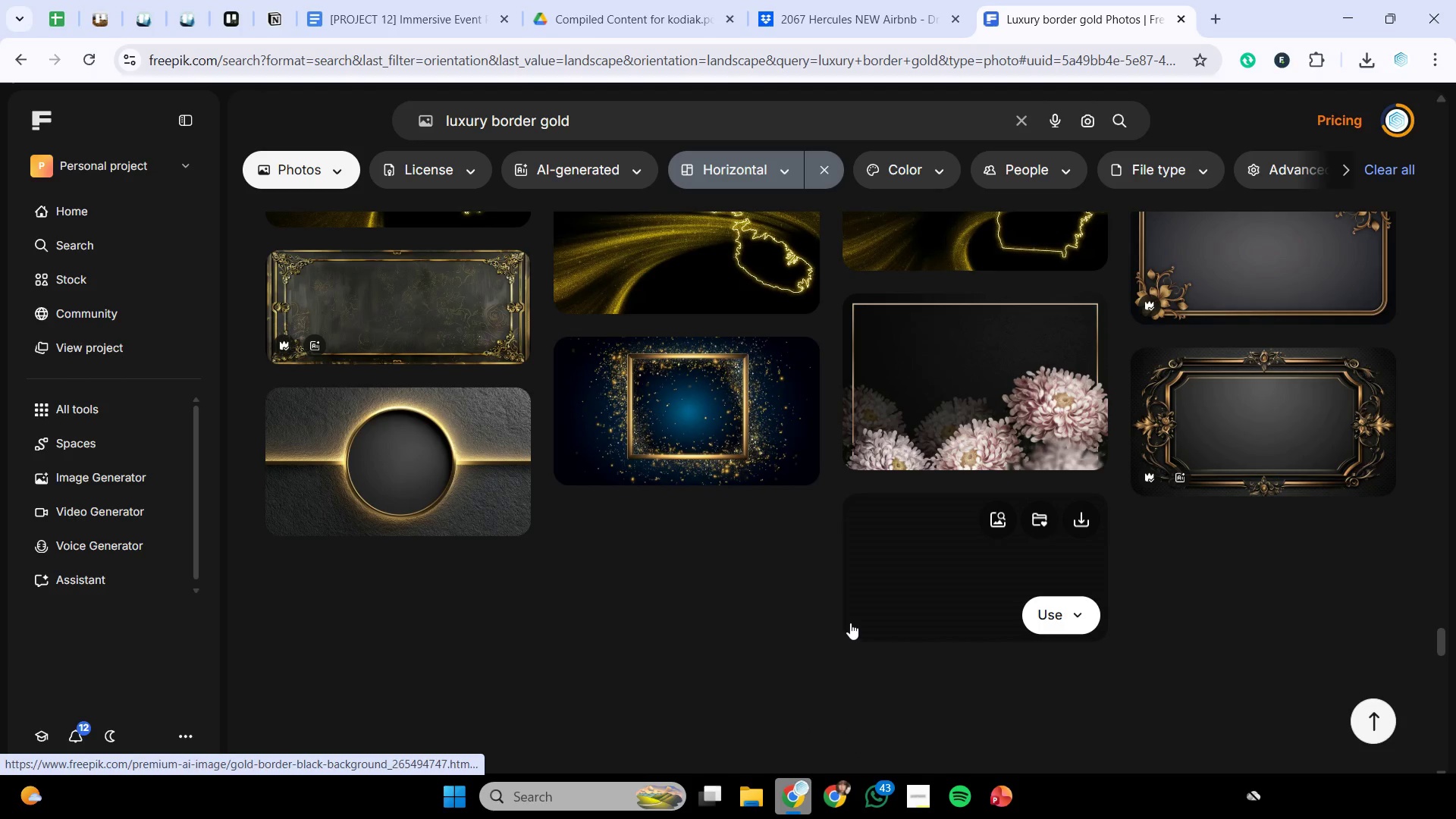 
scroll: coordinate [861, 588], scroll_direction: down, amount: 3.0
 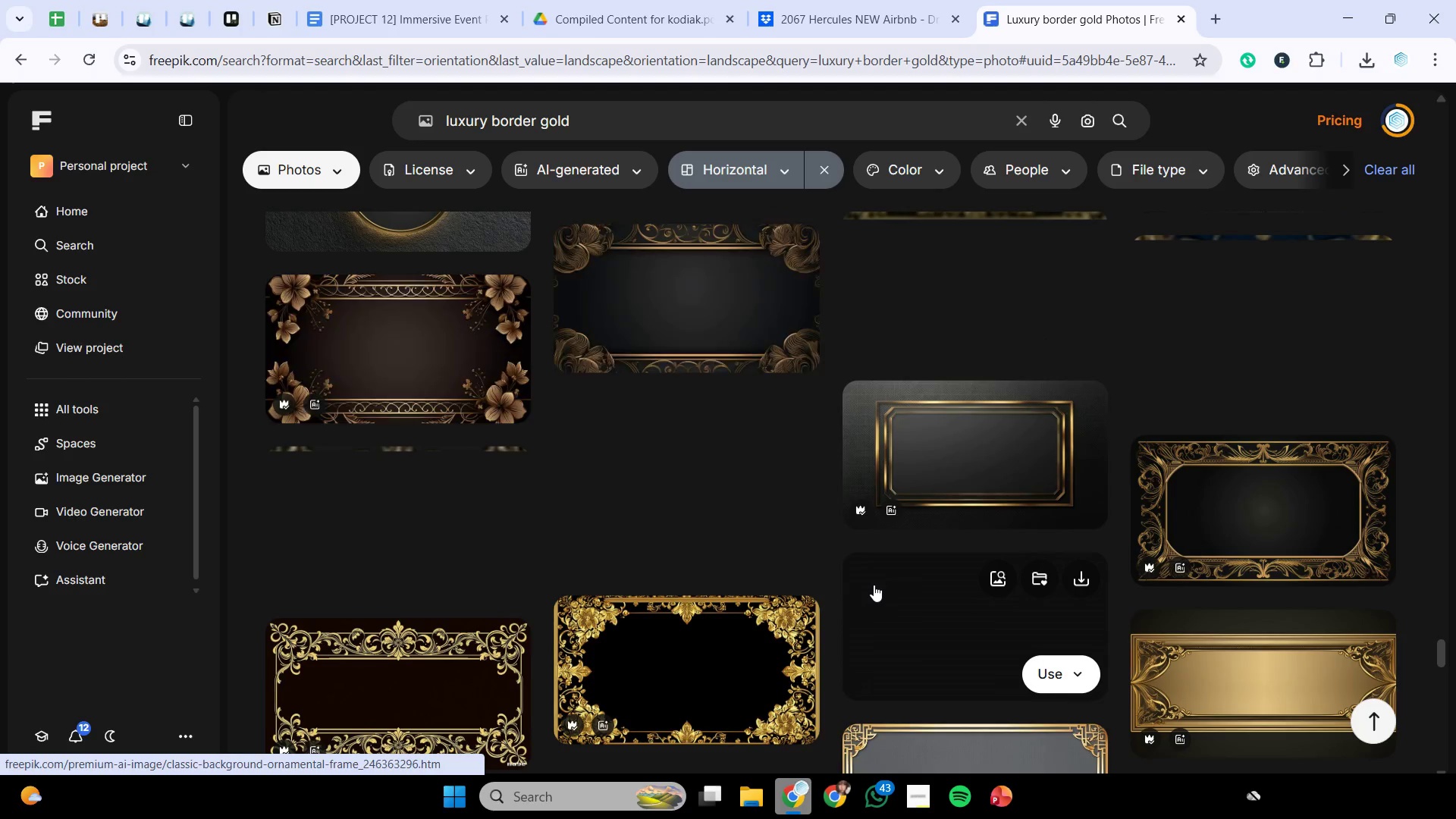 
scroll: coordinate [874, 585], scroll_direction: up, amount: 1.0
 